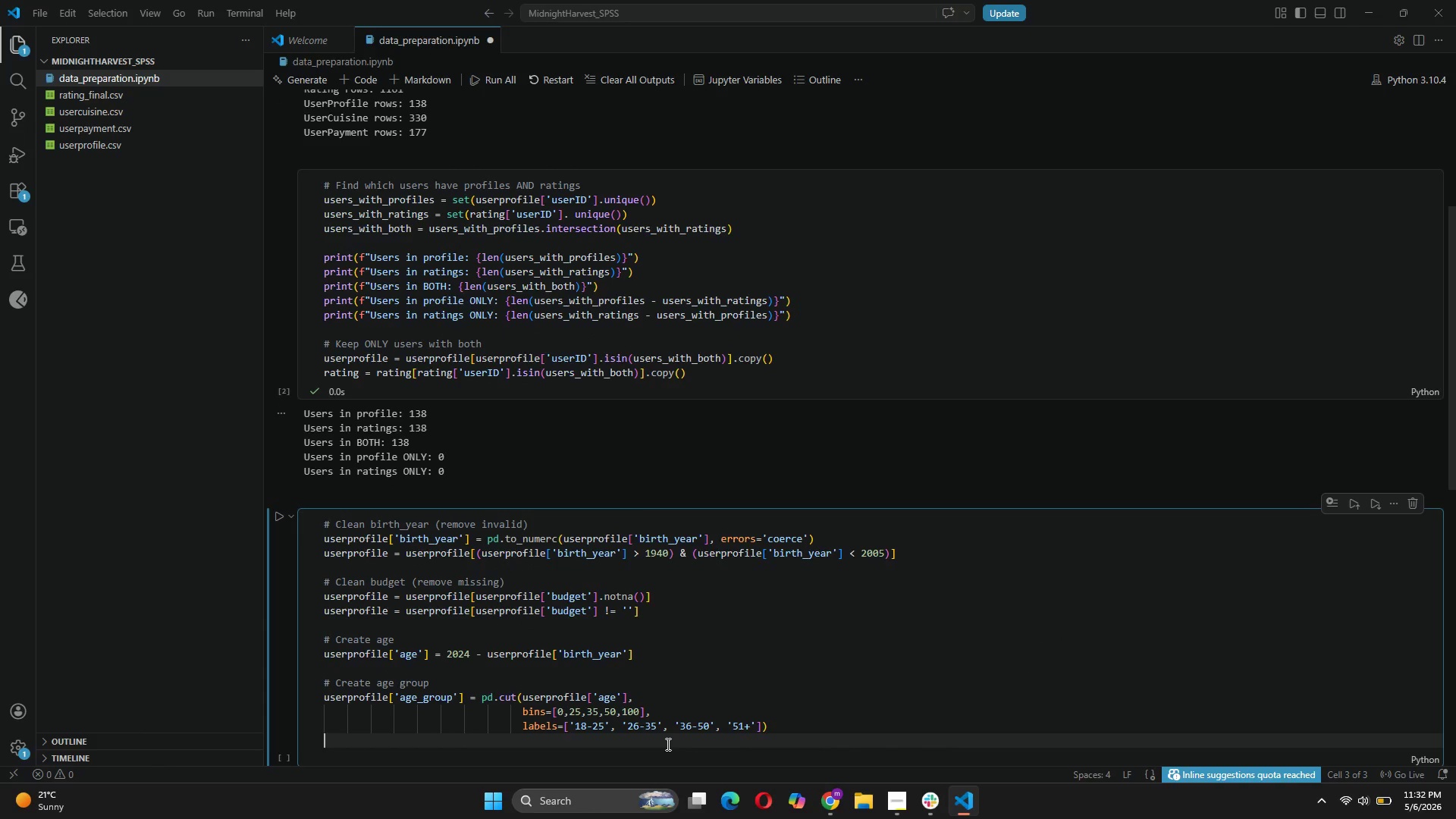 
type(pe)
key(Backspace)
type(rint(f"Afe)
key(Backspace)
type(ter cleaning: {len(userprofile)
 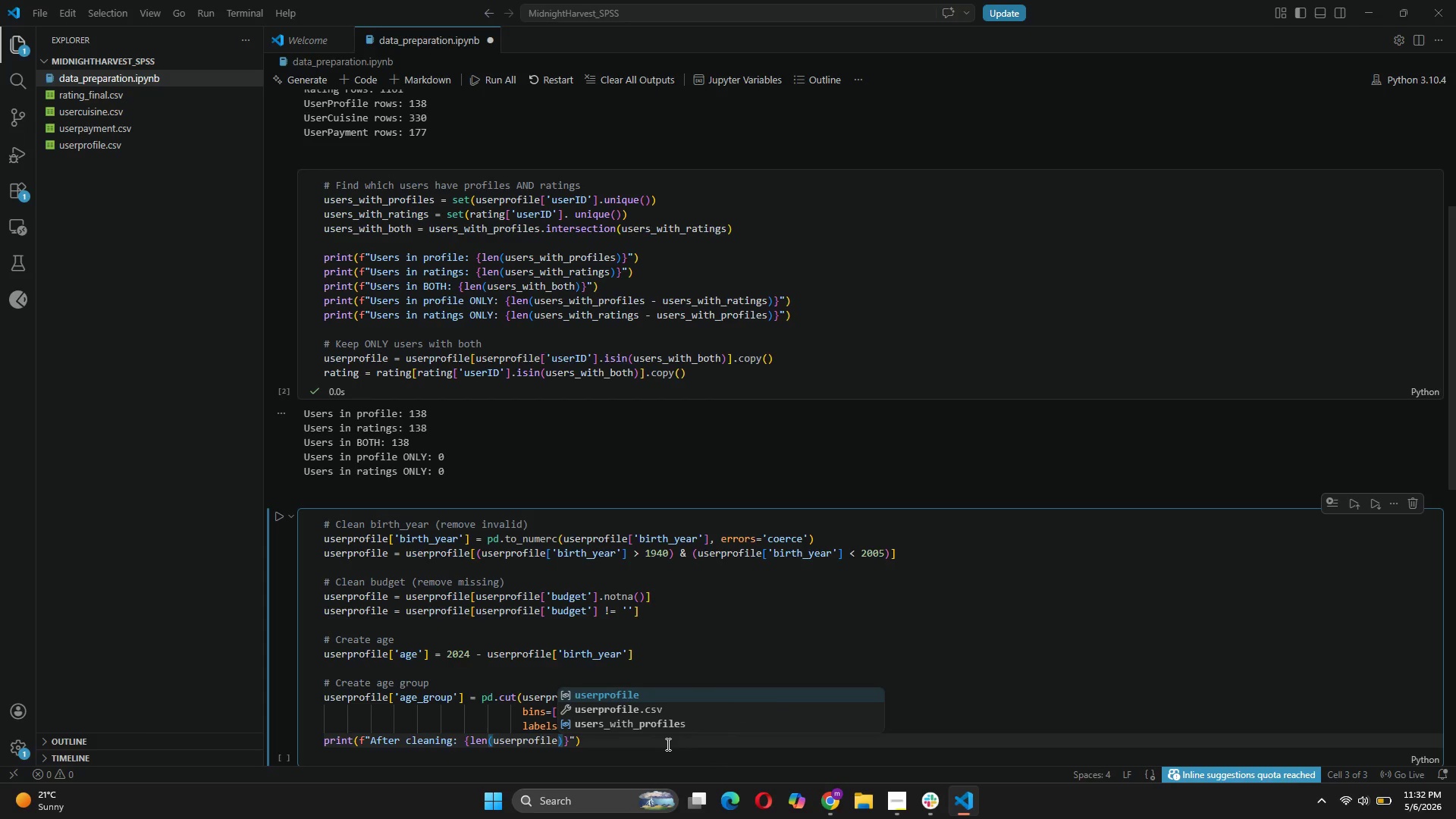 
key(ArrowRight)
 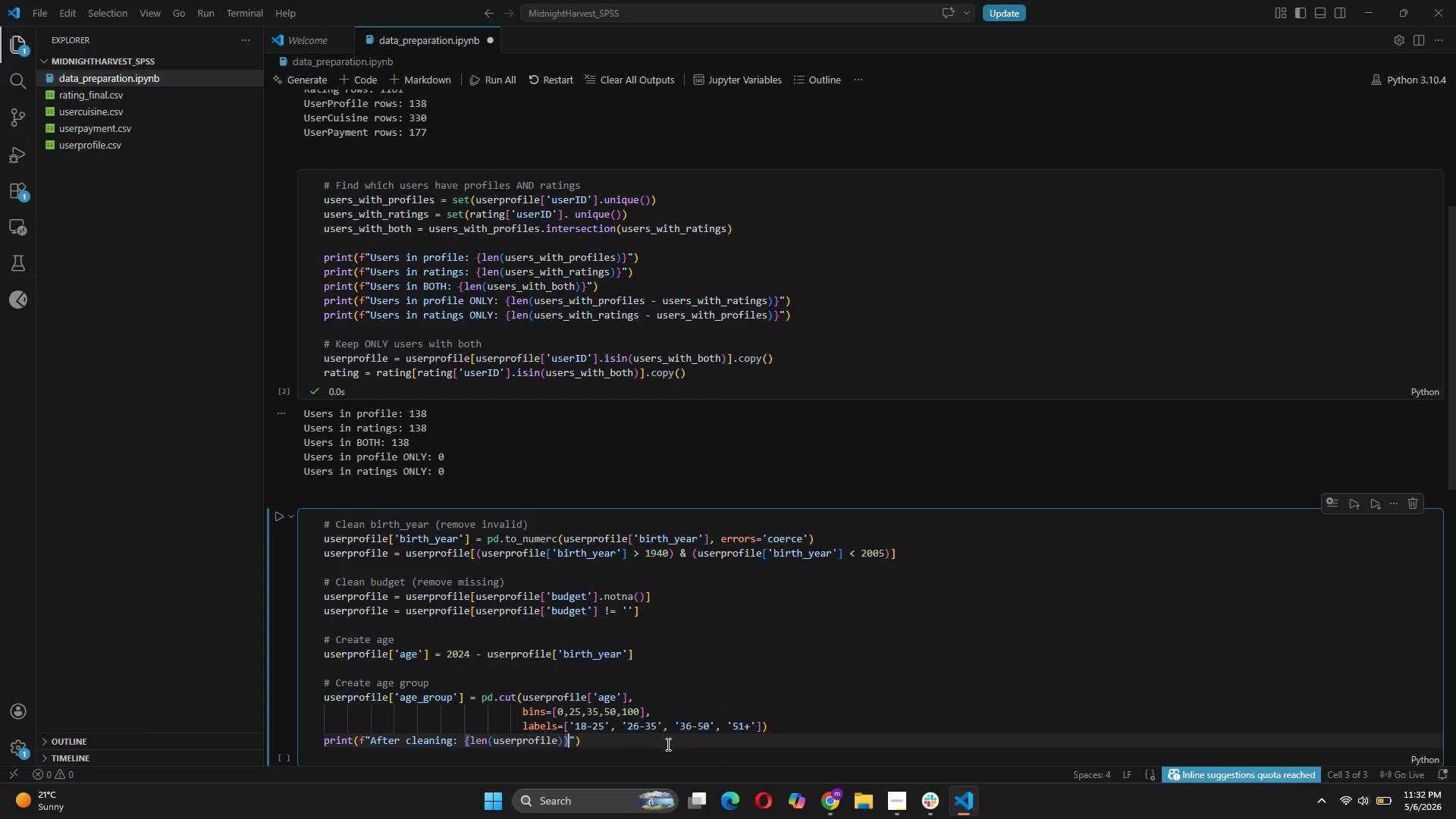 
key(ArrowRight)
 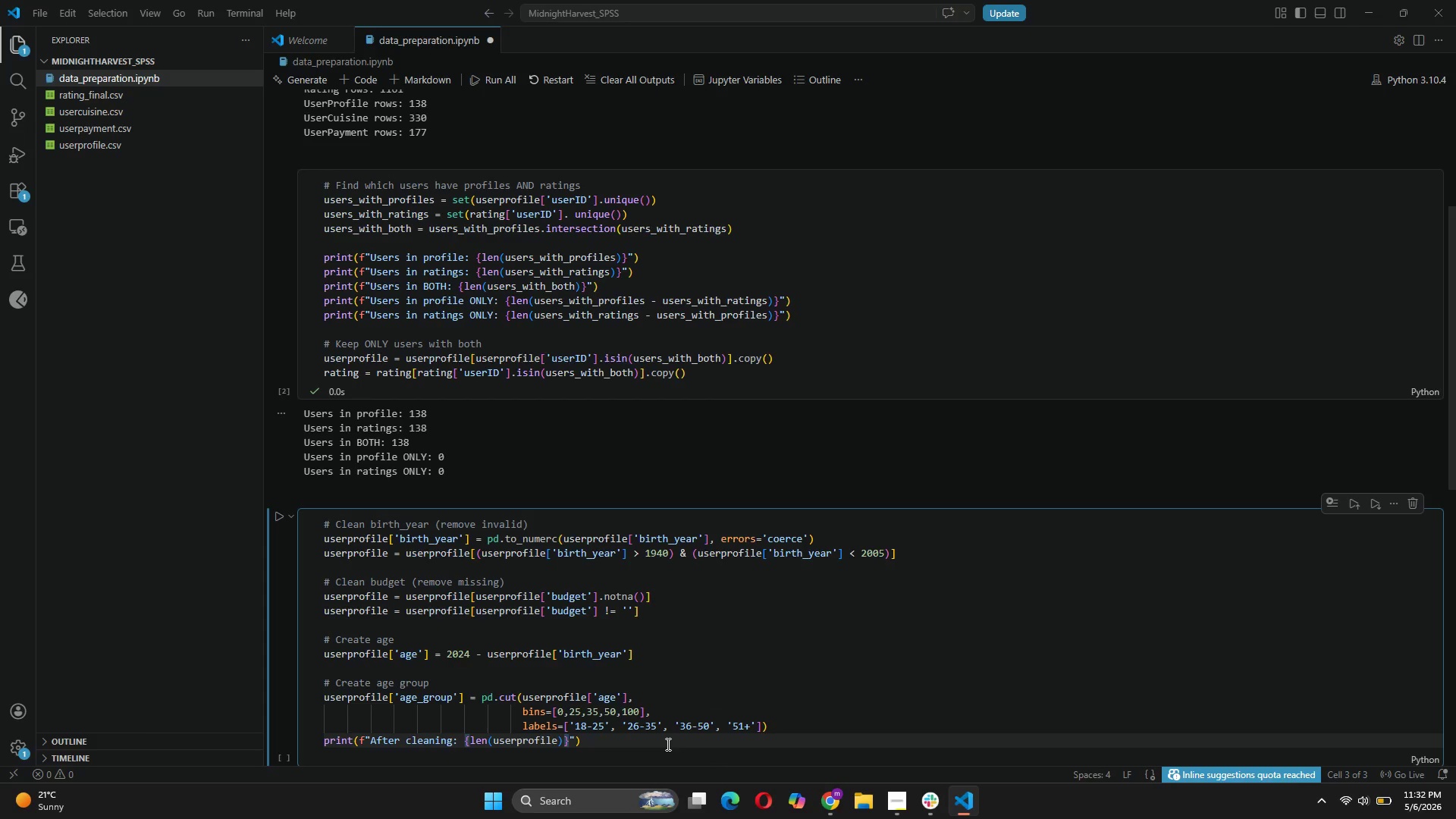 
type( valid users)
 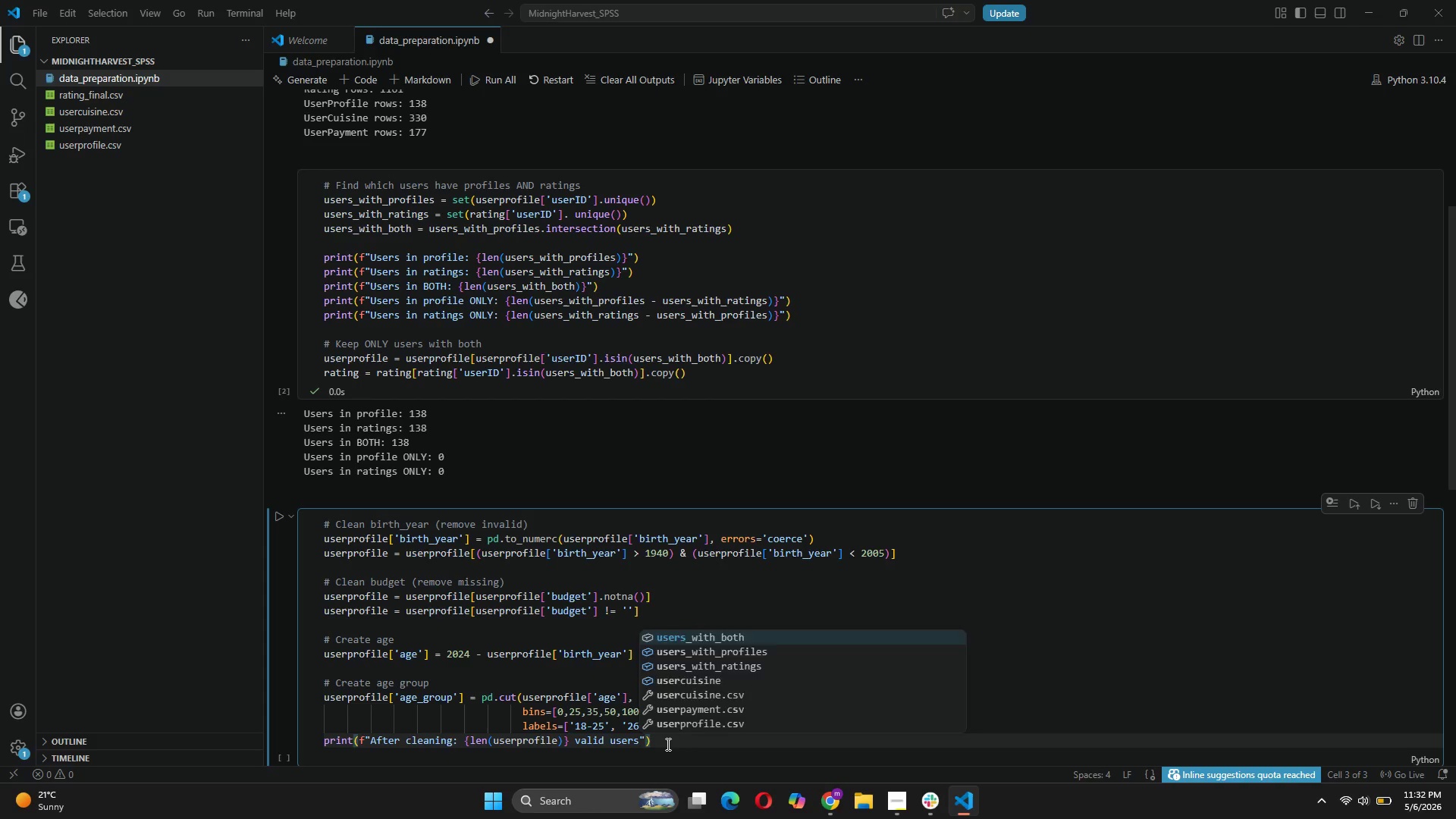 
key(ArrowRight)
 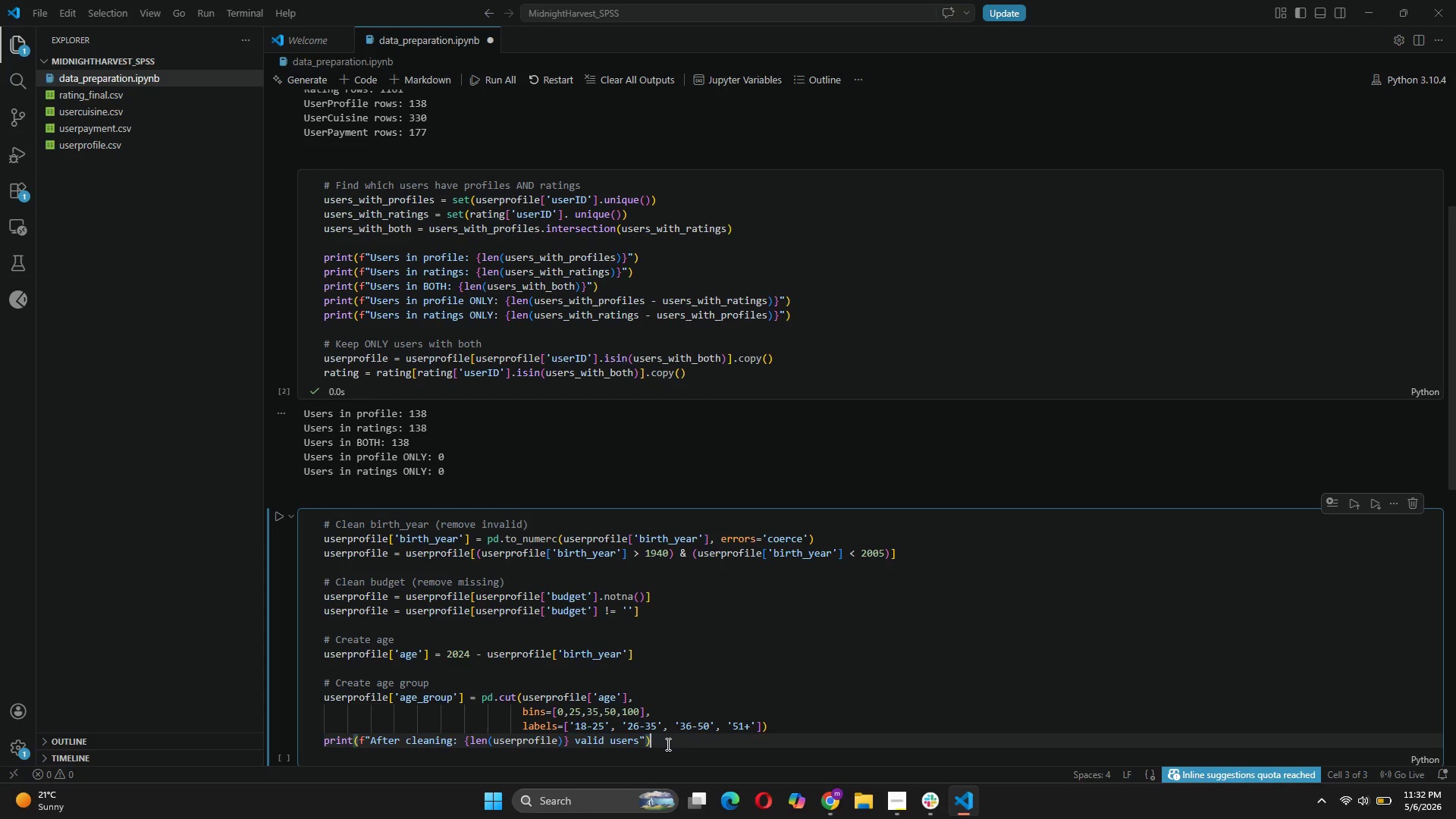 
key(ArrowRight)
 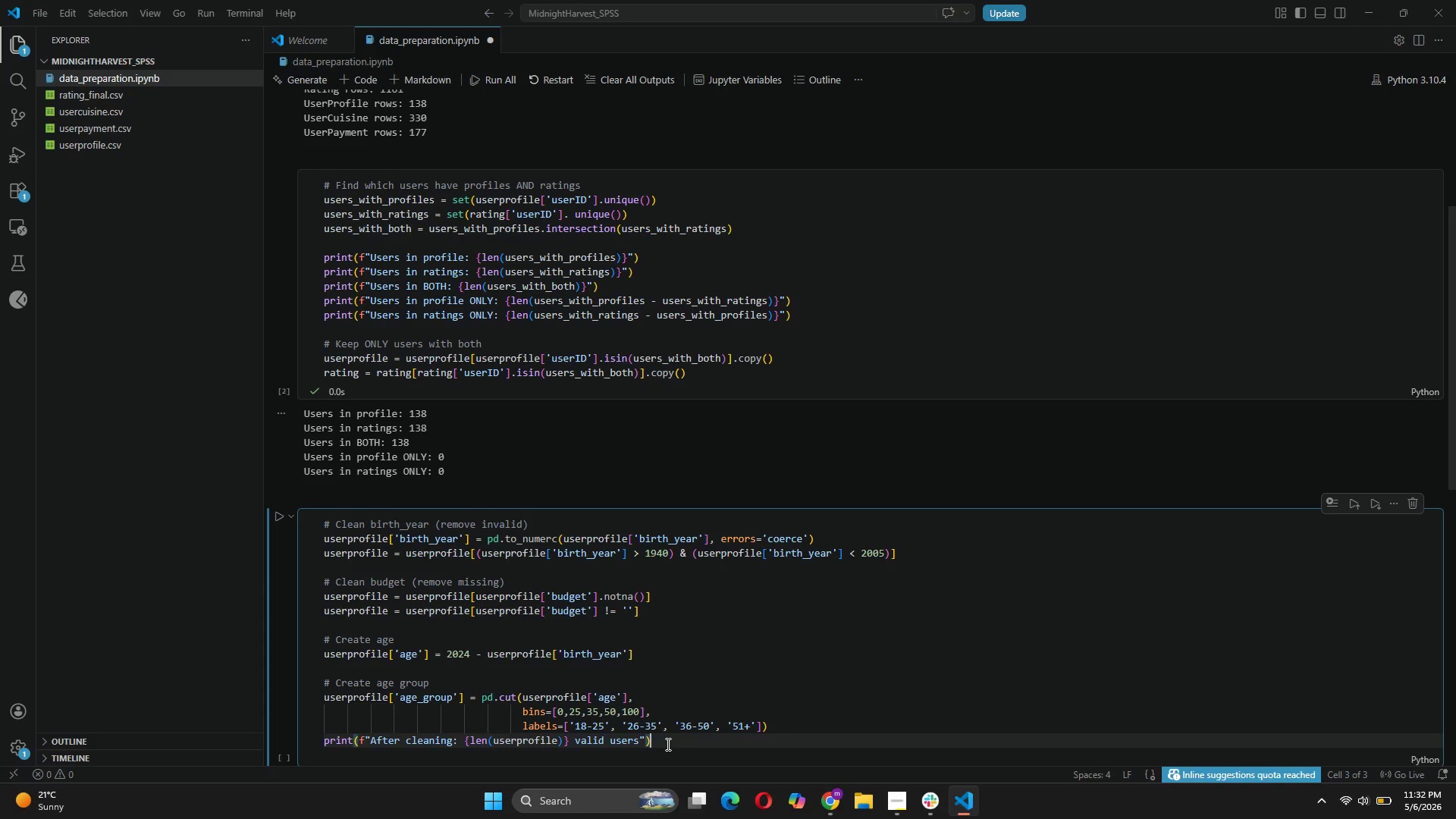 
key(Enter)
 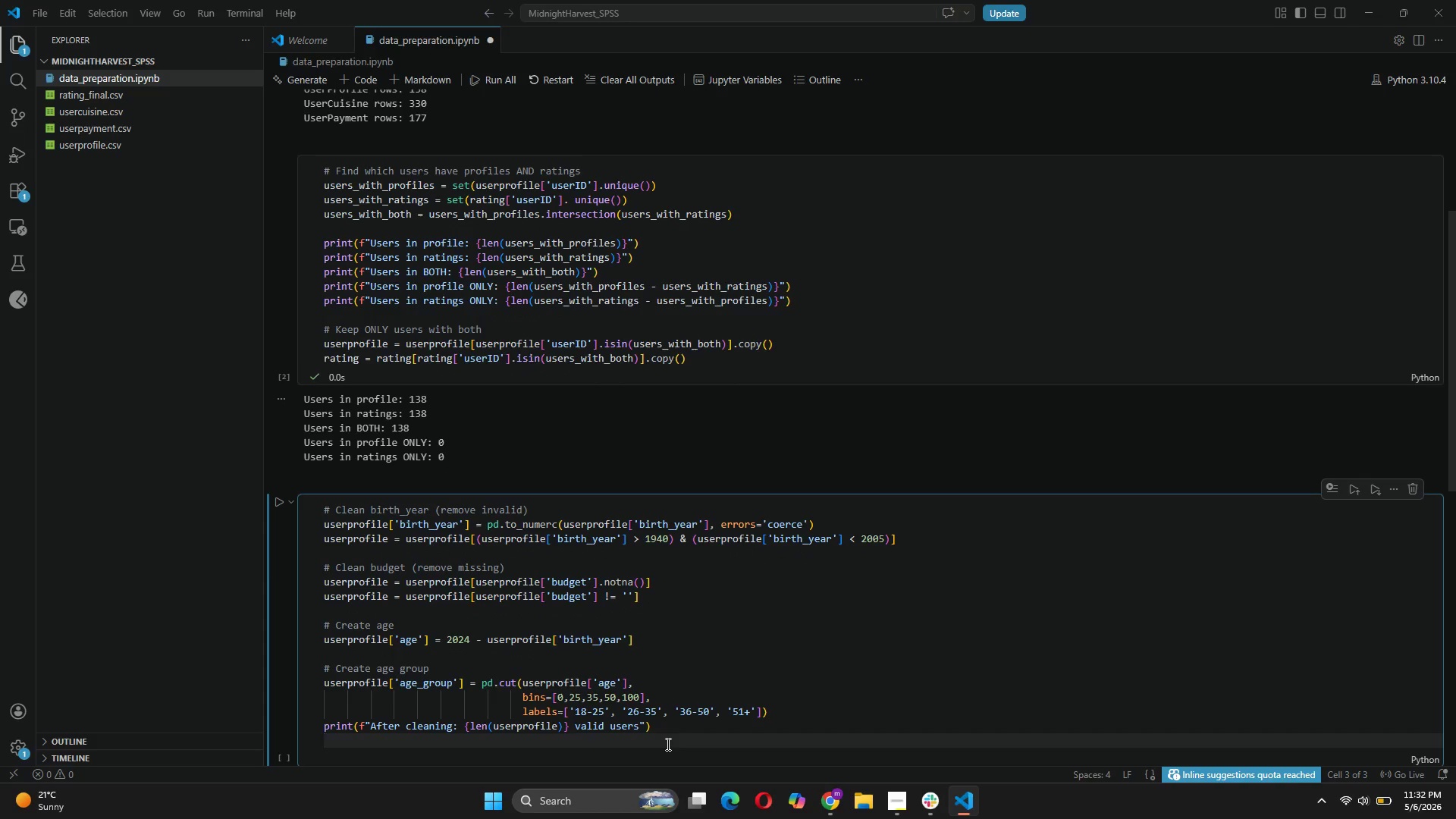 
key(Backspace)
 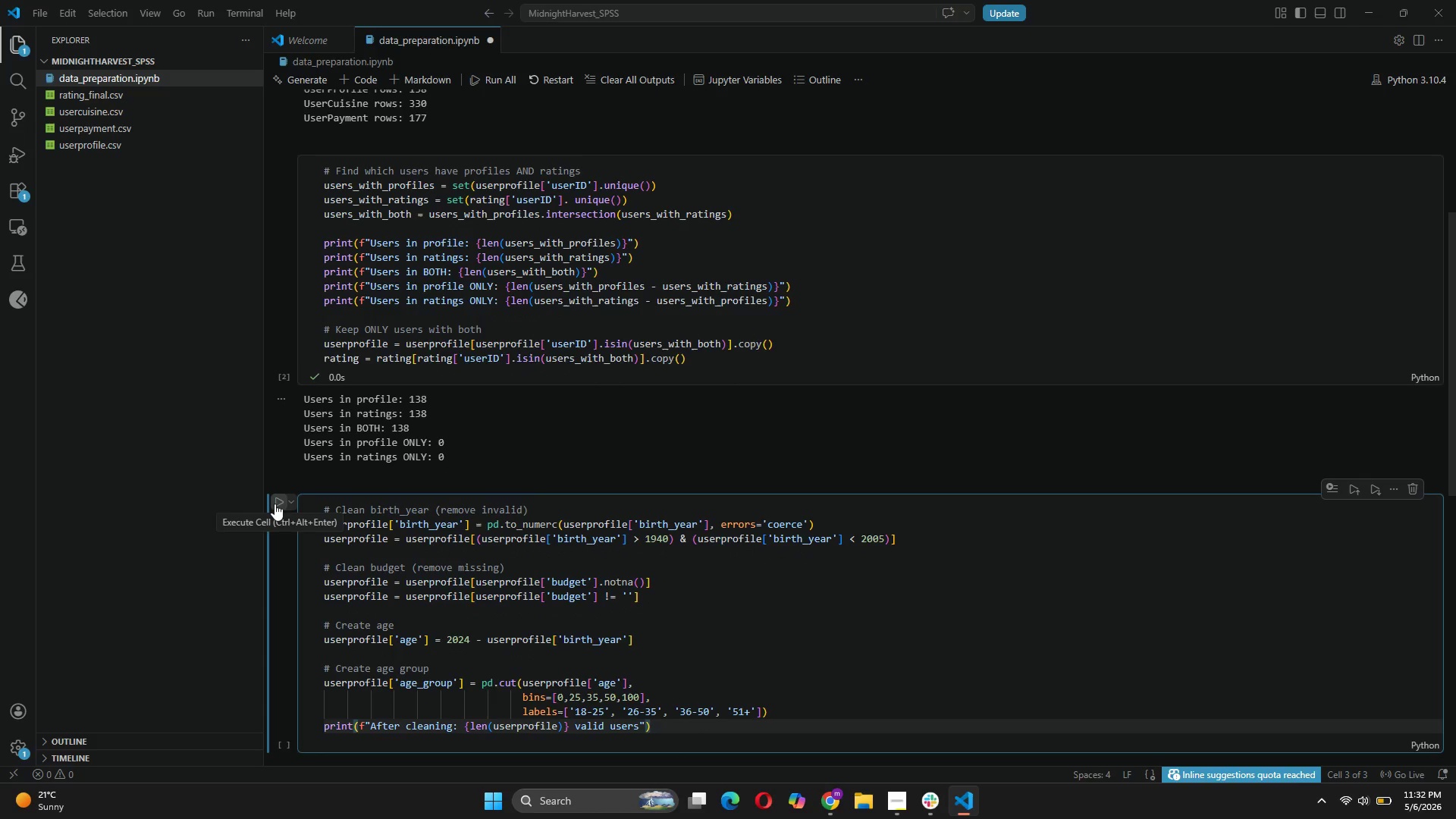 
left_click([275, 500])
 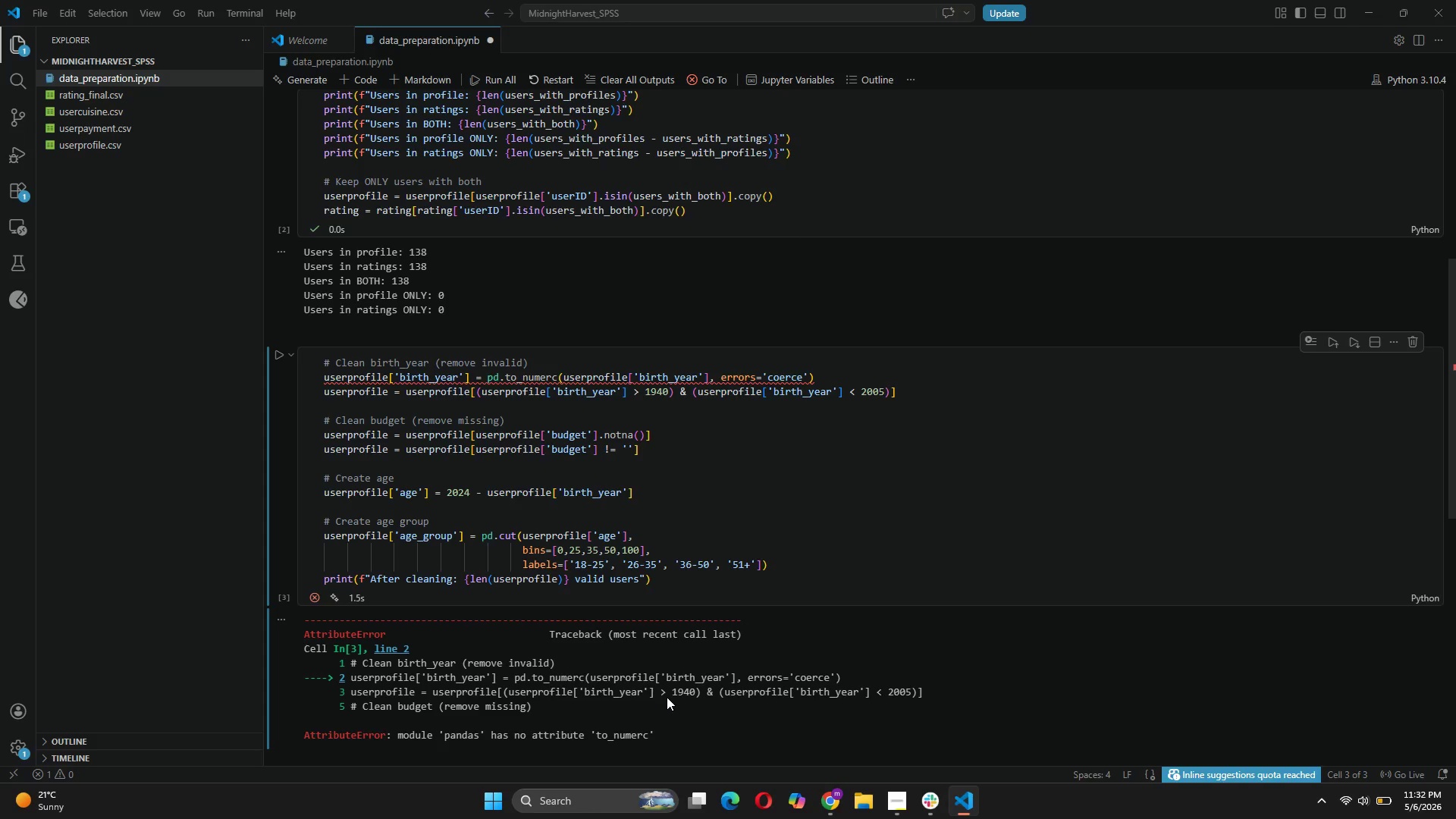 
wait(7.06)
 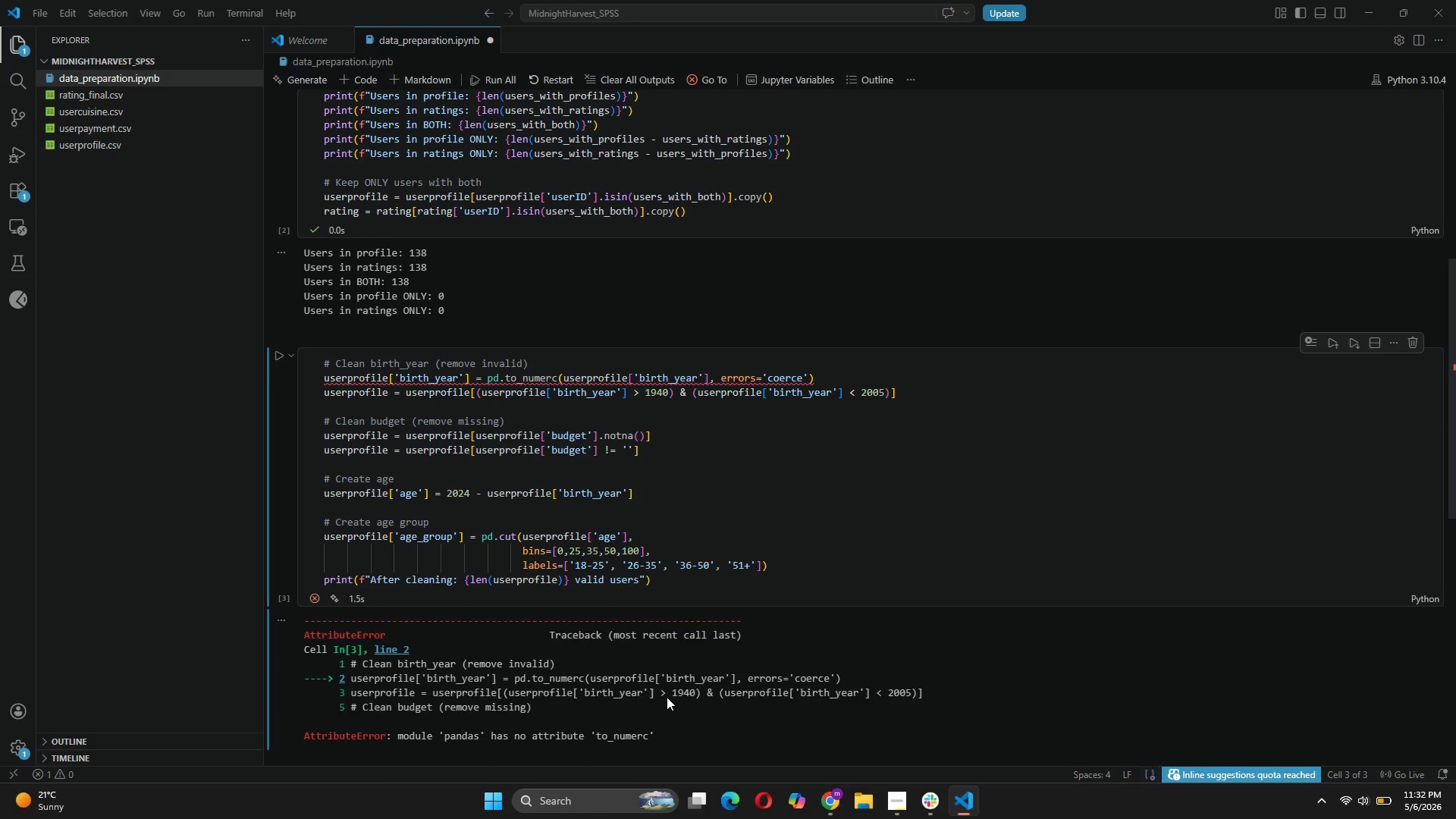 
left_click([553, 382])
 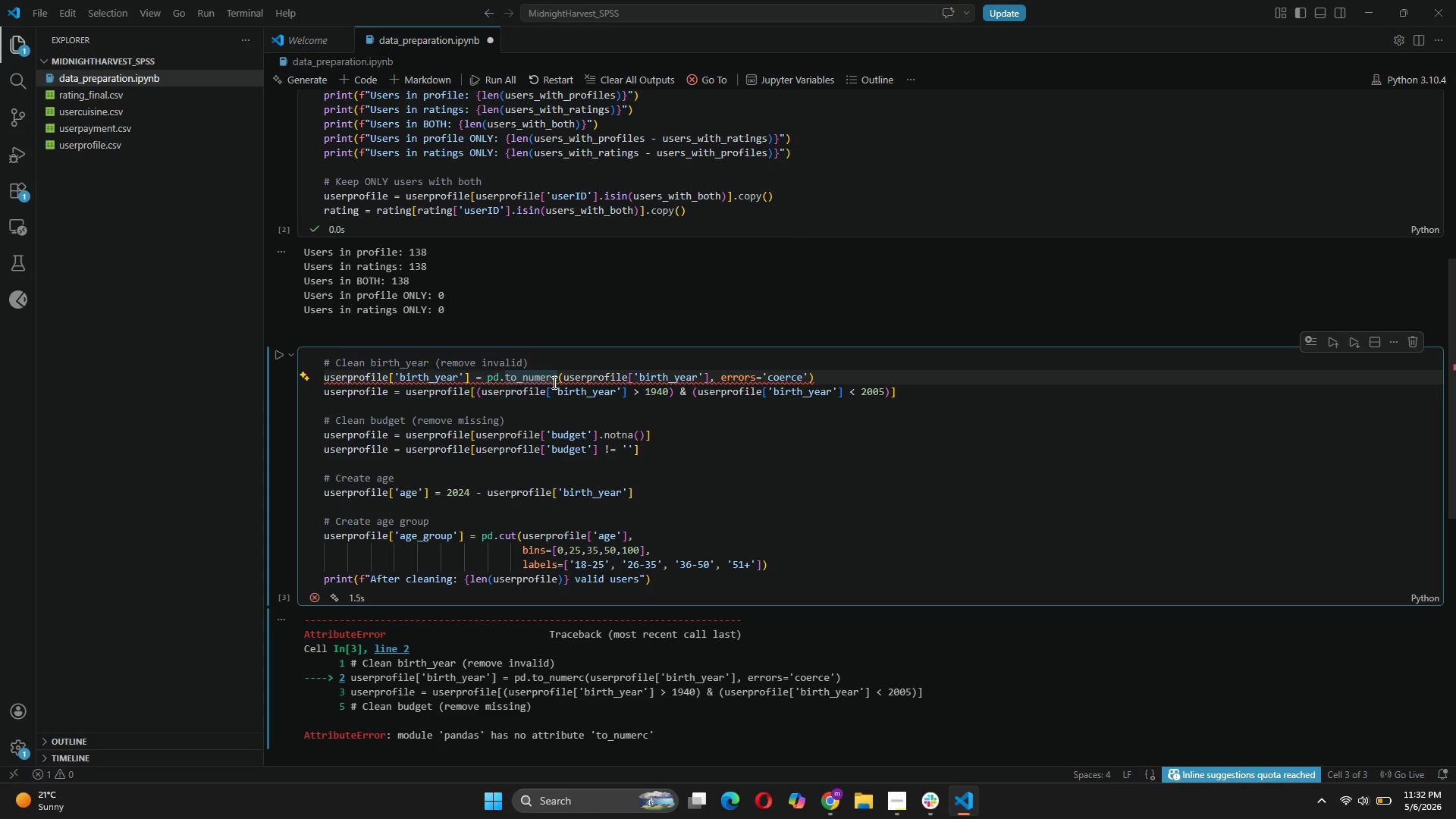 
key(I)
 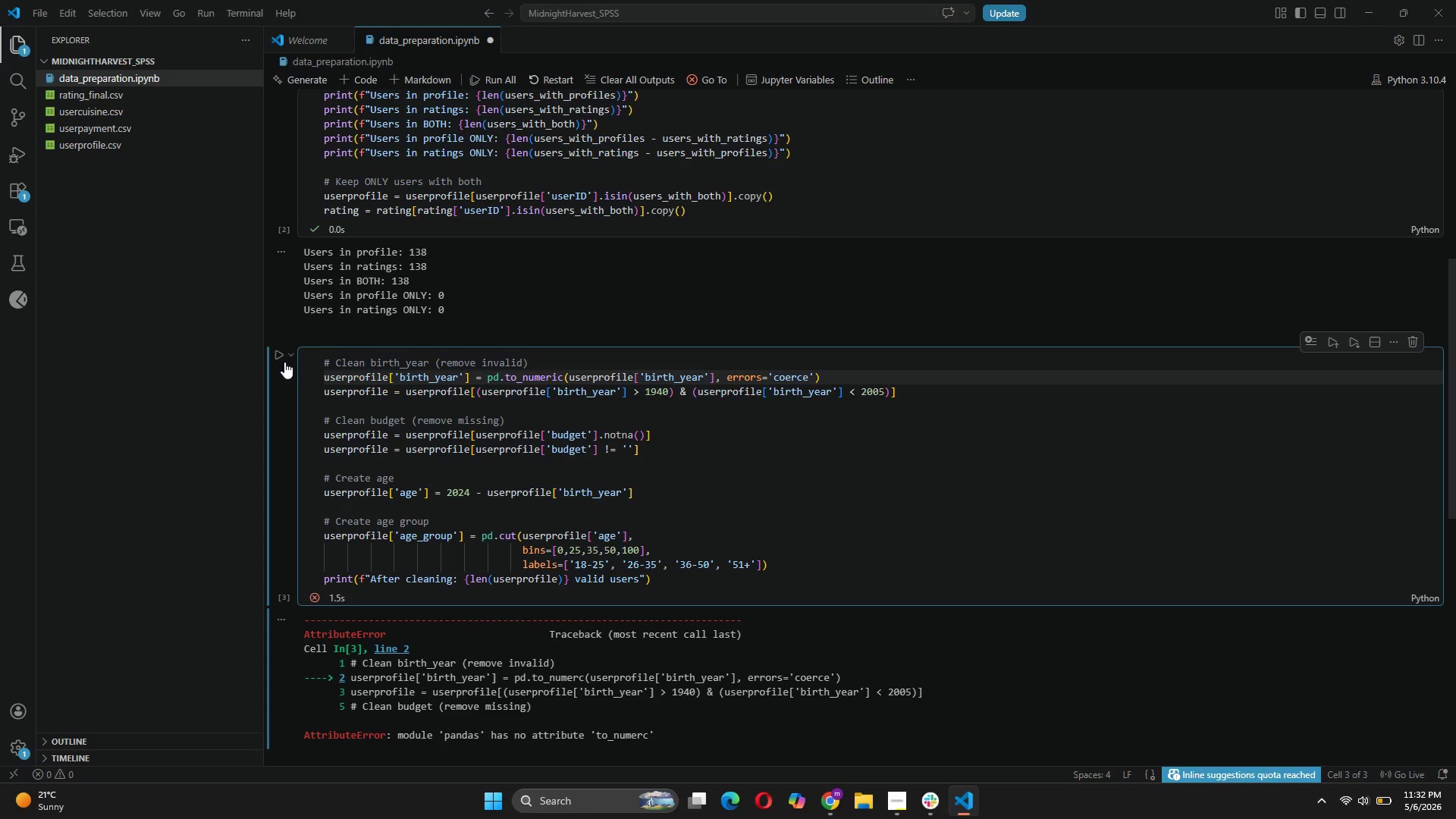 
left_click([268, 356])
 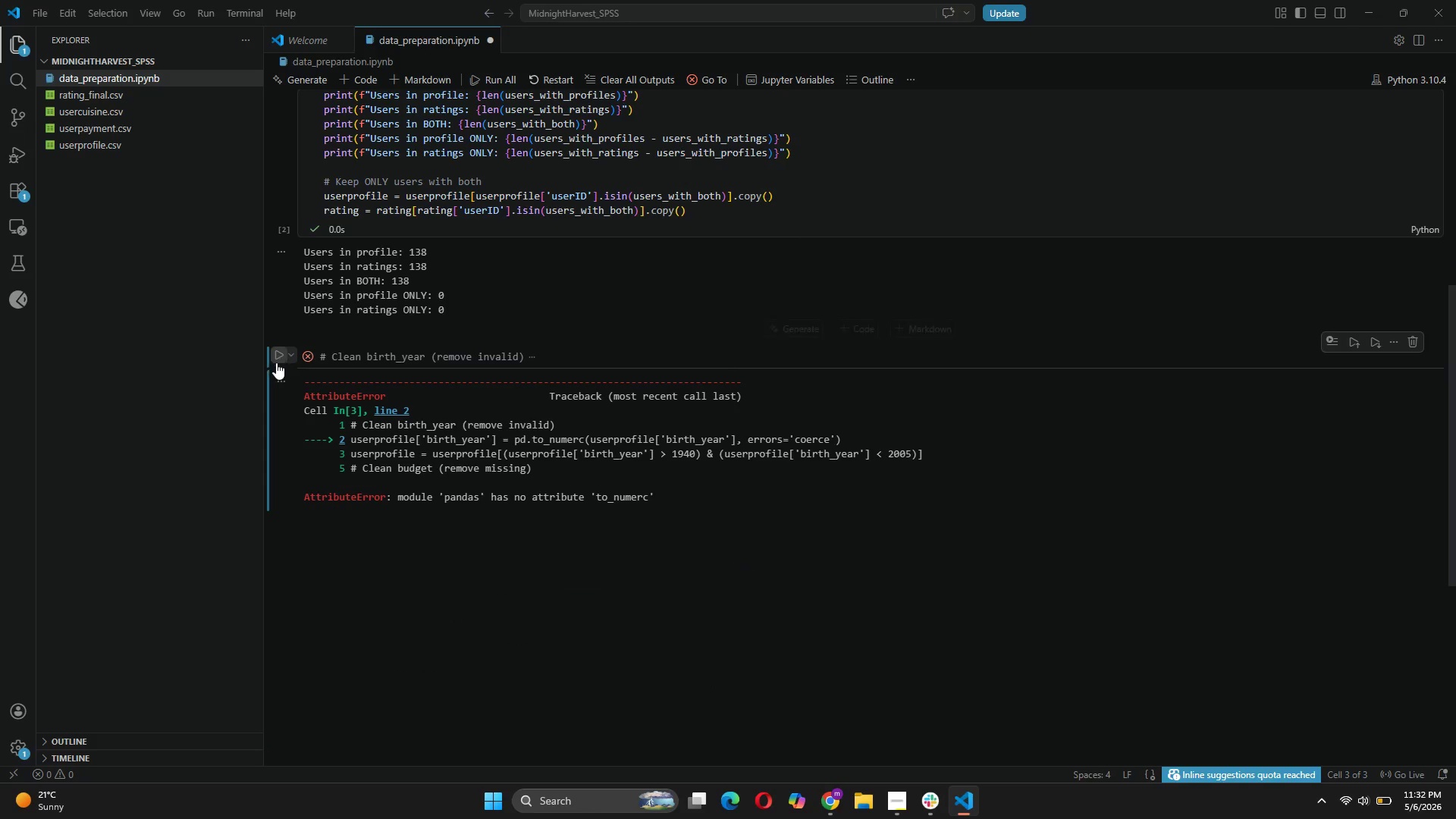 
left_click([292, 359])
 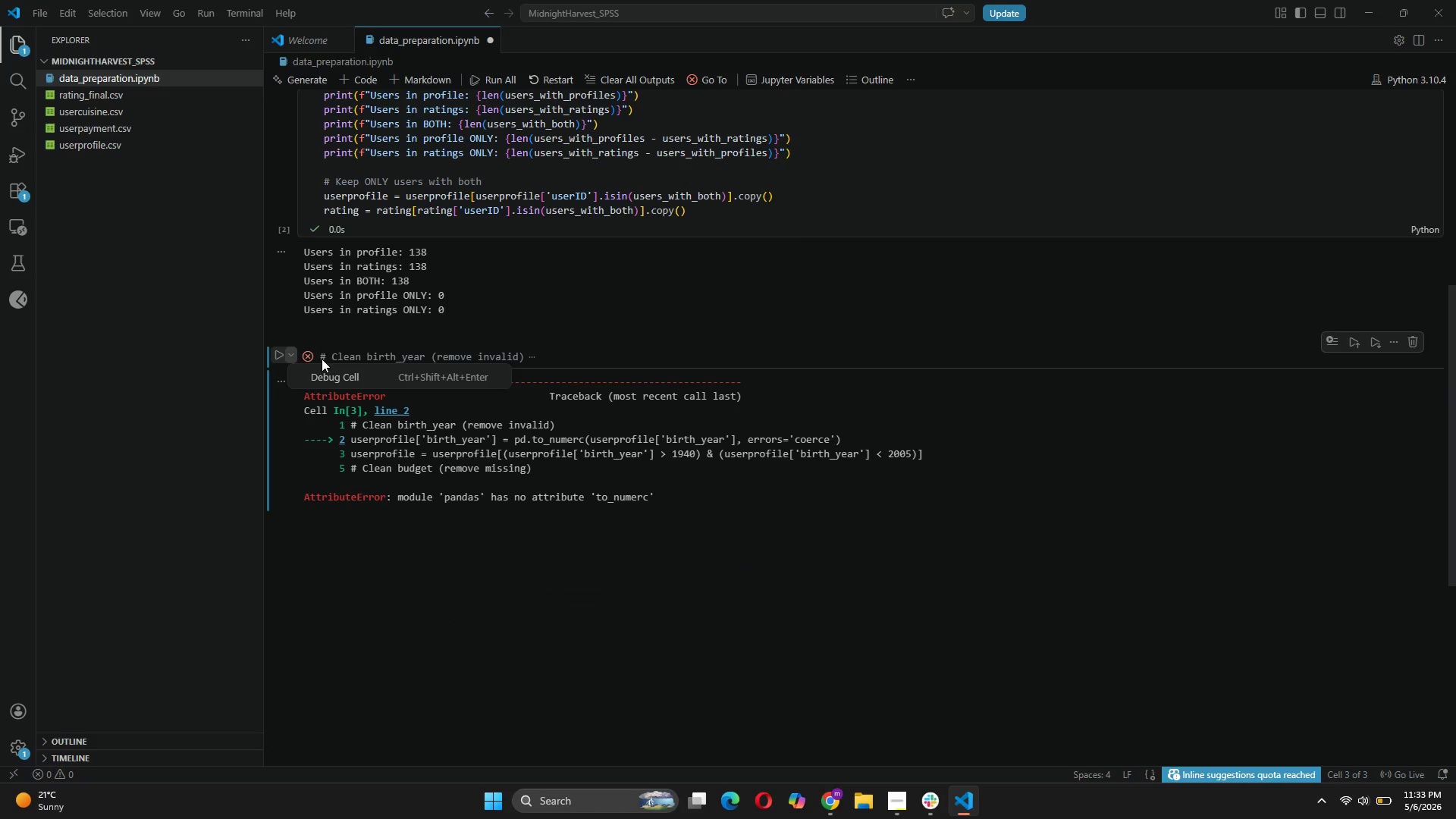 
left_click([328, 359])
 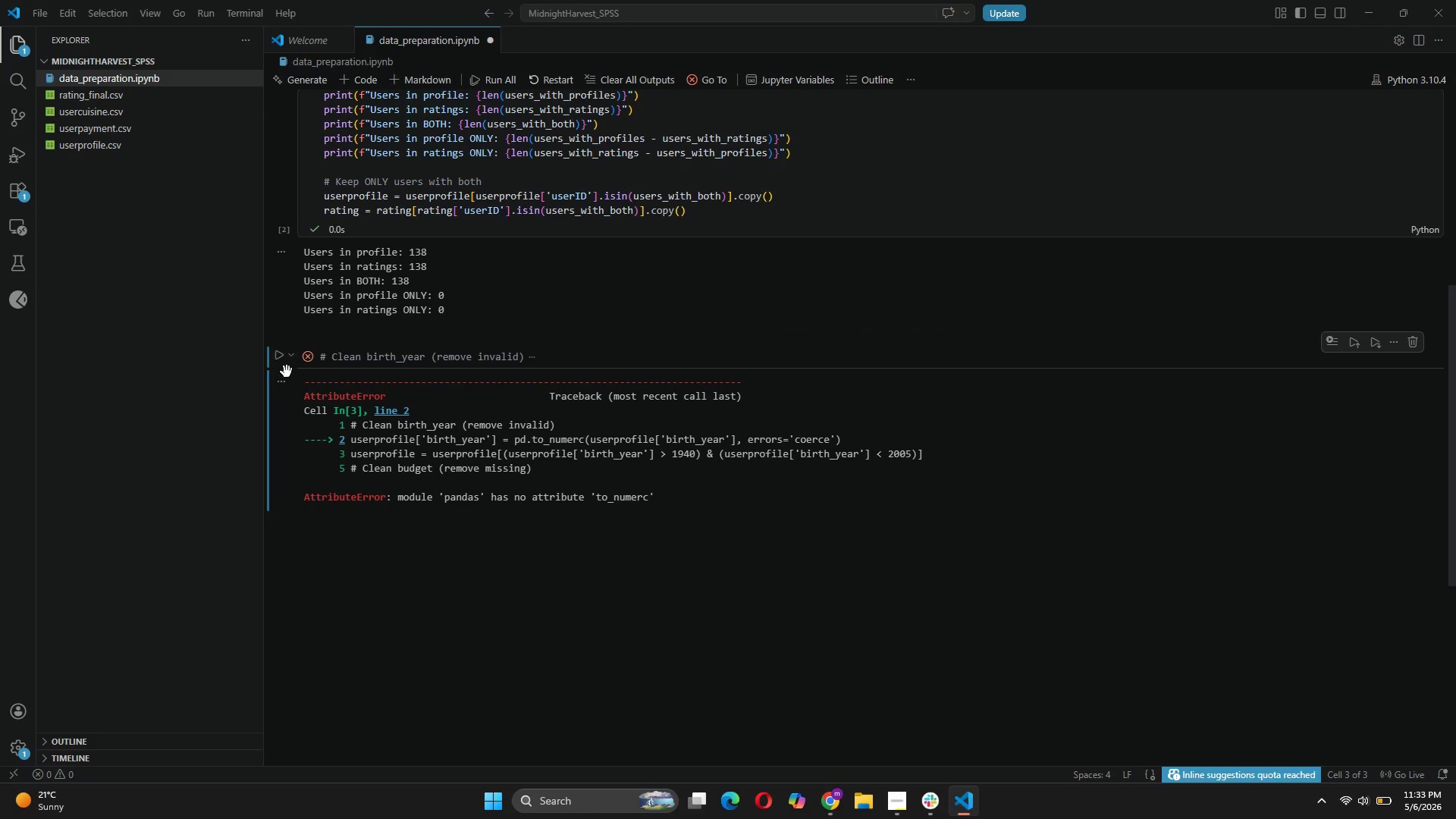 
left_click([287, 354])
 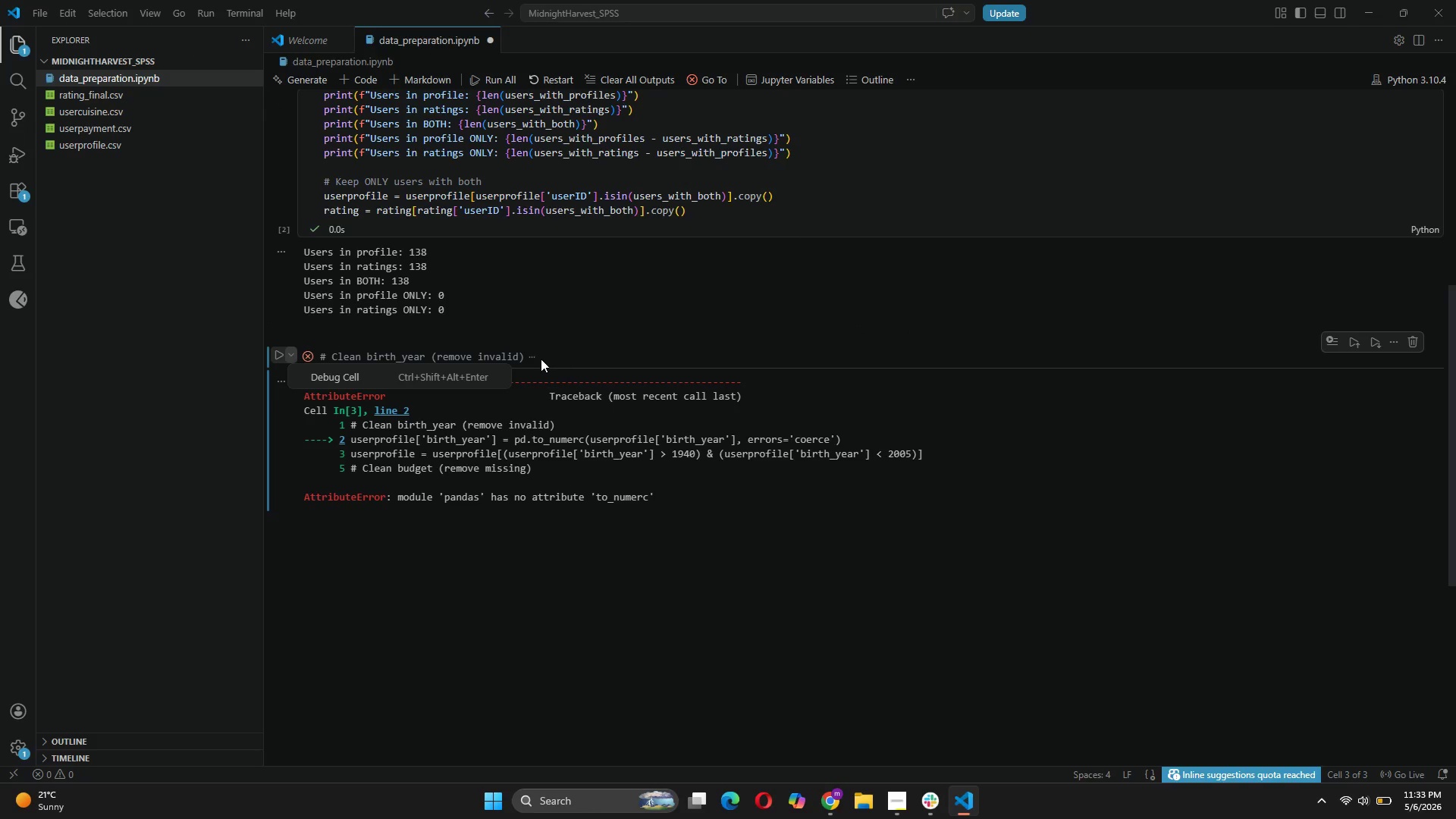 
left_click([537, 359])
 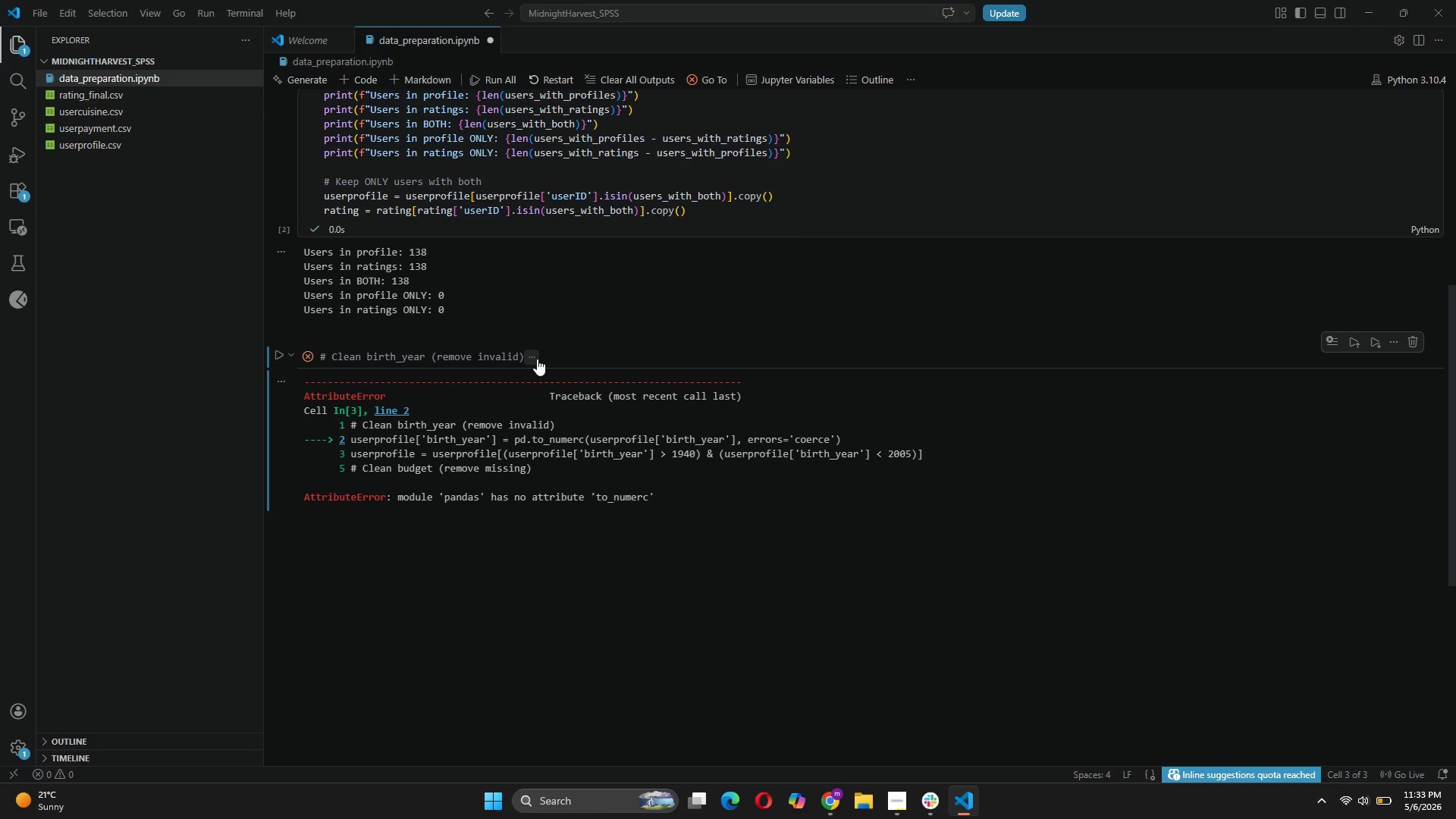 
left_click([537, 359])
 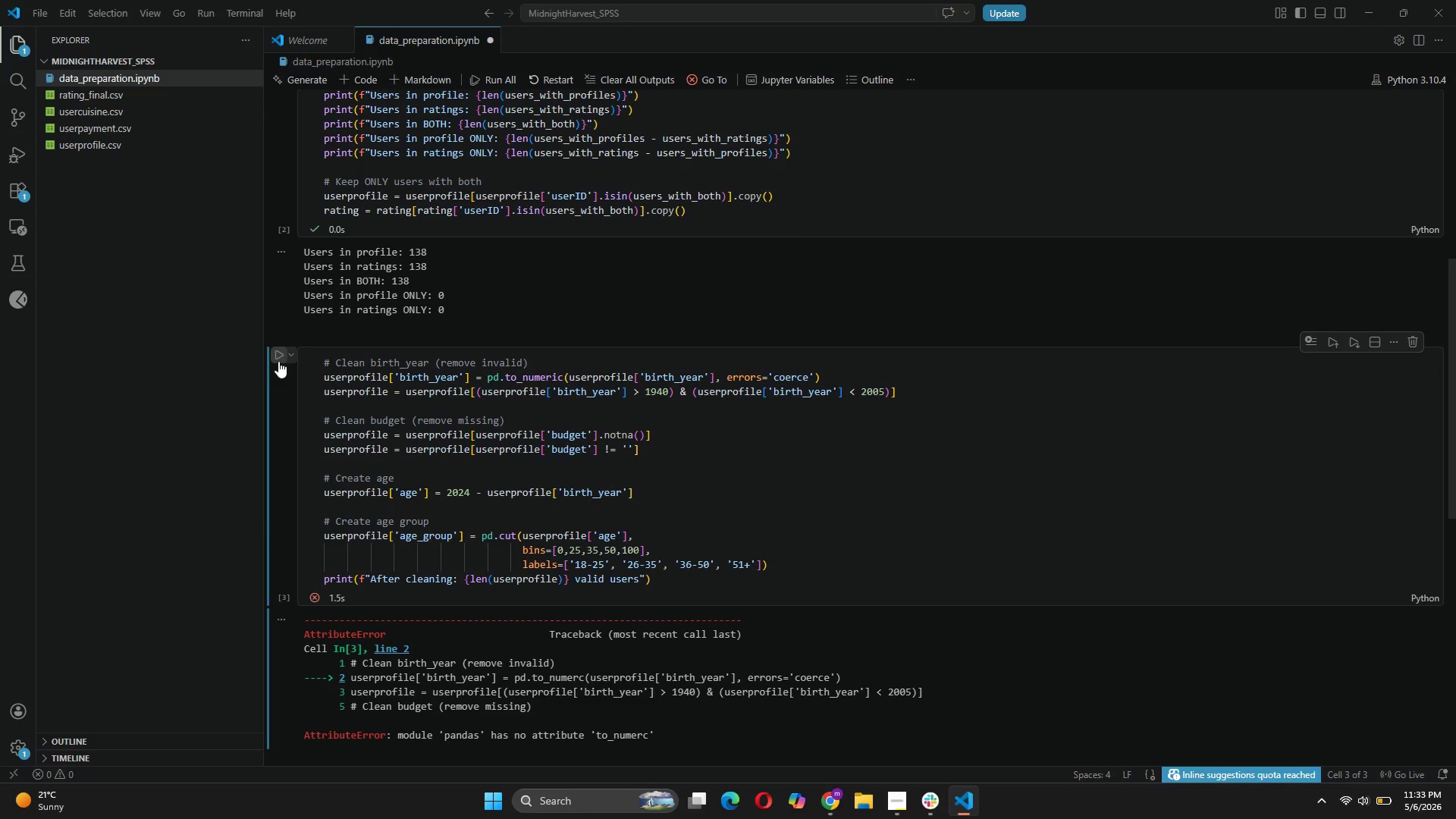 
left_click([278, 358])
 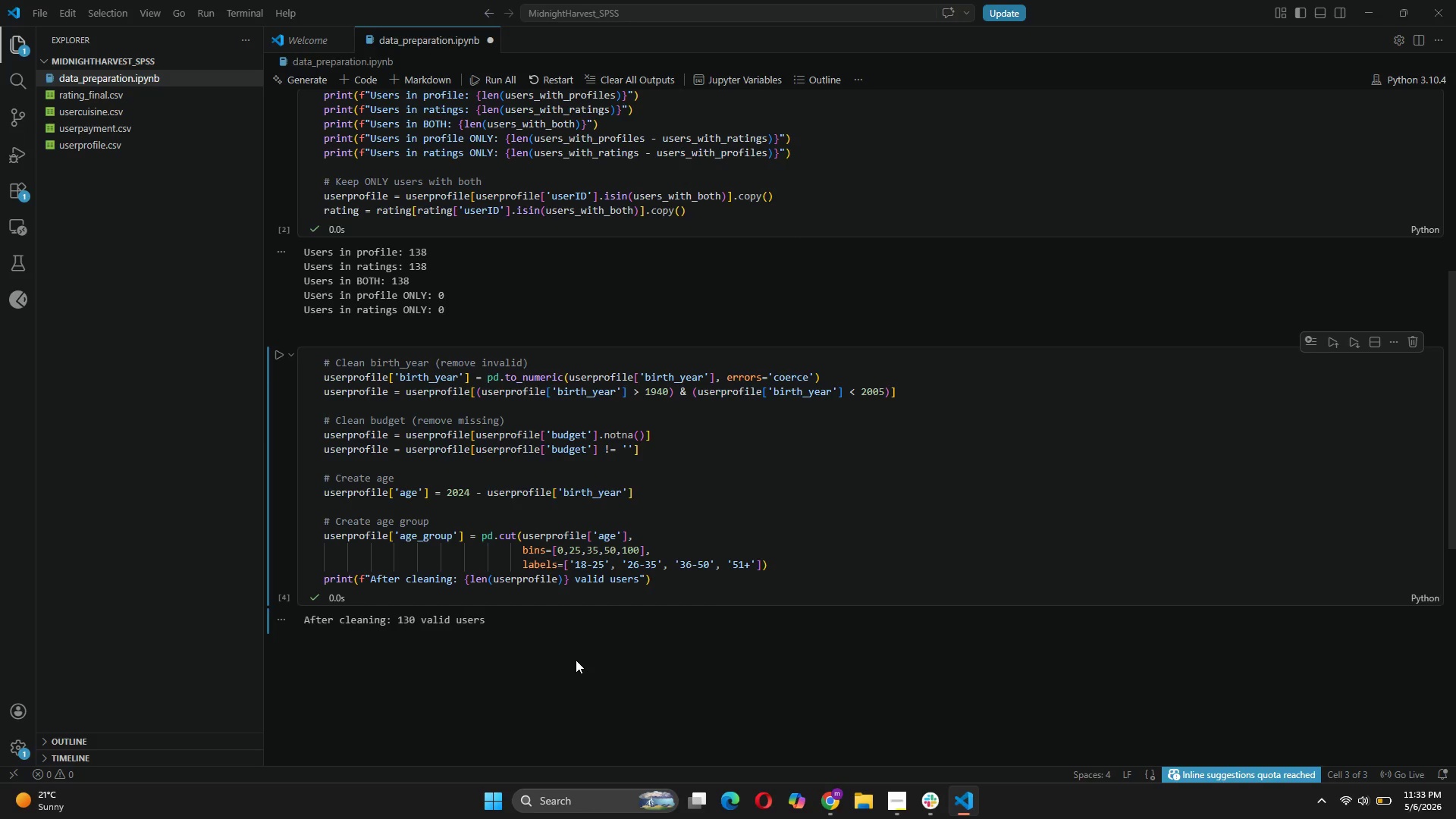 
wait(16.92)
 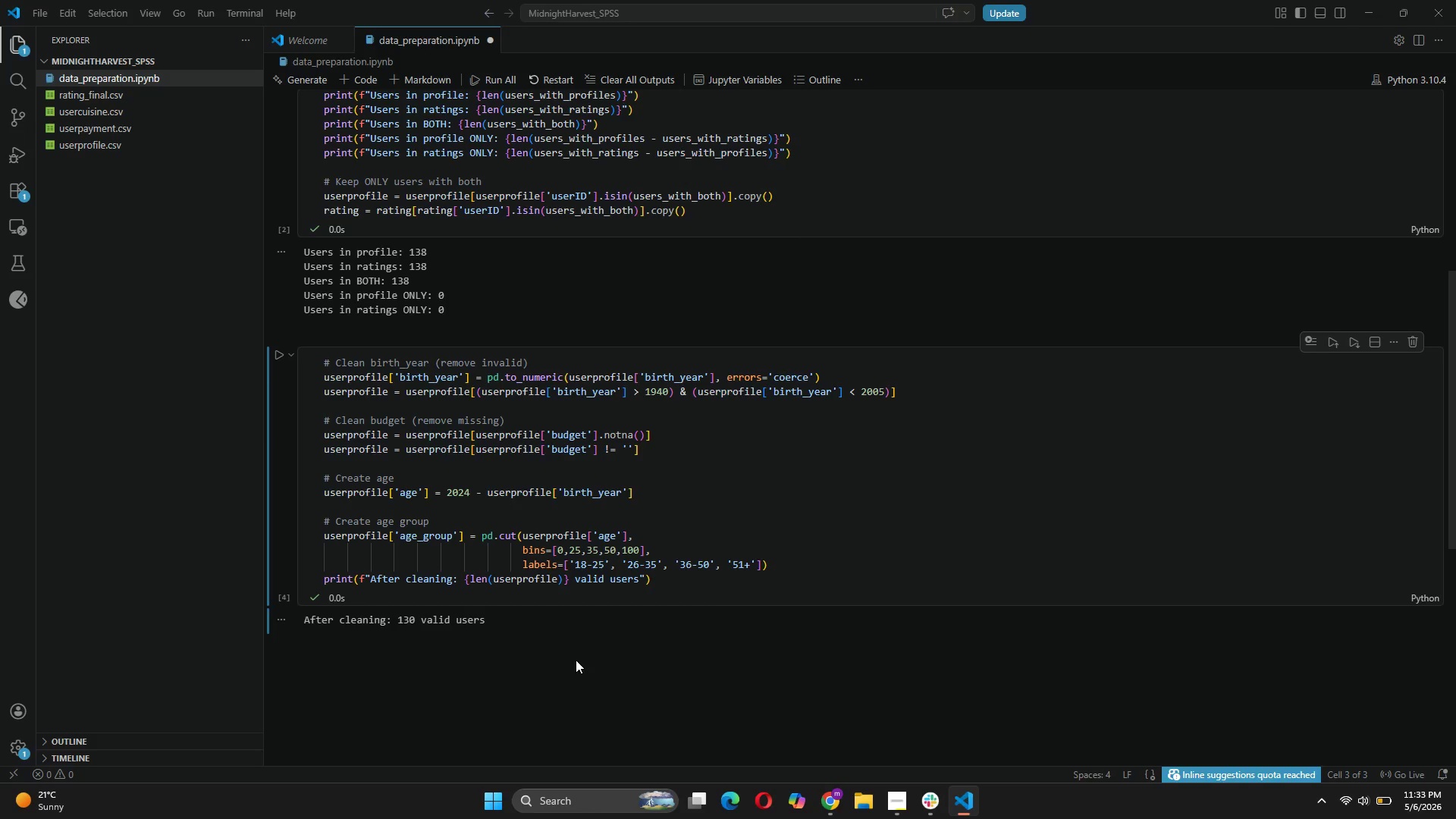 
left_click([347, 83])
 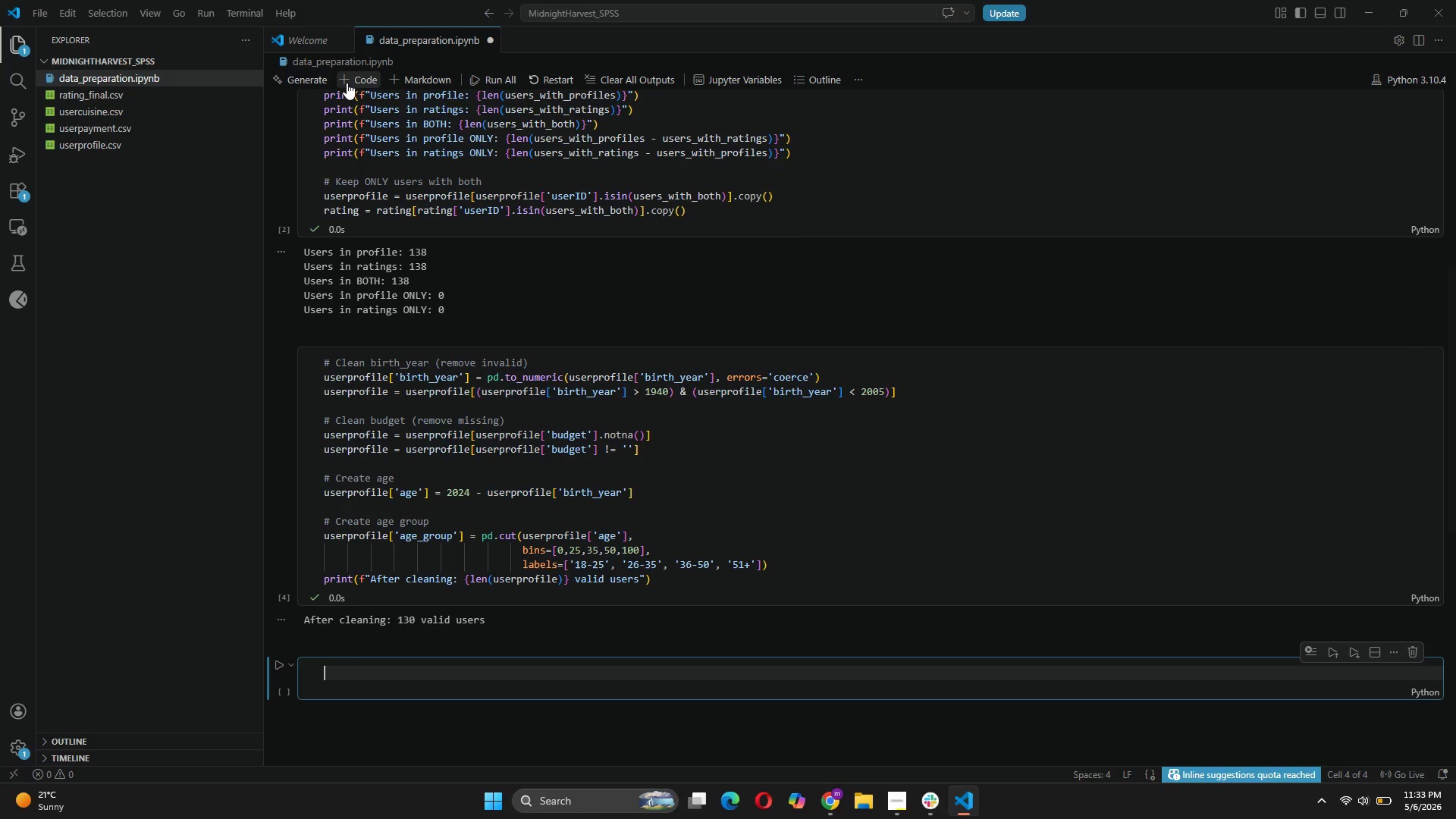 
type(# Aggregate multiple ratings per user)
 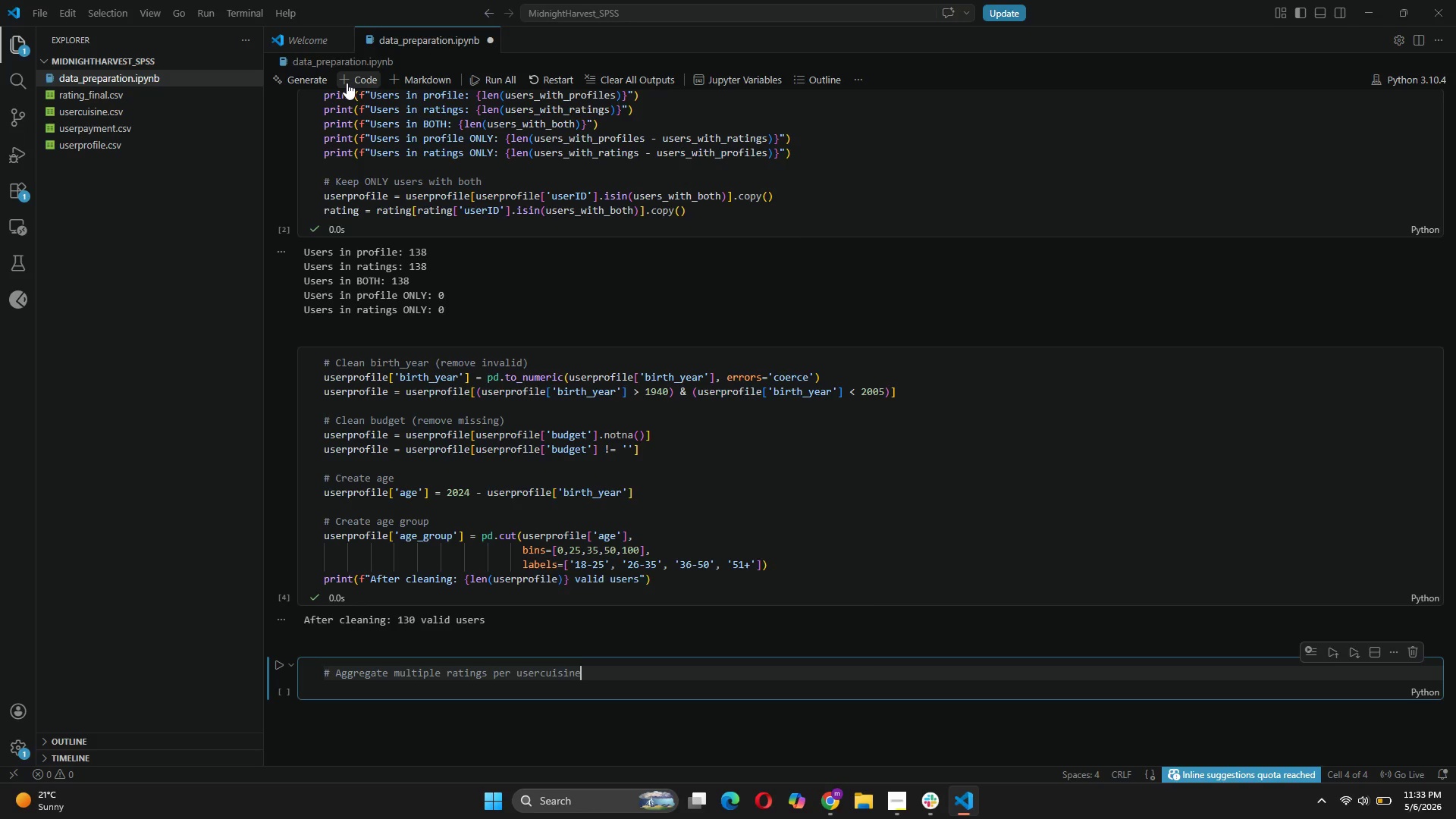 
key(Enter)
 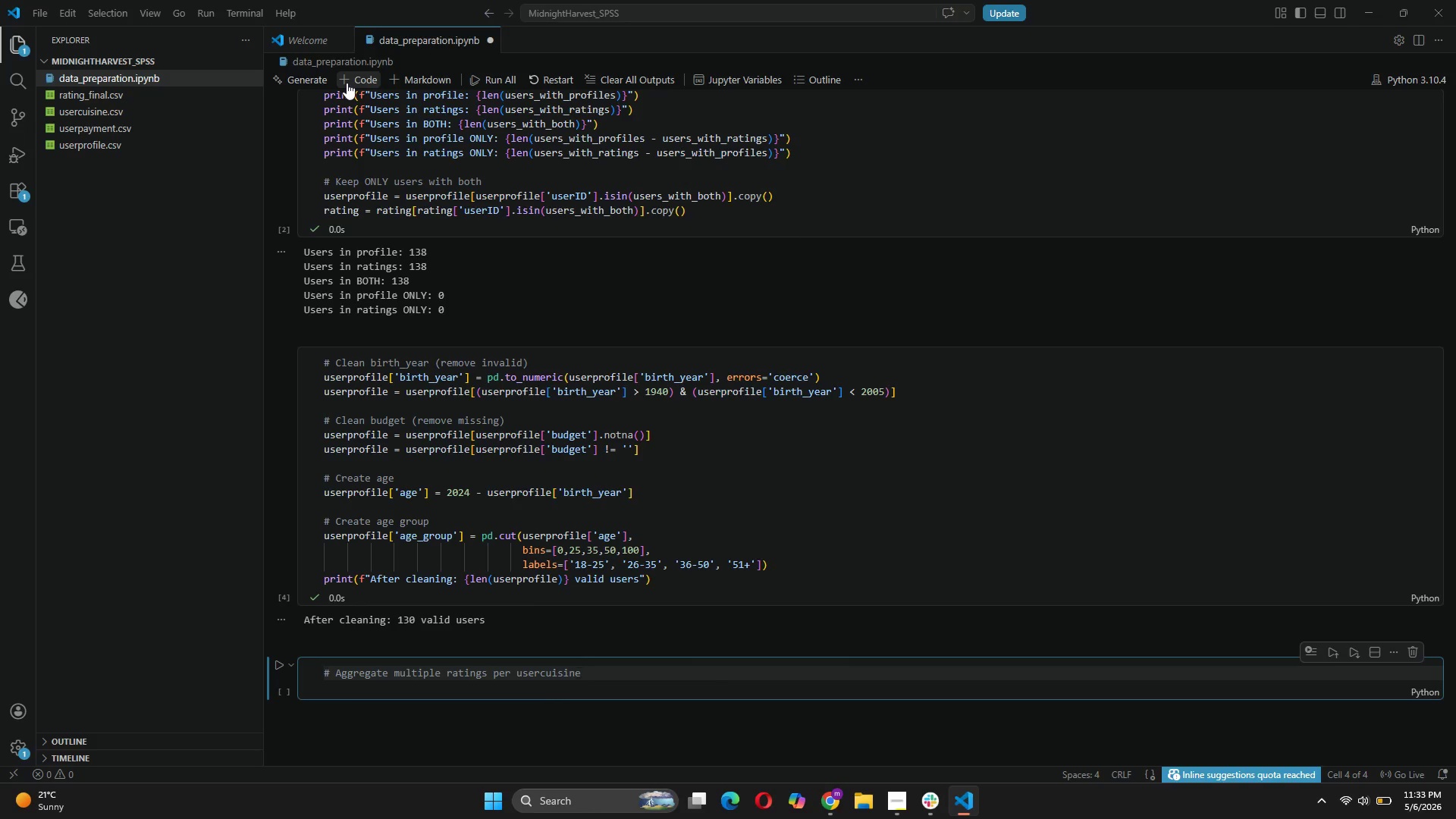 
key(Backspace)
 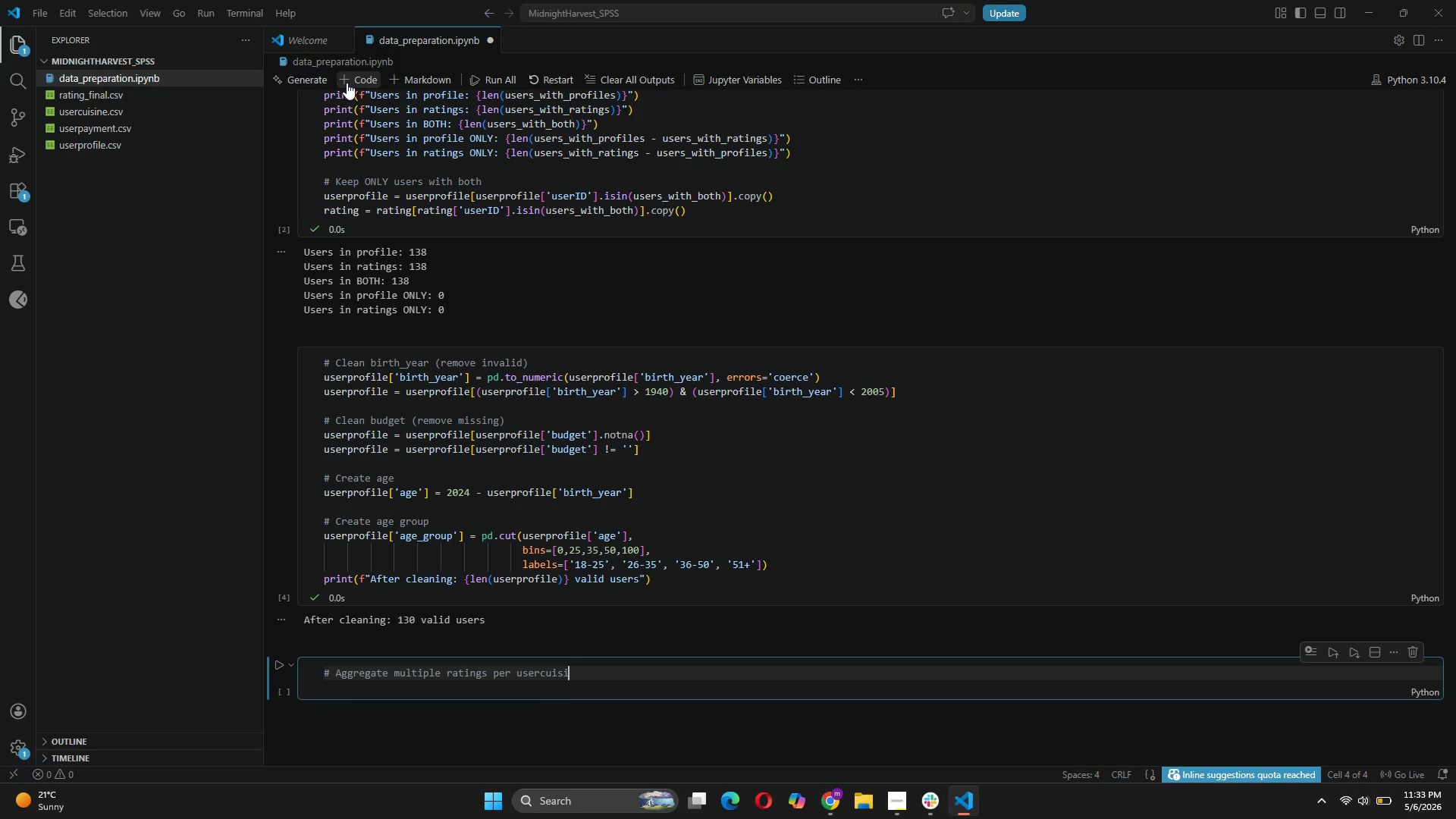 
key(Backspace)
 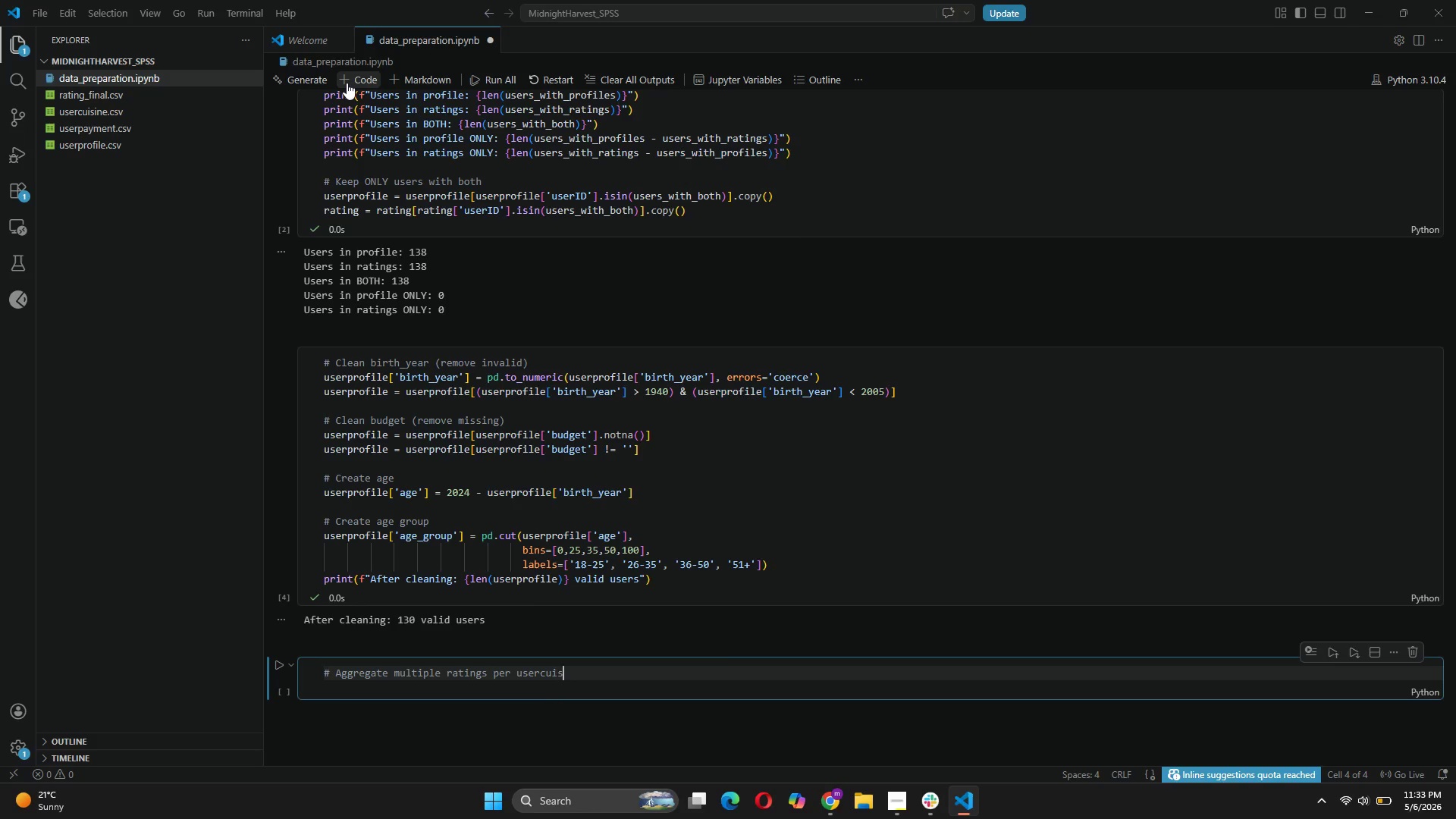 
key(Backspace)
 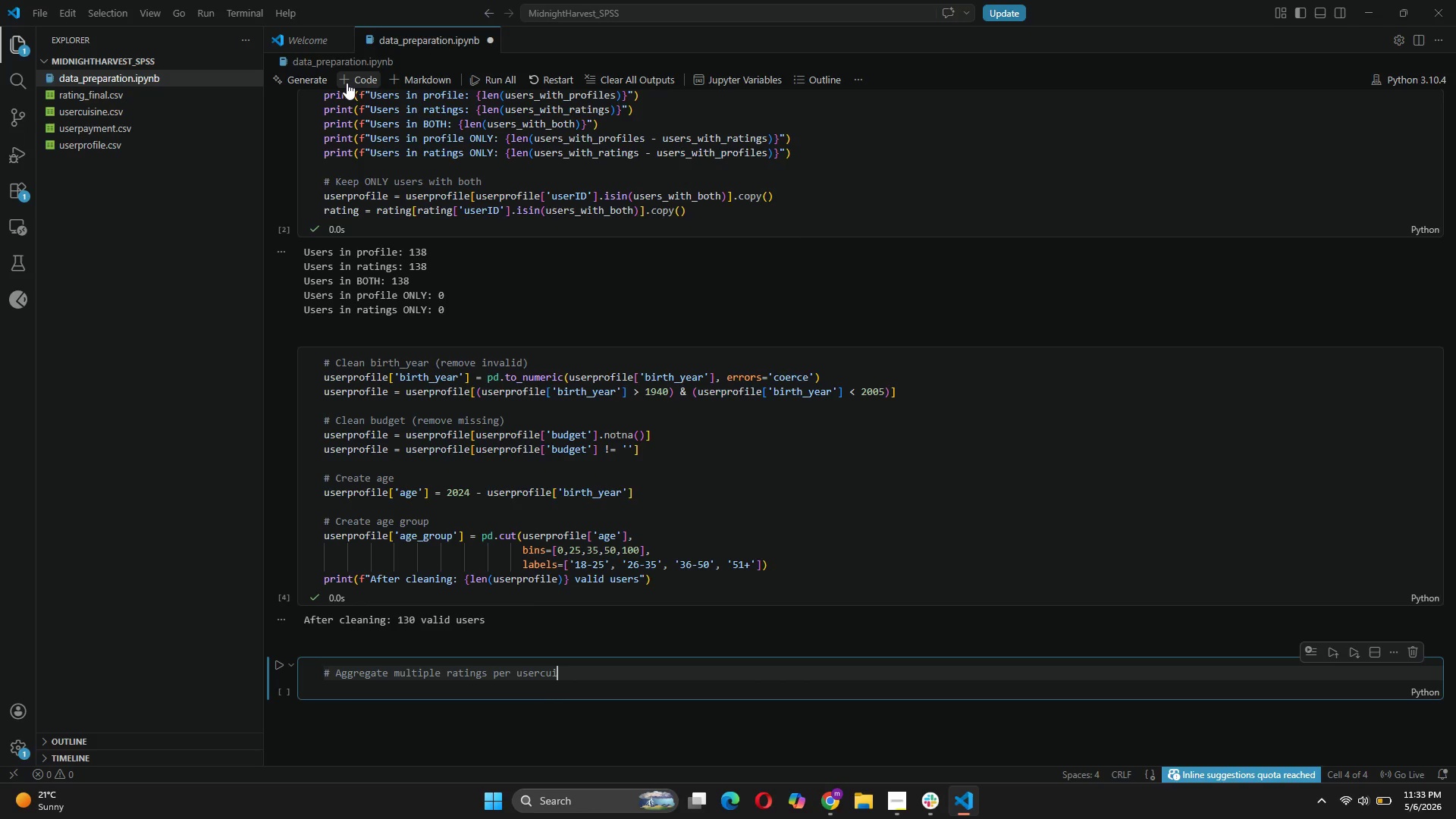 
key(Backspace)
 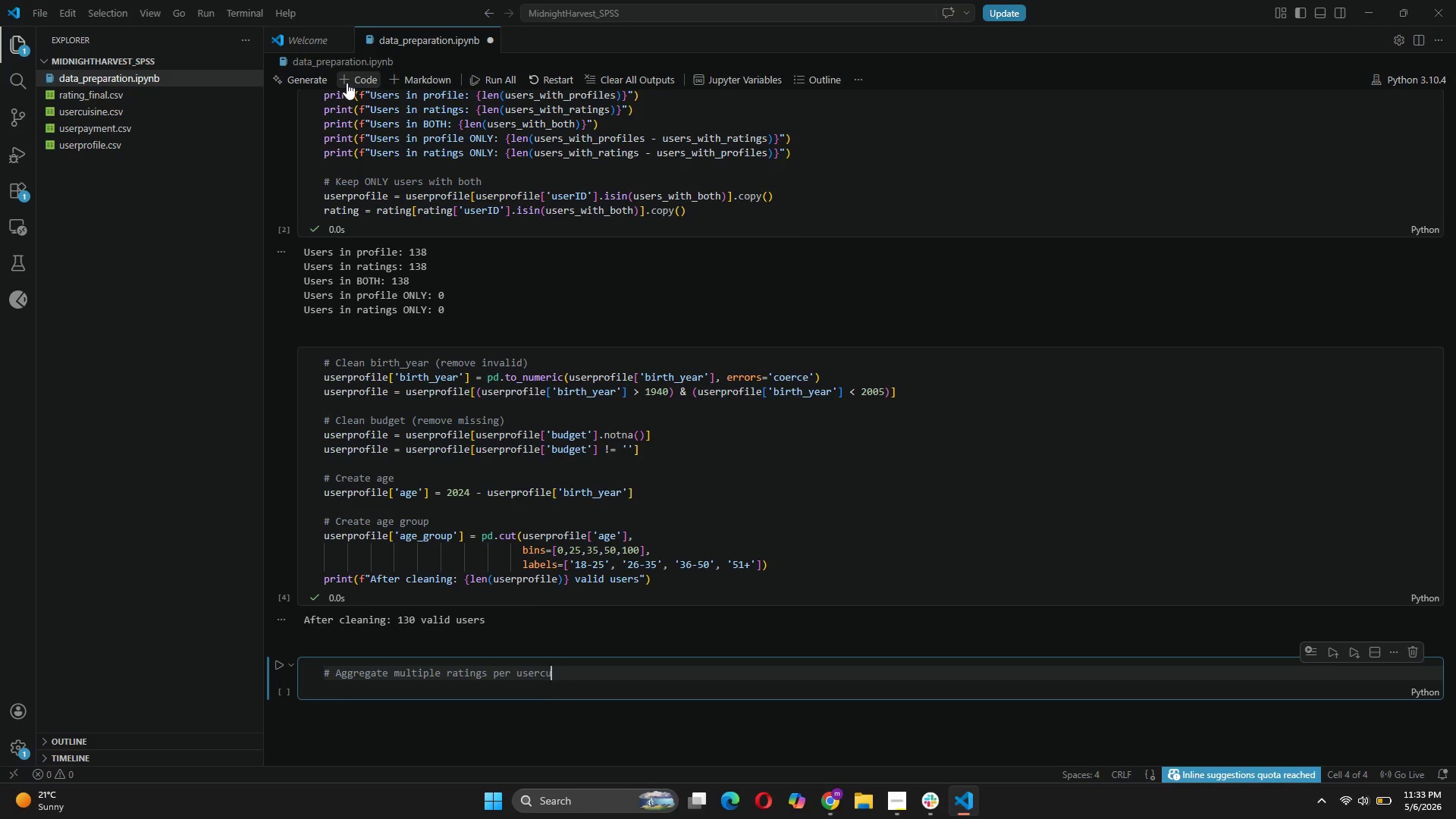 
key(Backspace)
 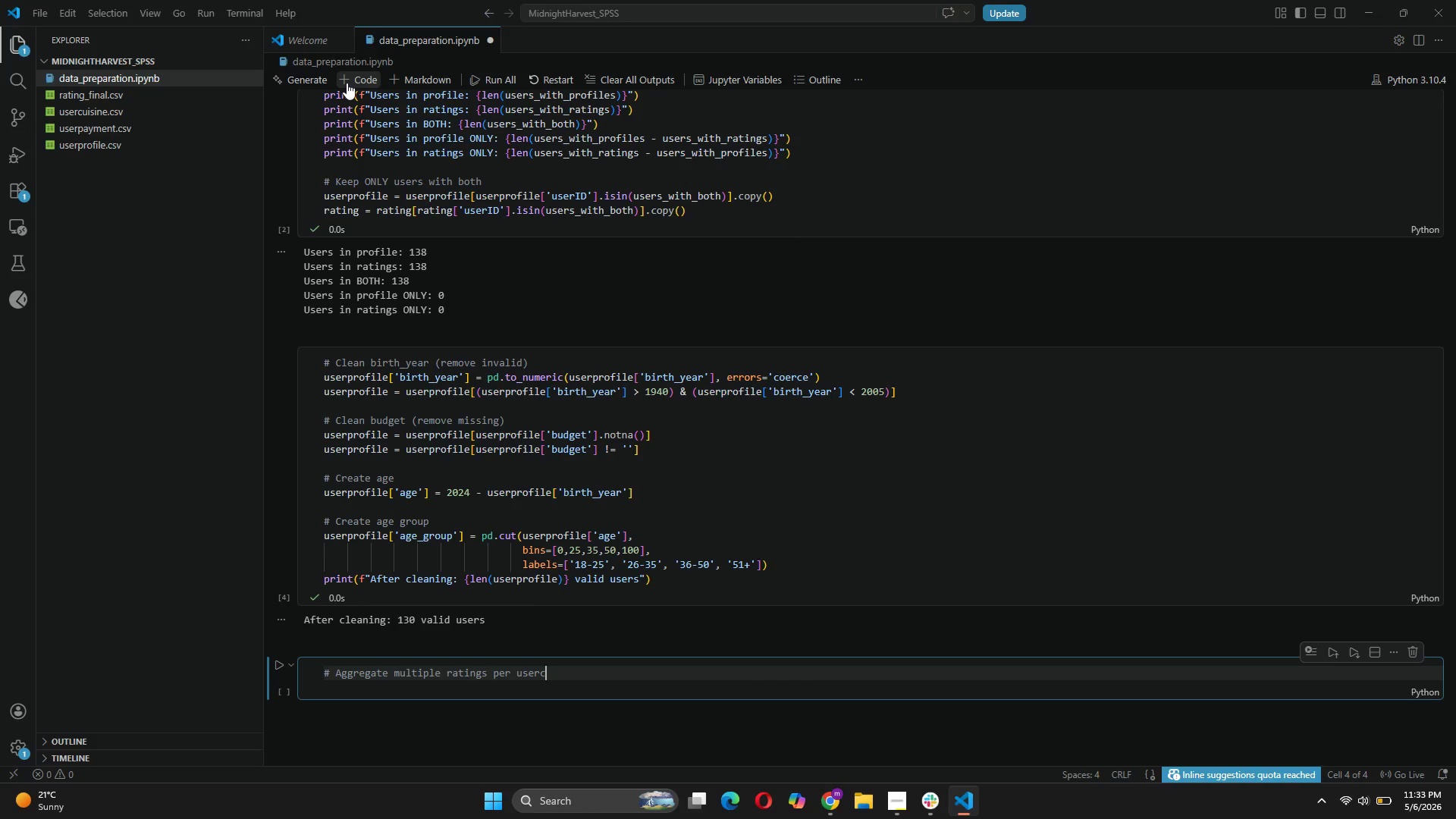 
key(Backspace)
 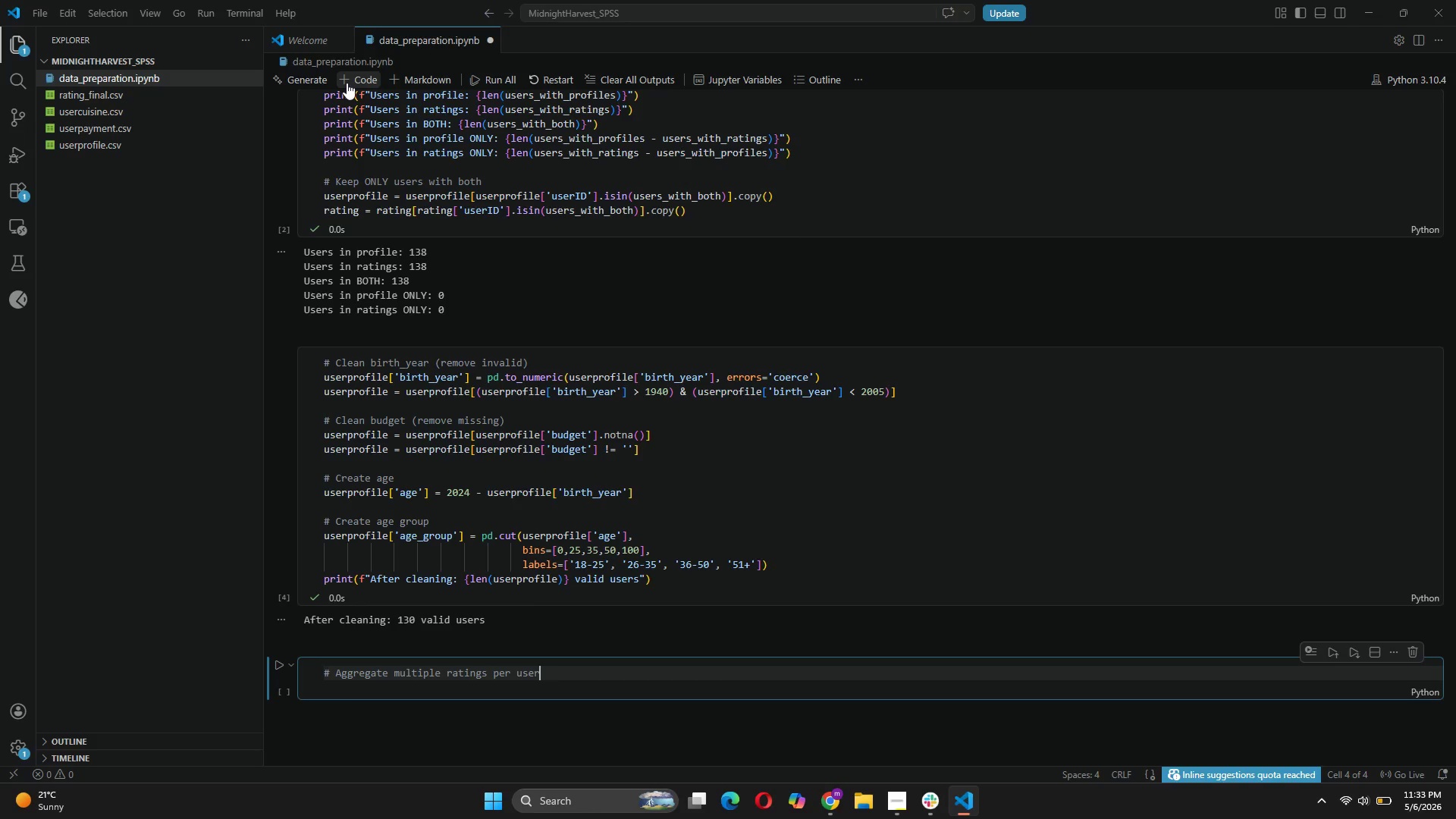 
key(Backspace)
 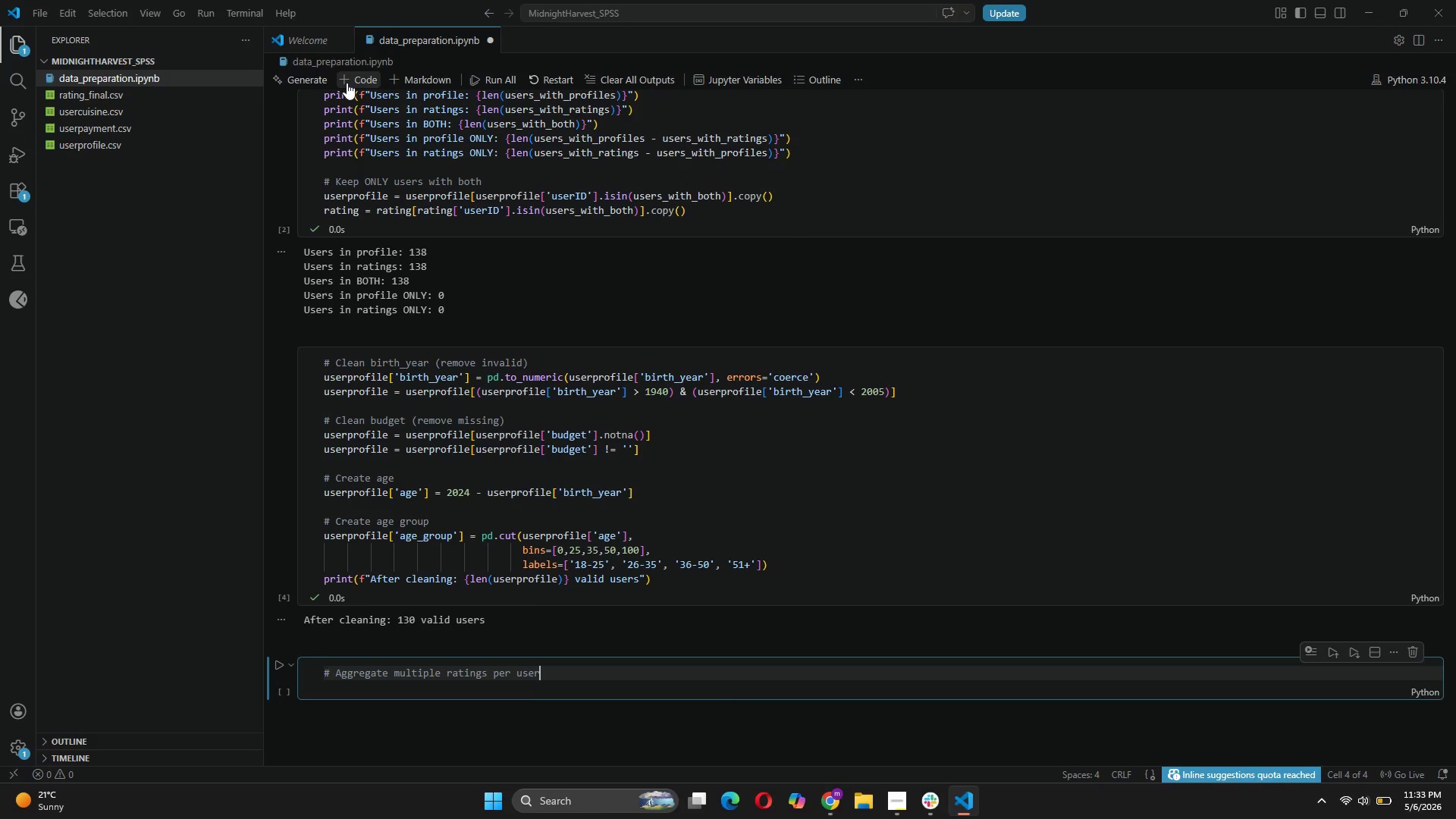 
key(Enter)
 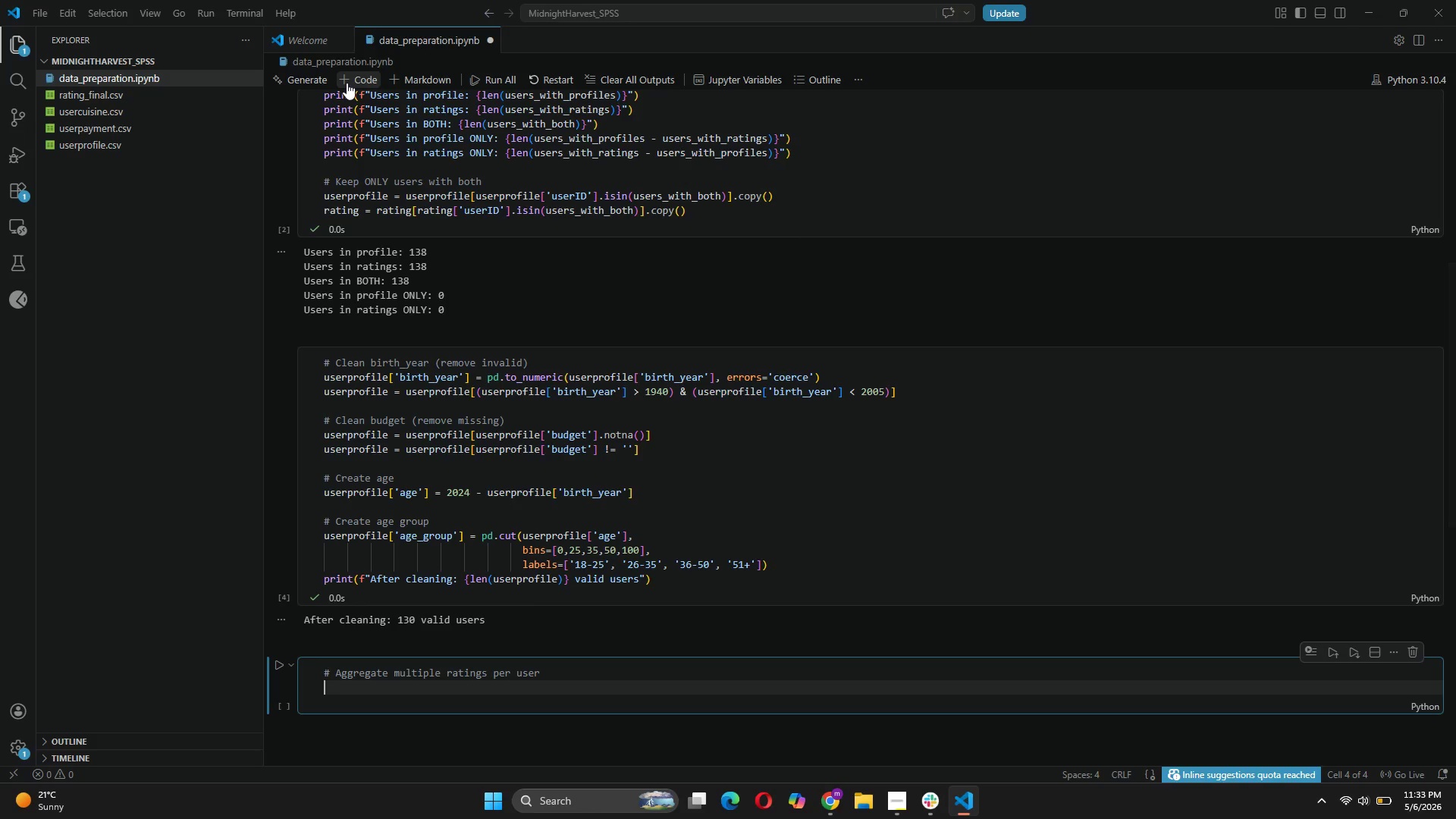 
type(rating_agg = rating.group)
key(Tab)
type(('userID)
 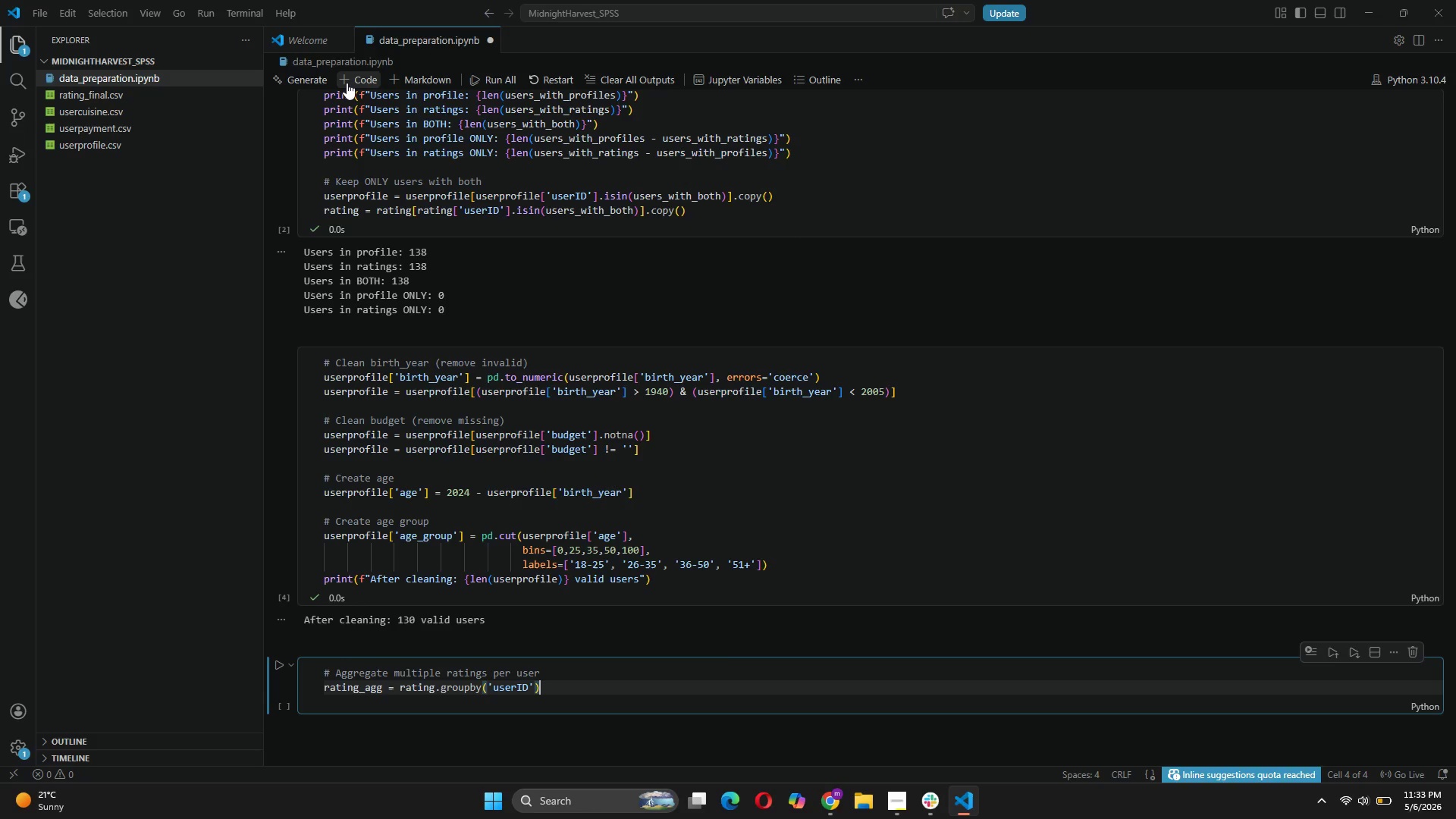 
 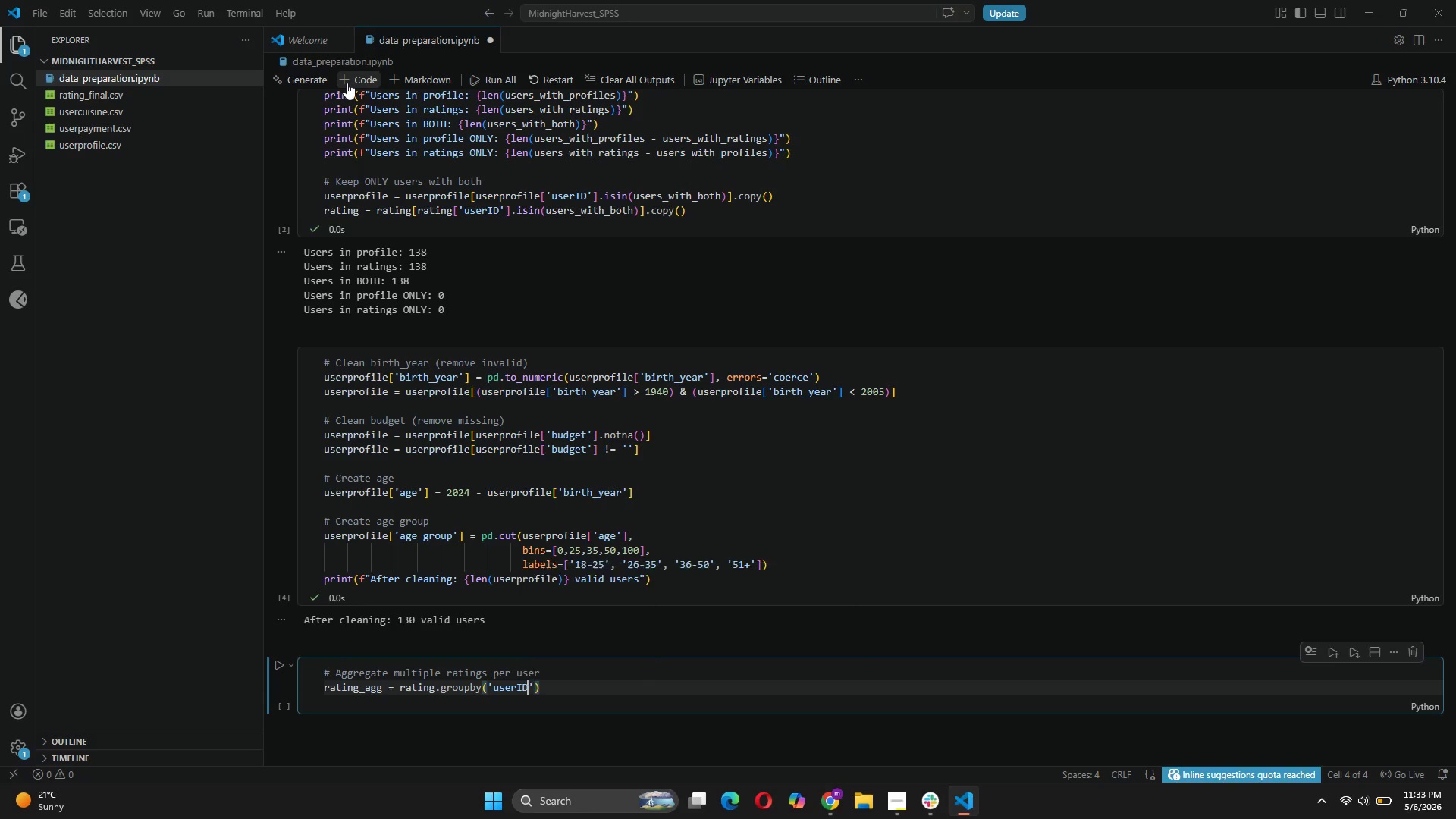 
key(ArrowRight)
 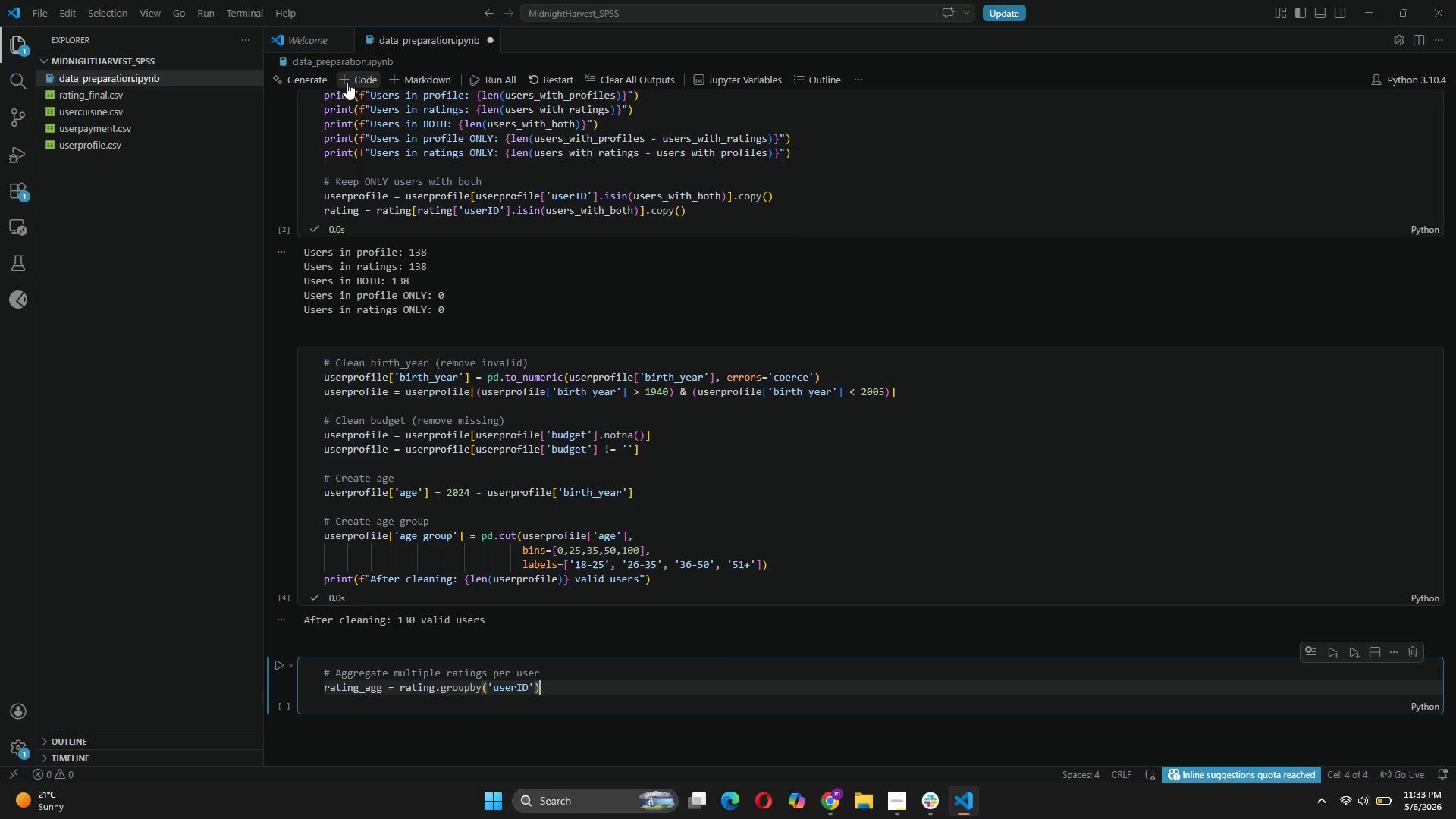 
key(ArrowRight)
 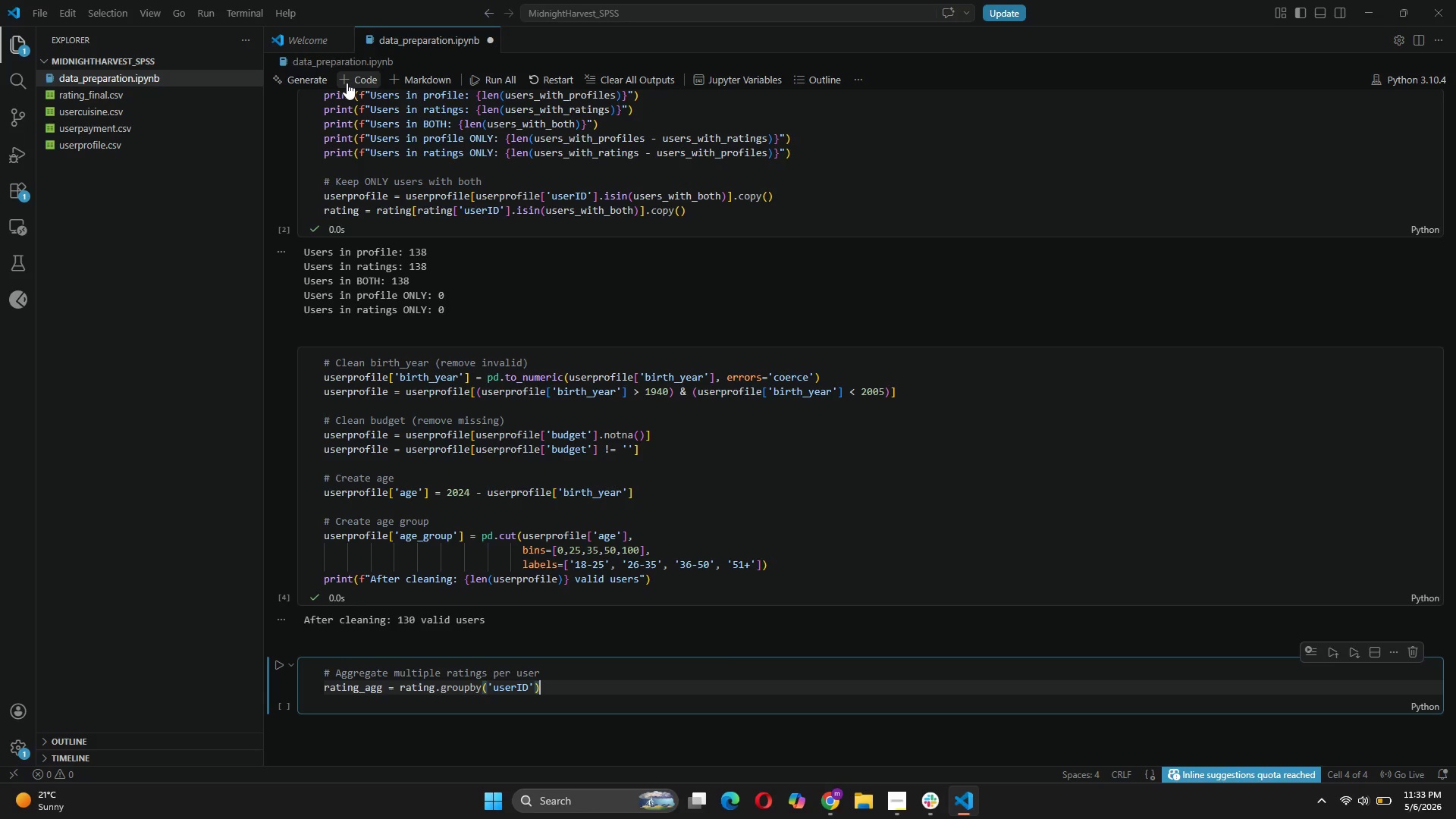 
type(.agg({)
 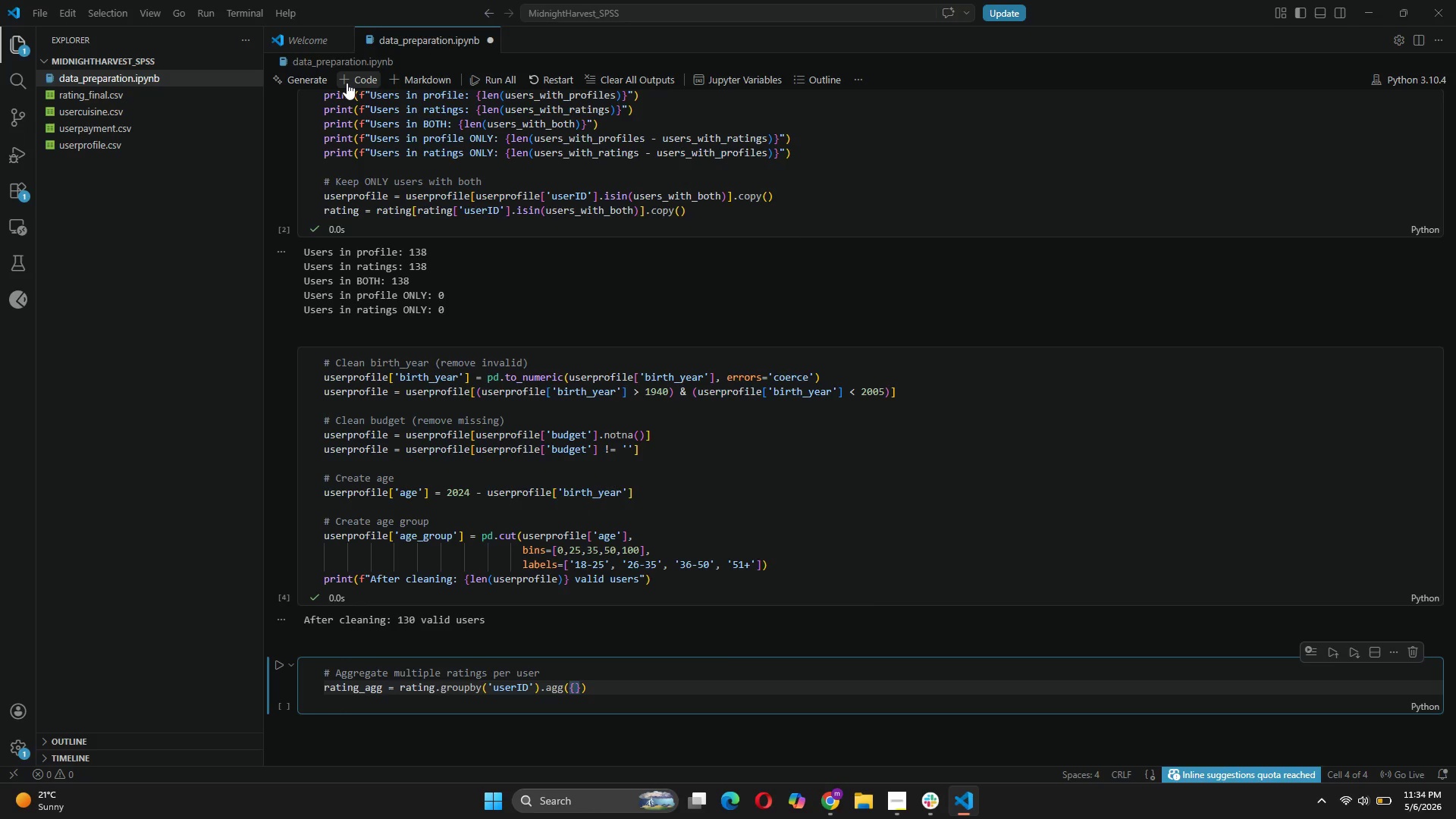 
key(Enter)
 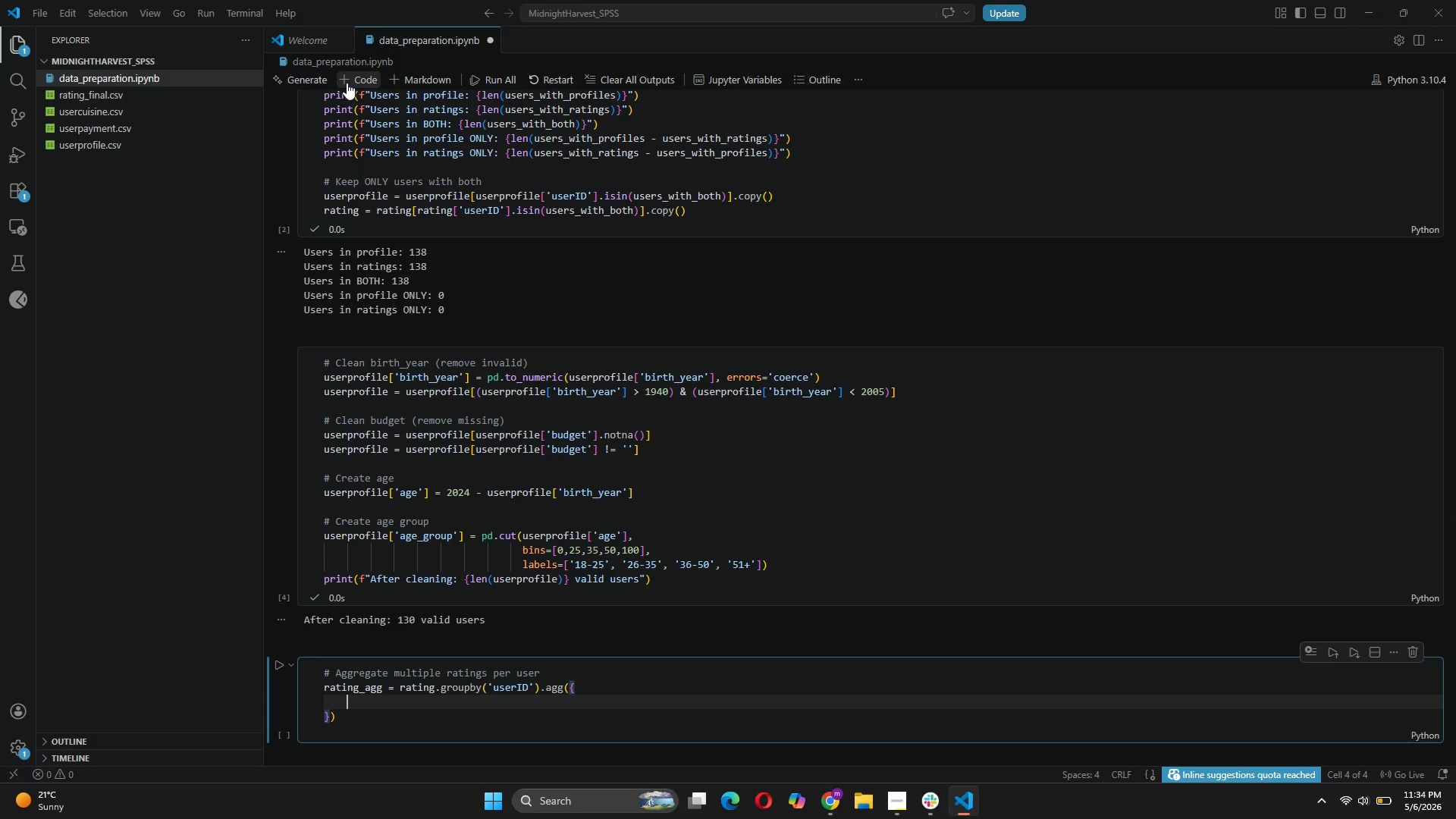 
type('rating': ['mean)
 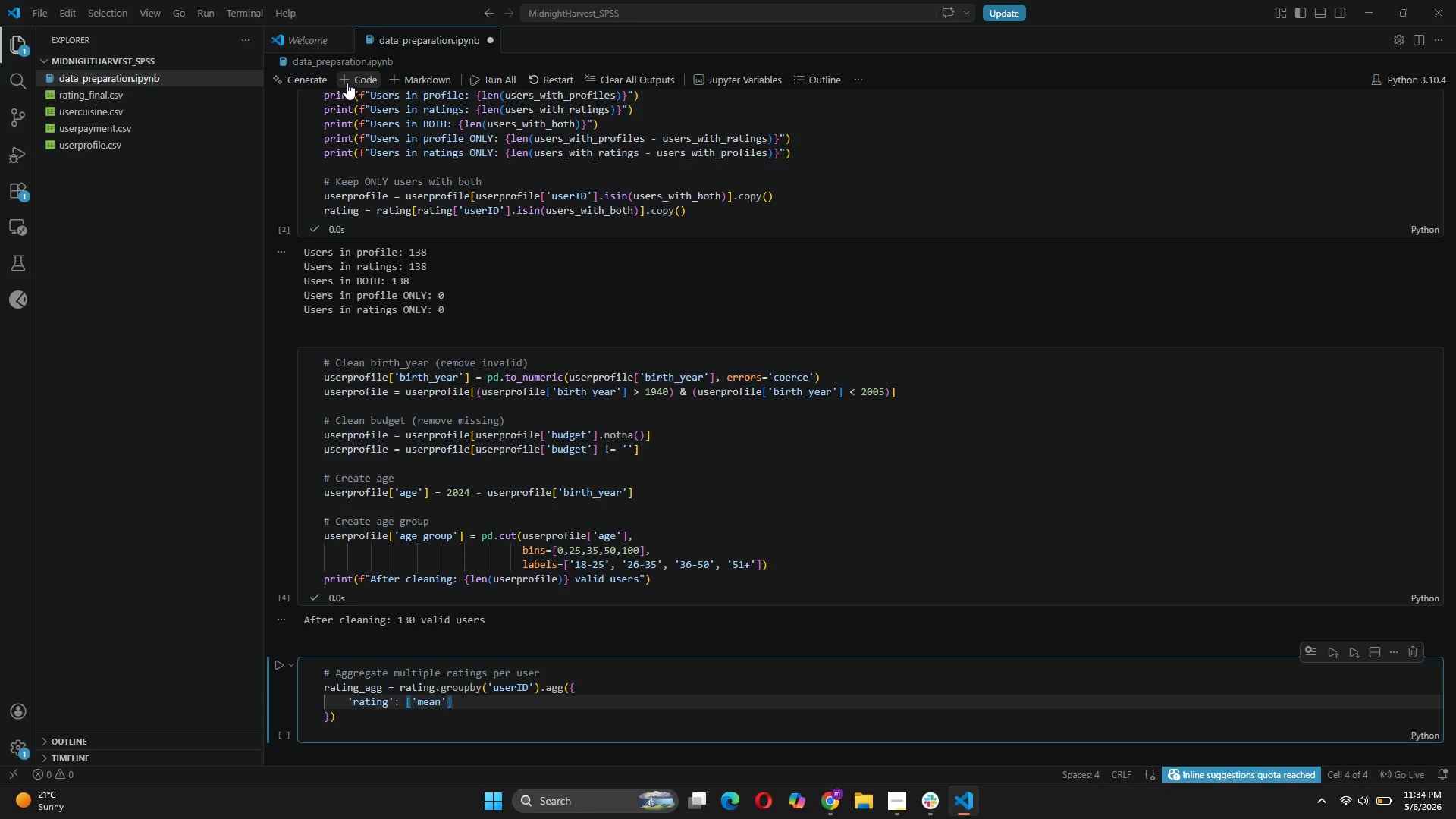 
key(ArrowRight)
 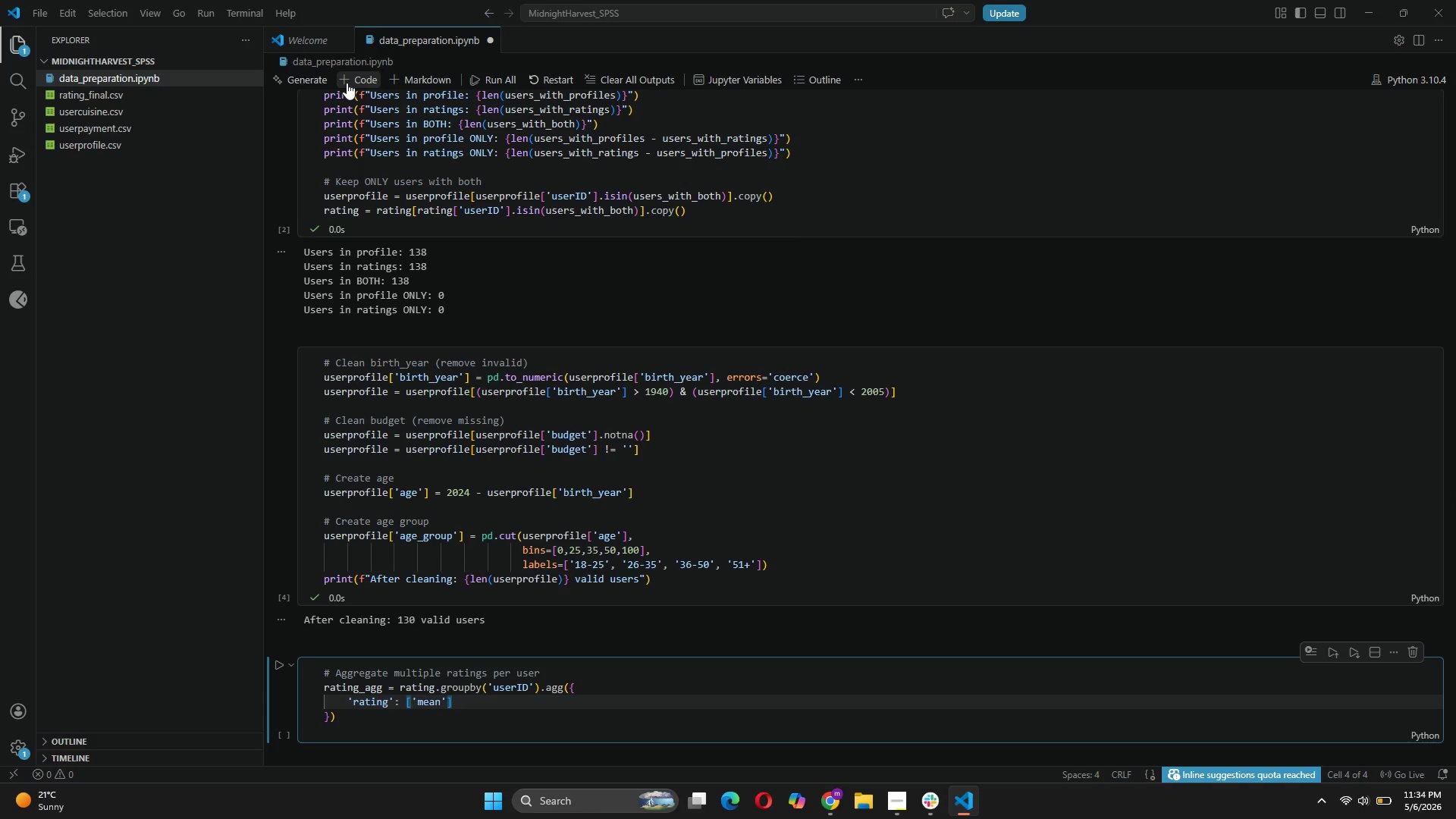 
type(, 'std)
 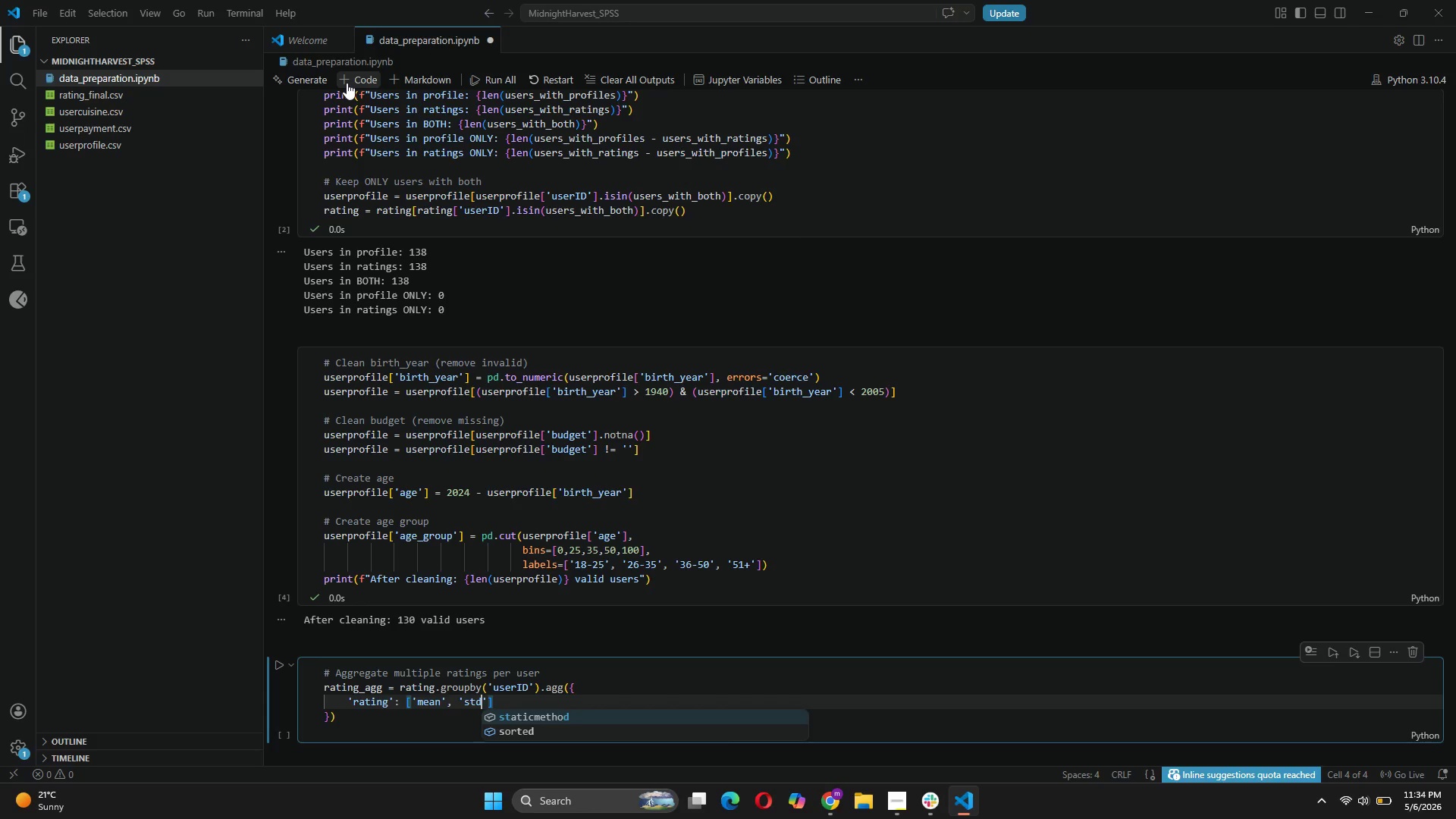 
key(ArrowRight)
 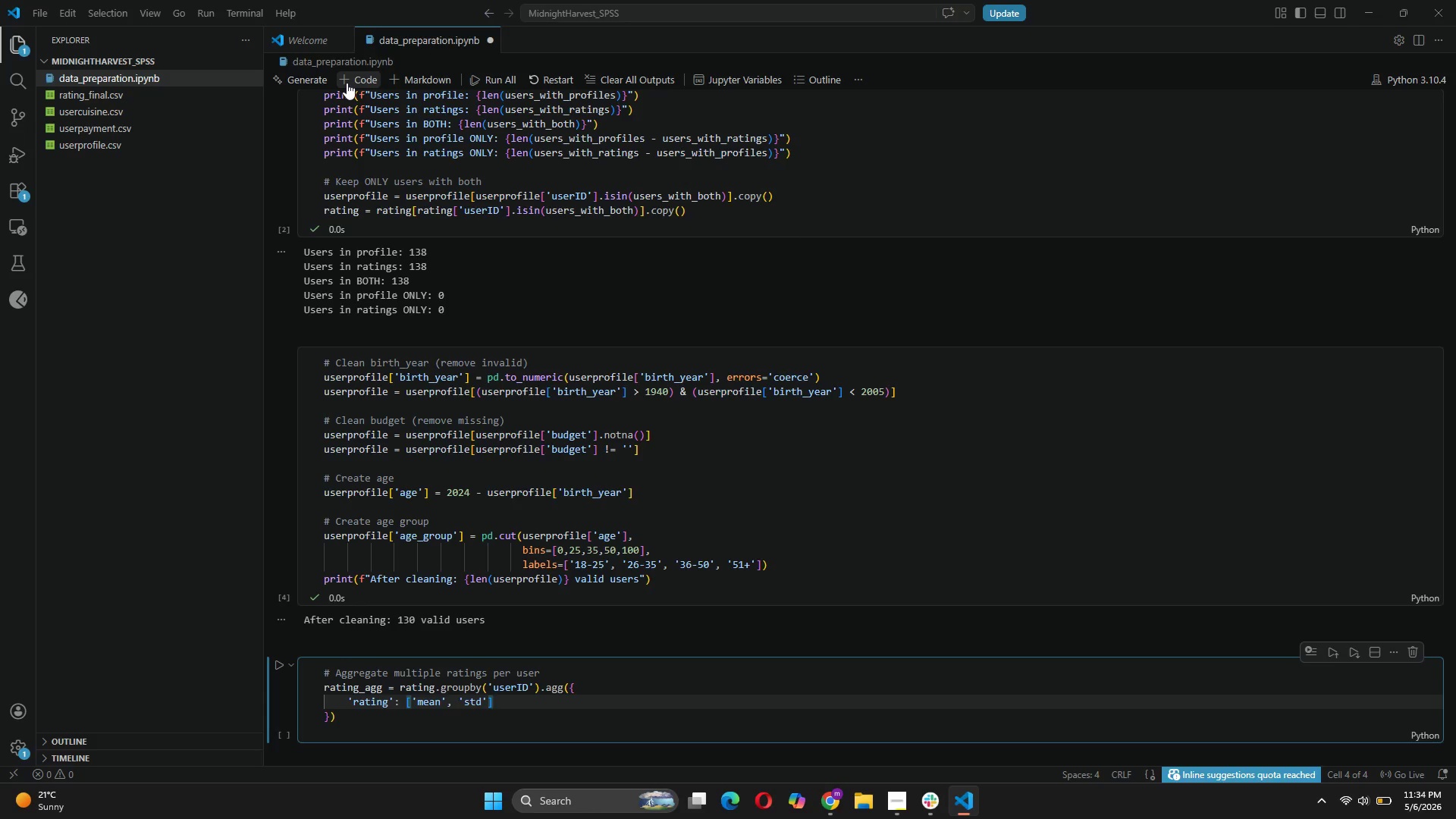 
type(, co)
key(Backspace)
key(Backspace)
type('count)
 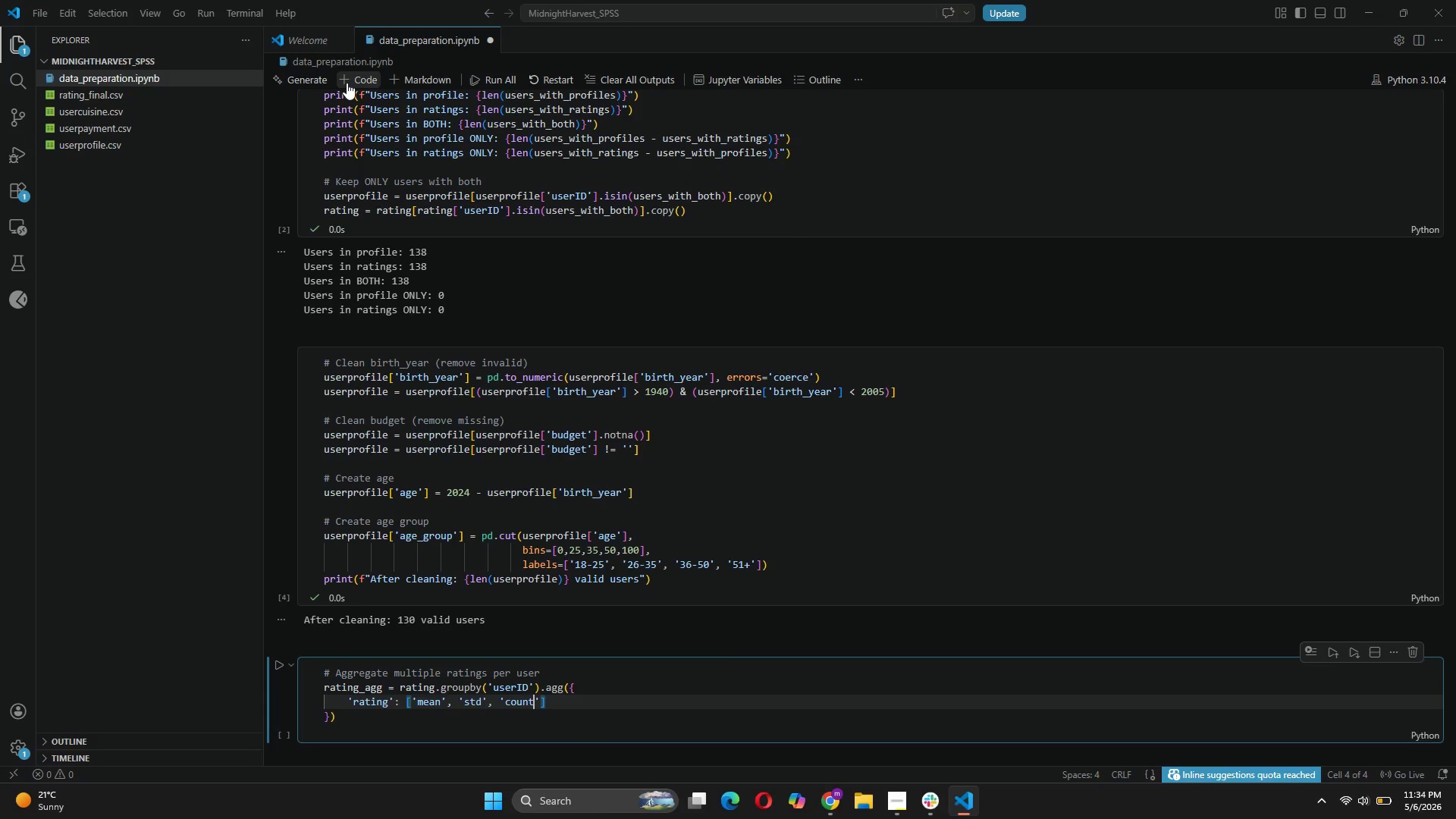 
key(ArrowRight)
 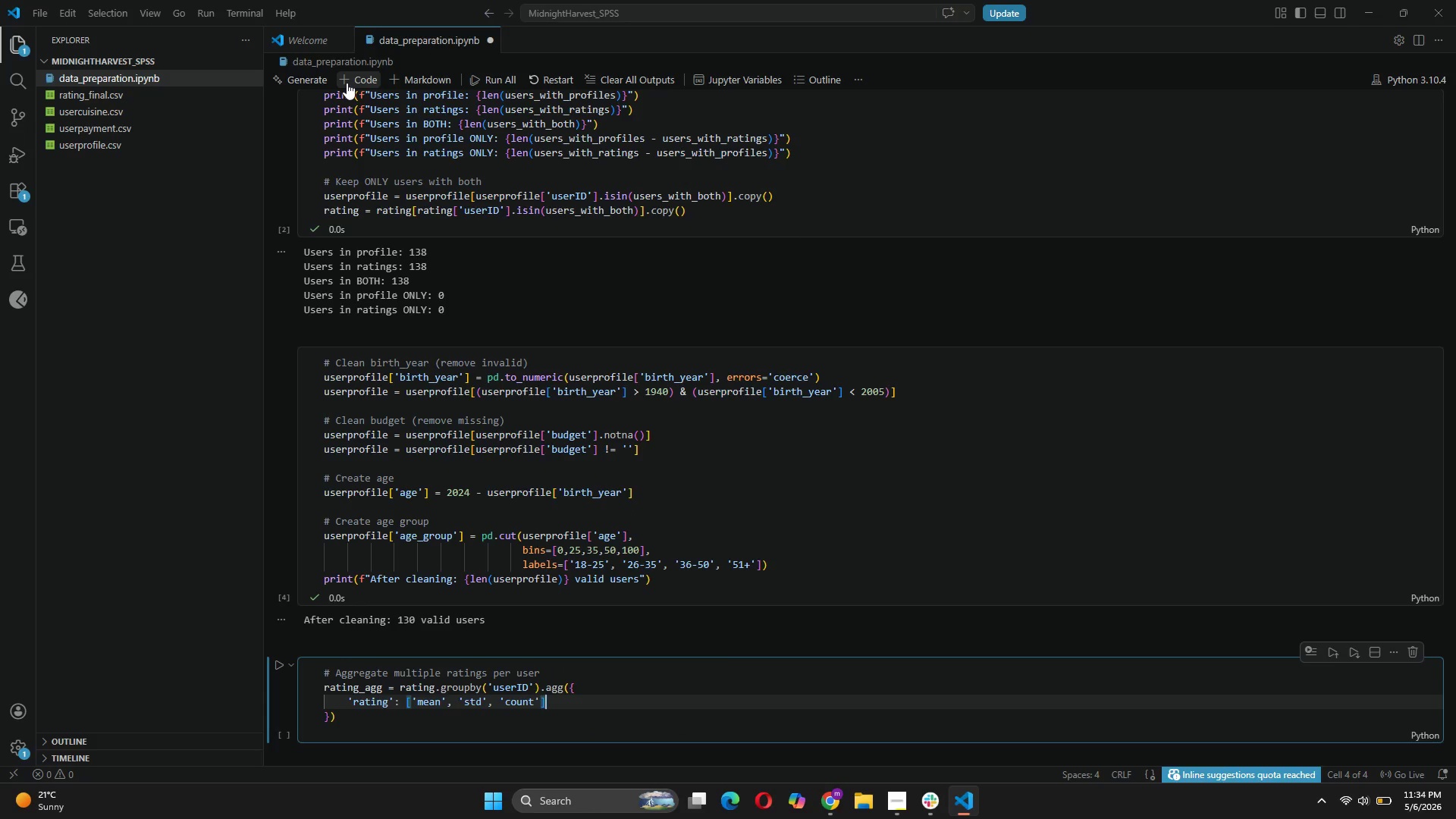 
key(ArrowRight)
 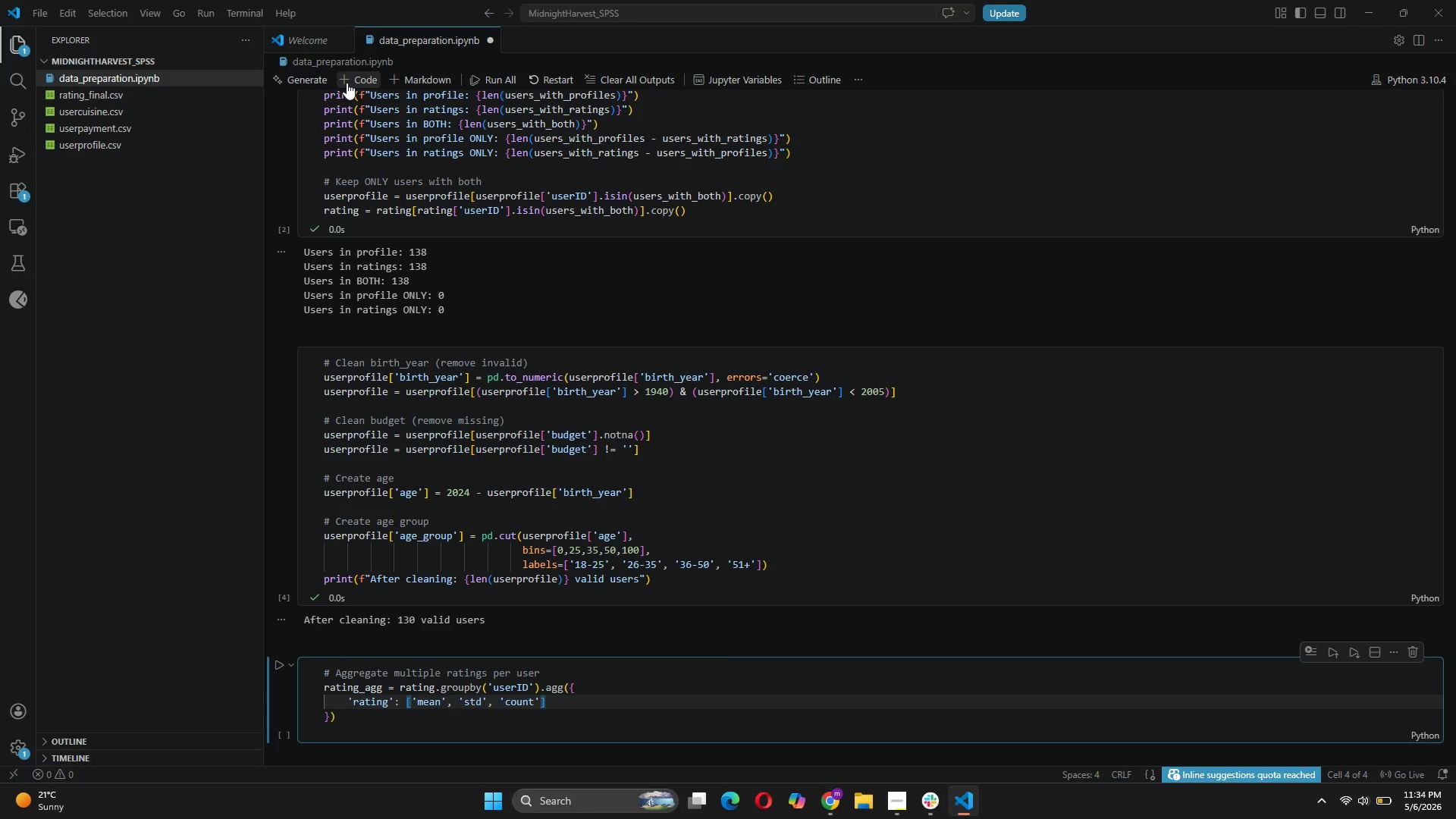 
key(Comma)
 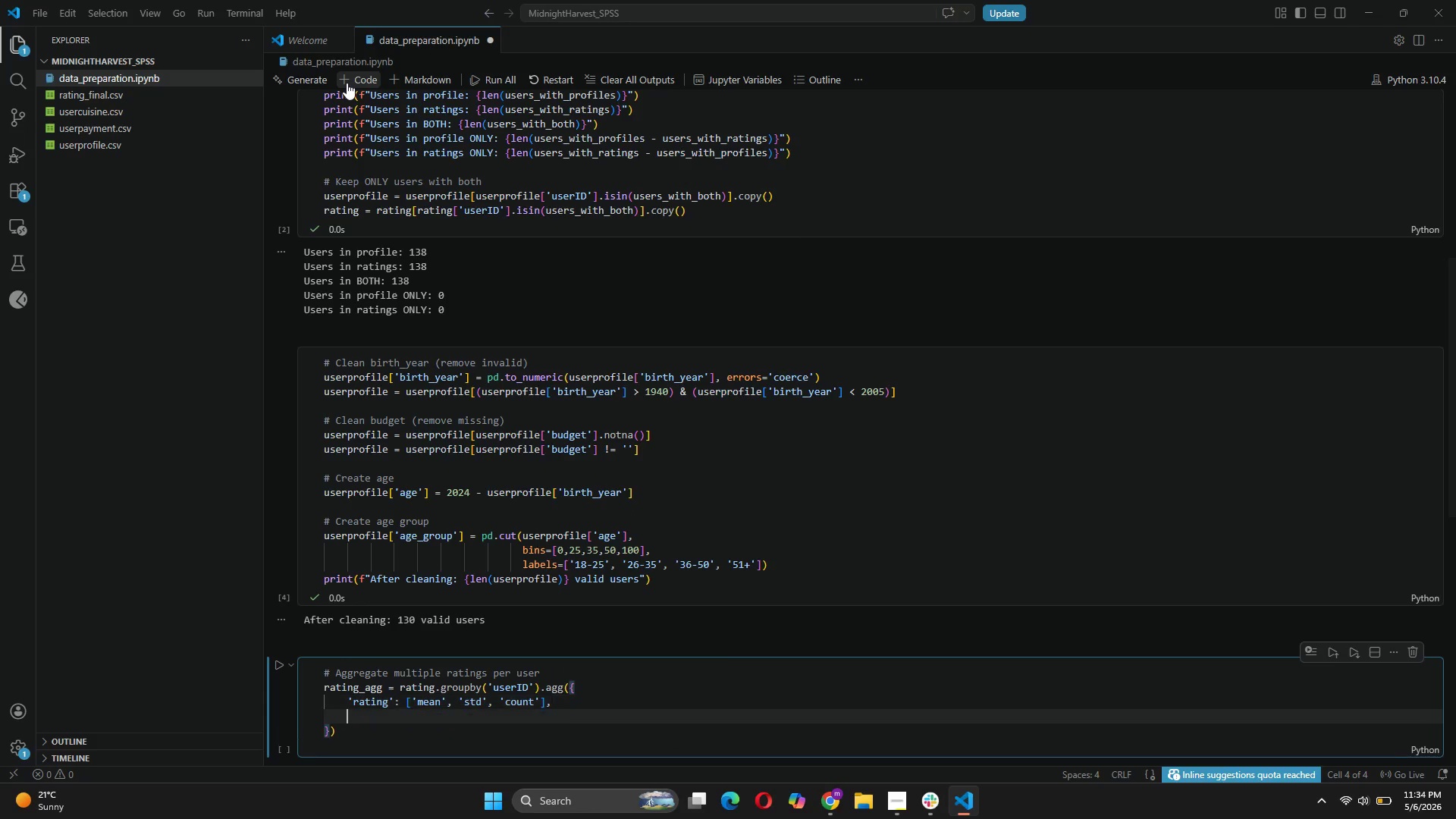 
key(Enter)
 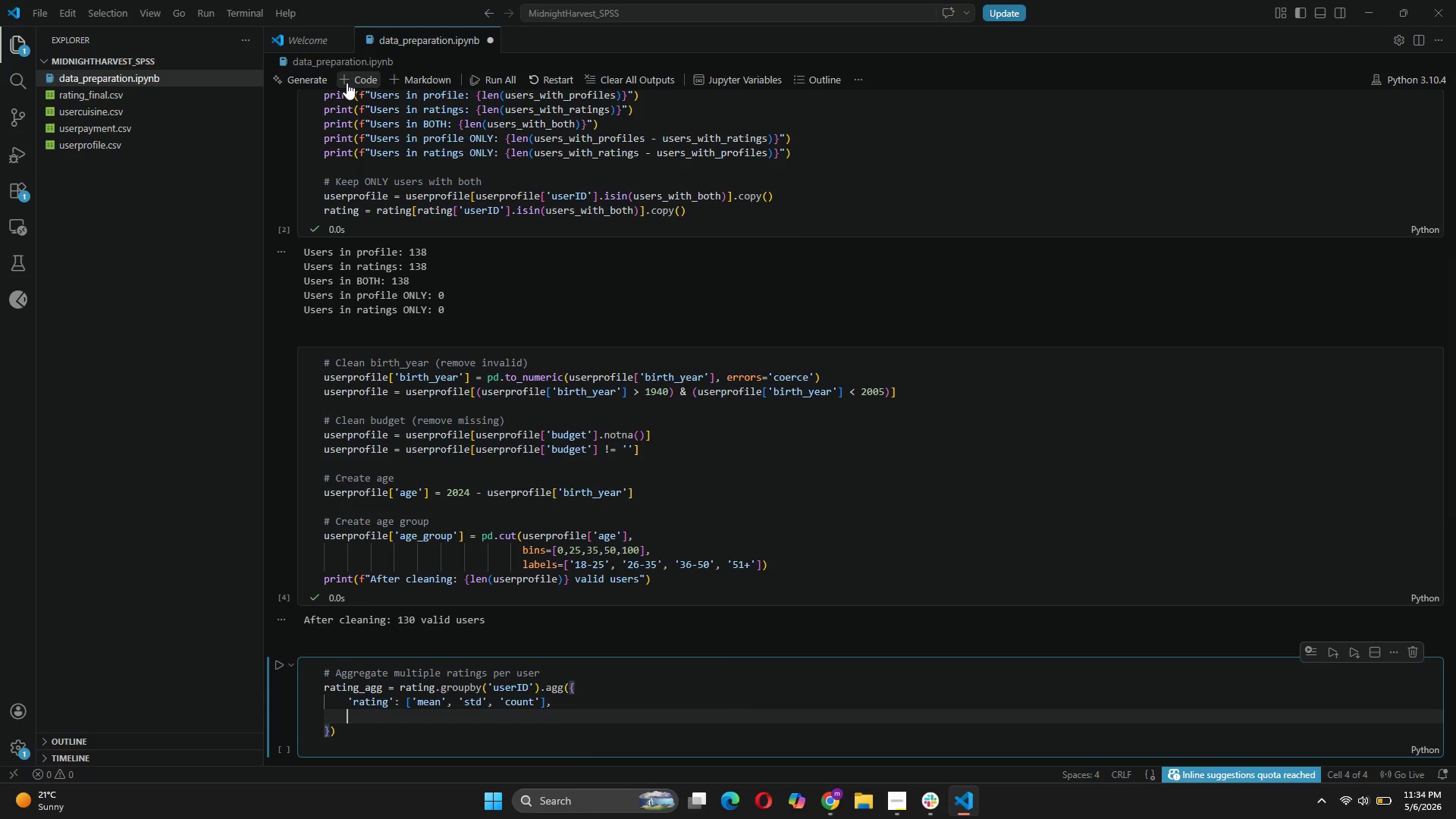 
type('food_rating)
 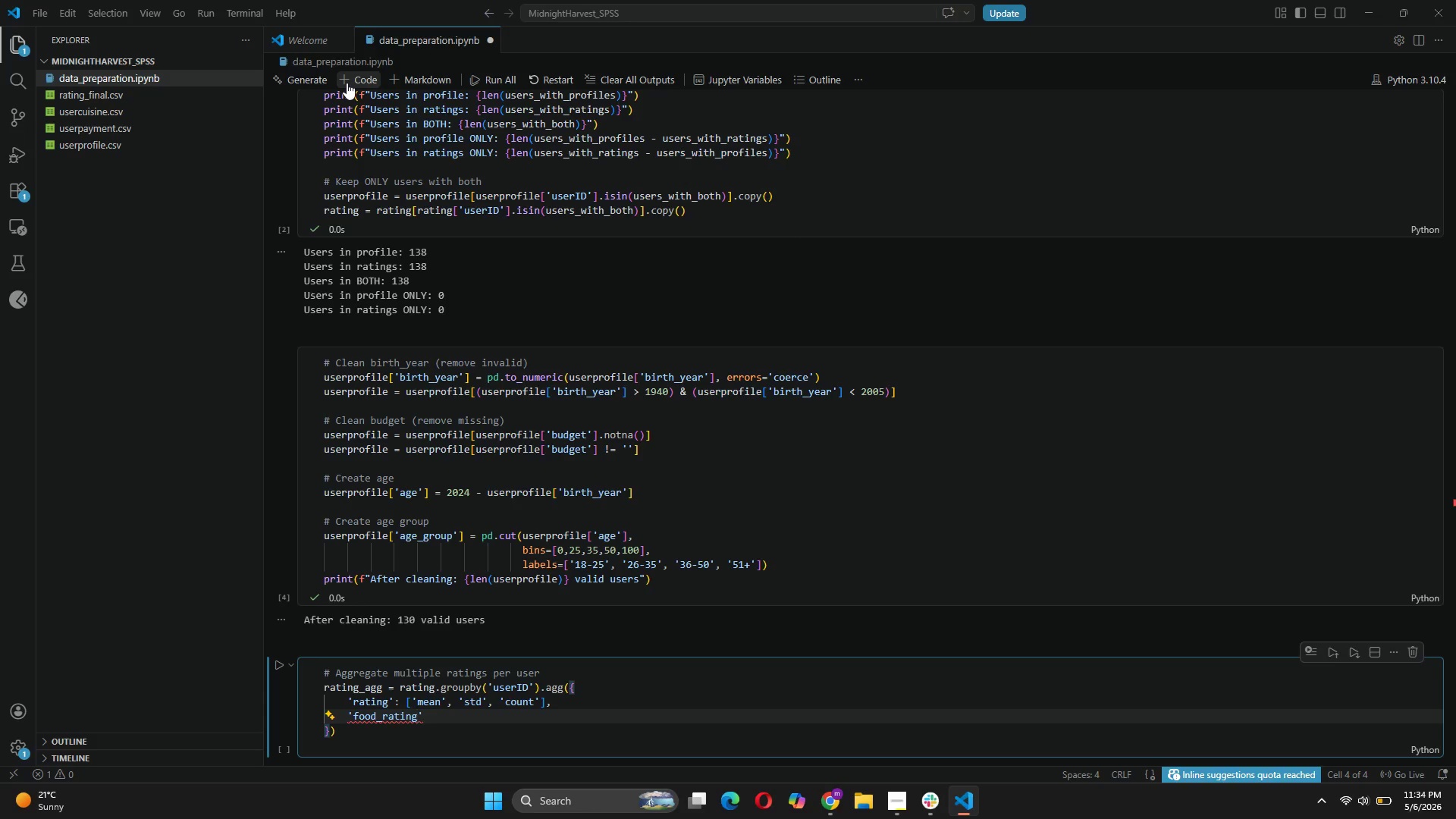 
key(ArrowRight)
 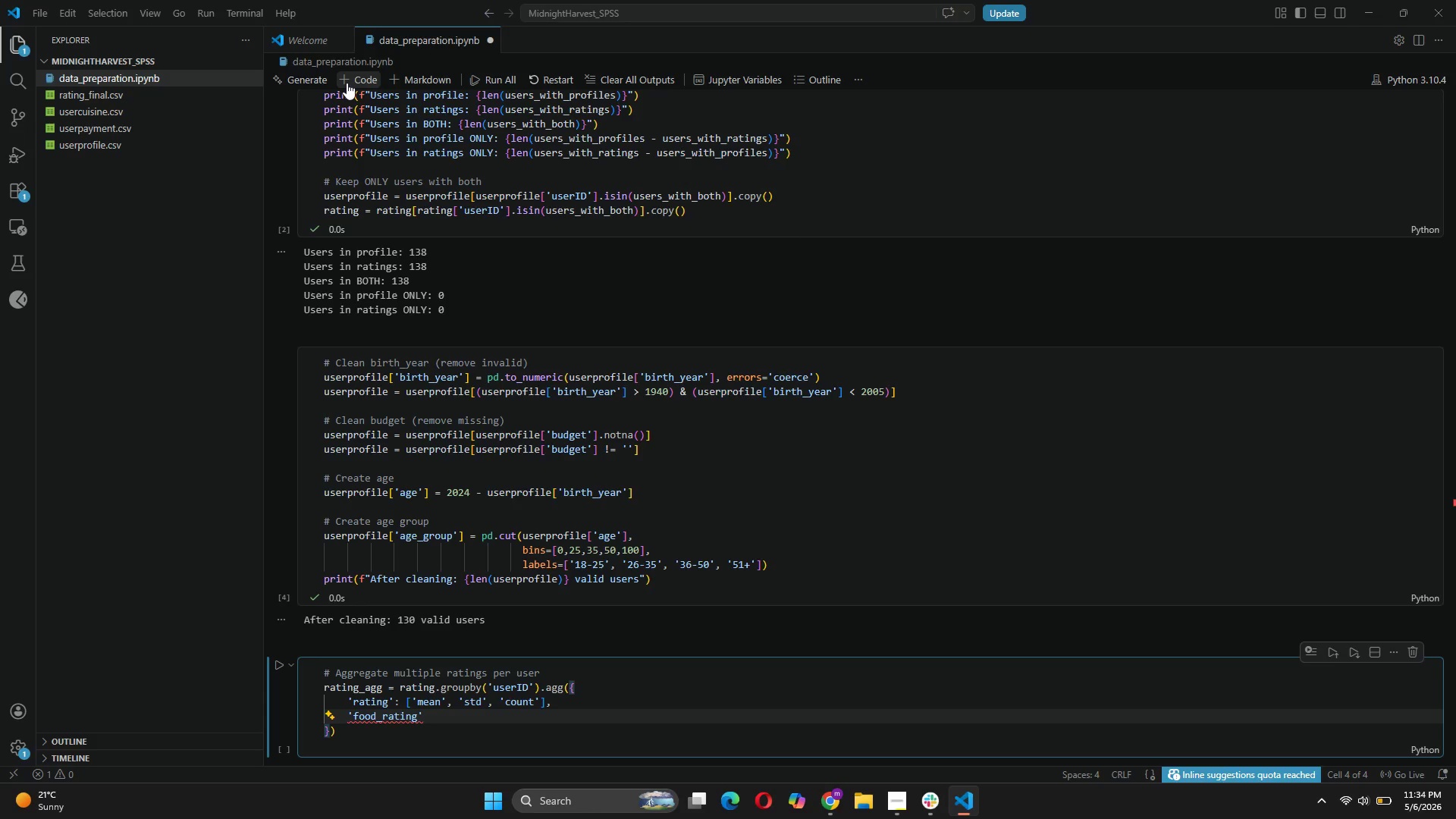 
type(: 'mean)
 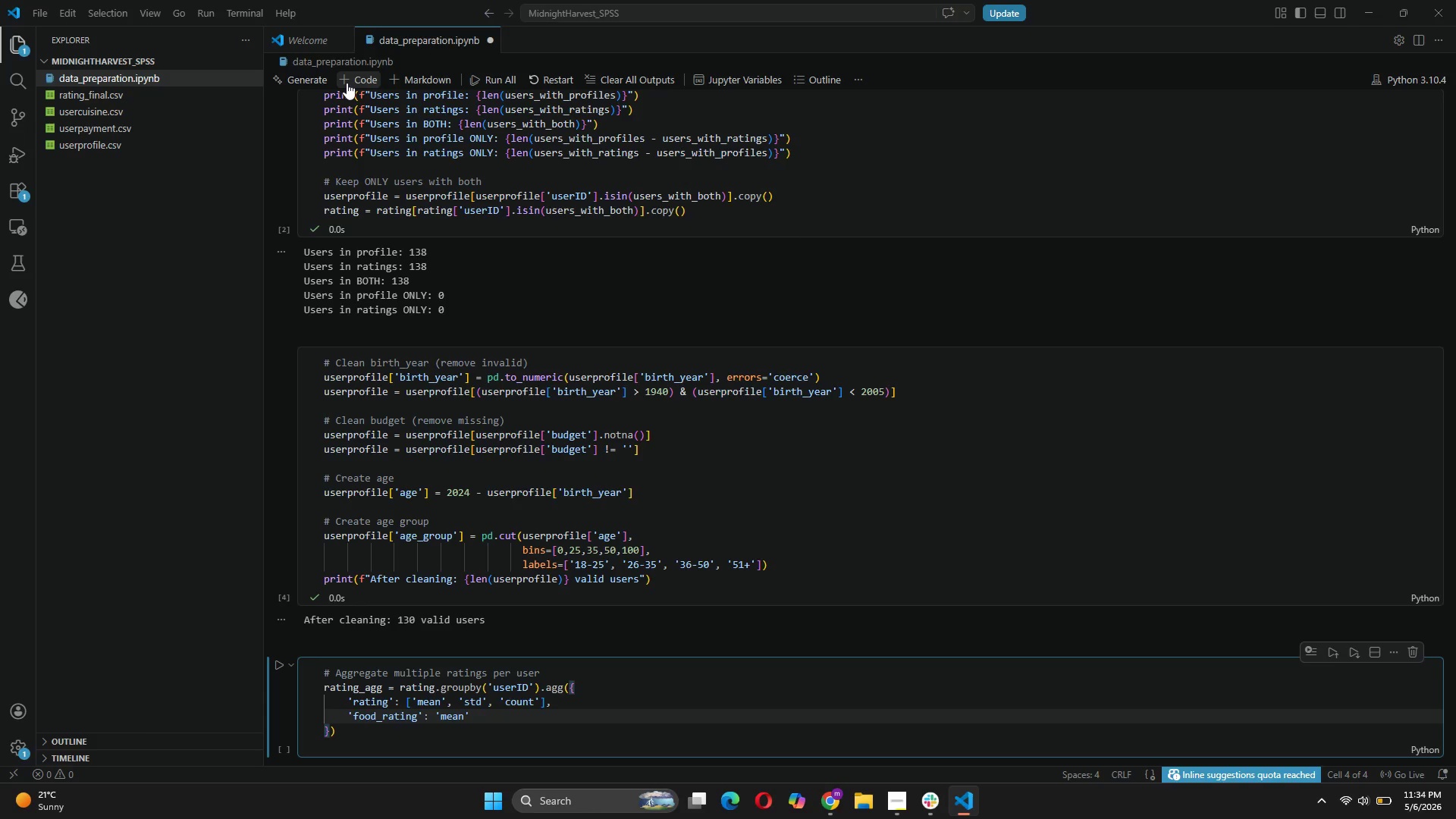 
key(ArrowRight)
 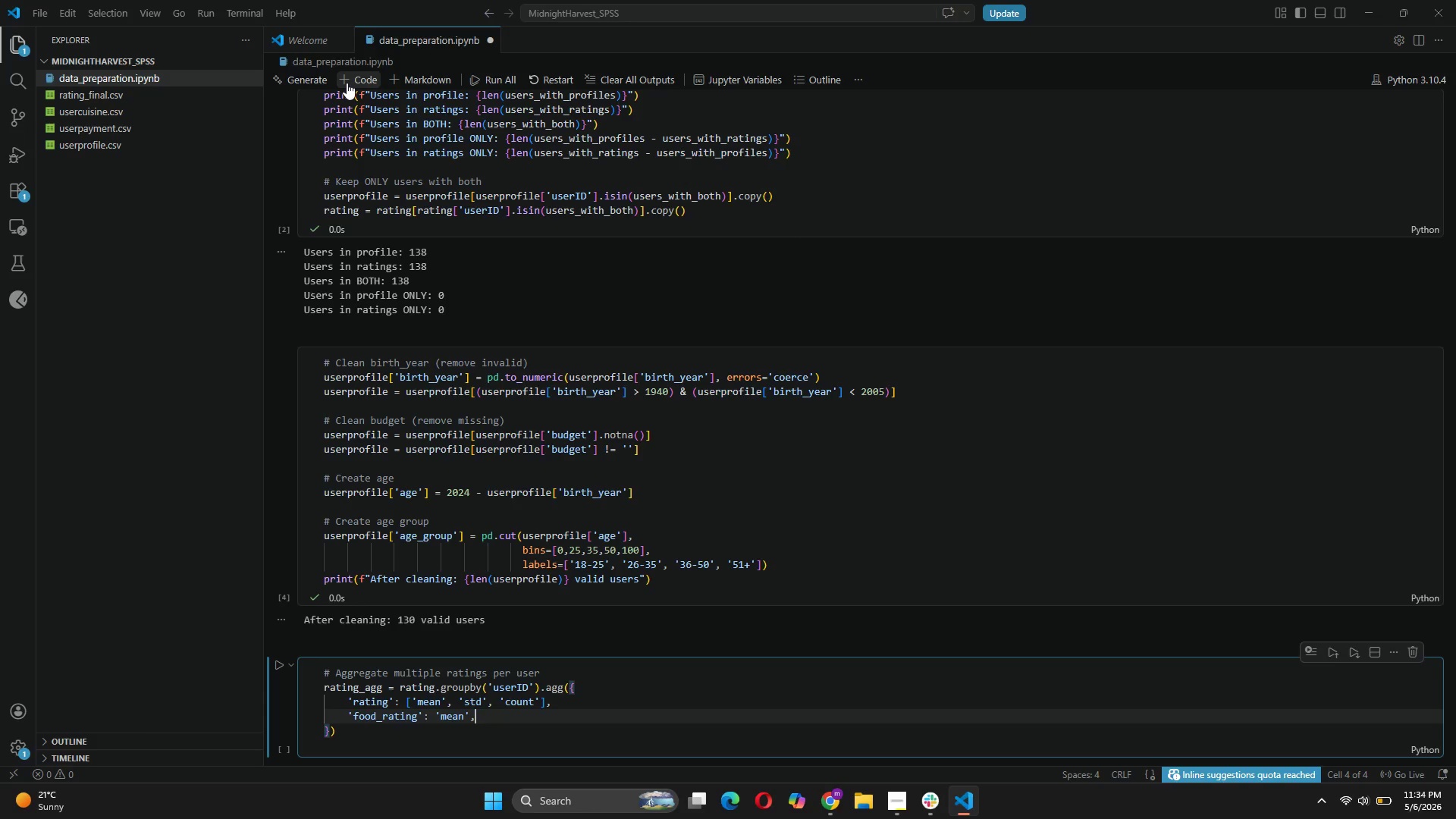 
key(Comma)
 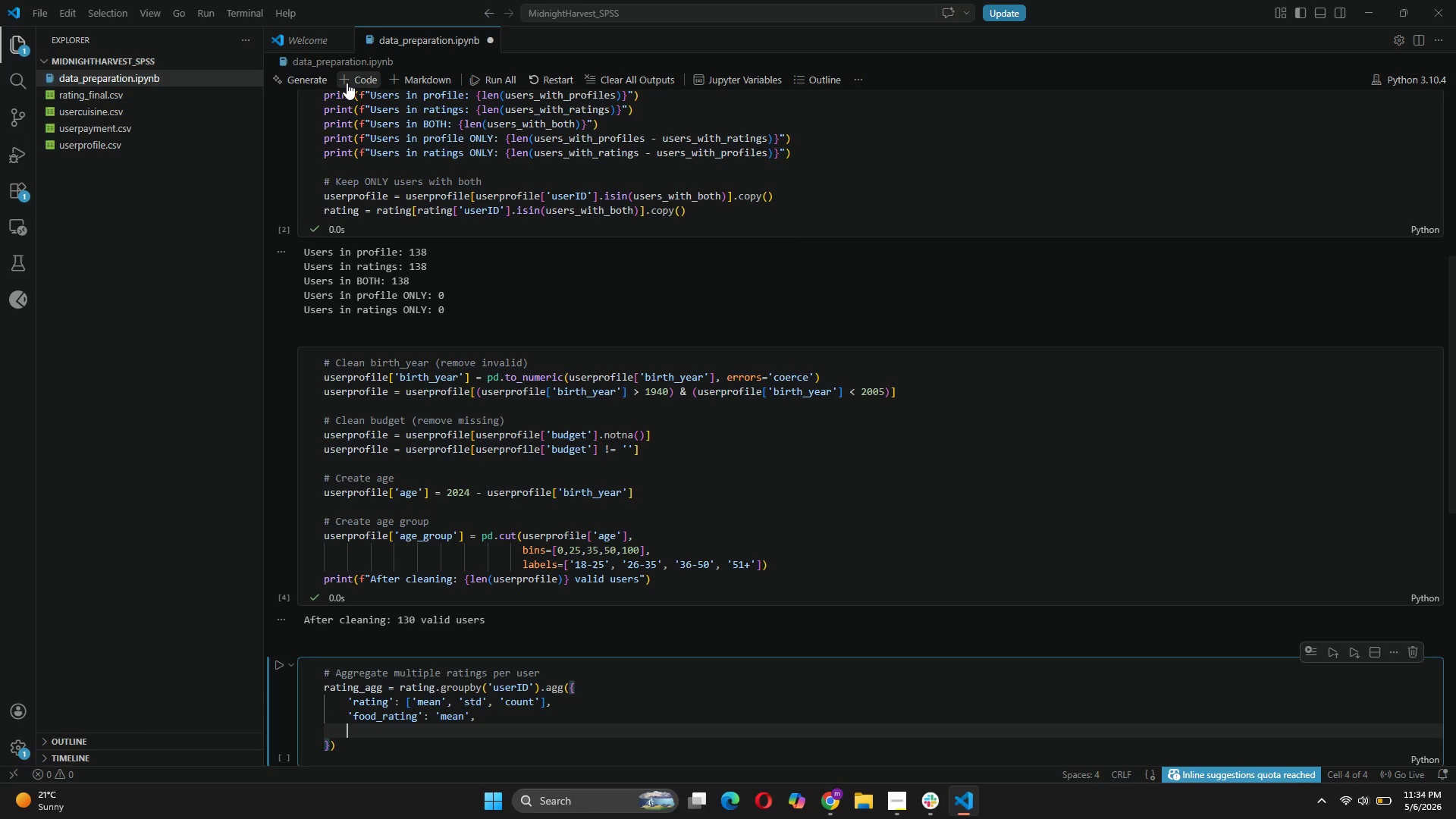 
key(Enter)
 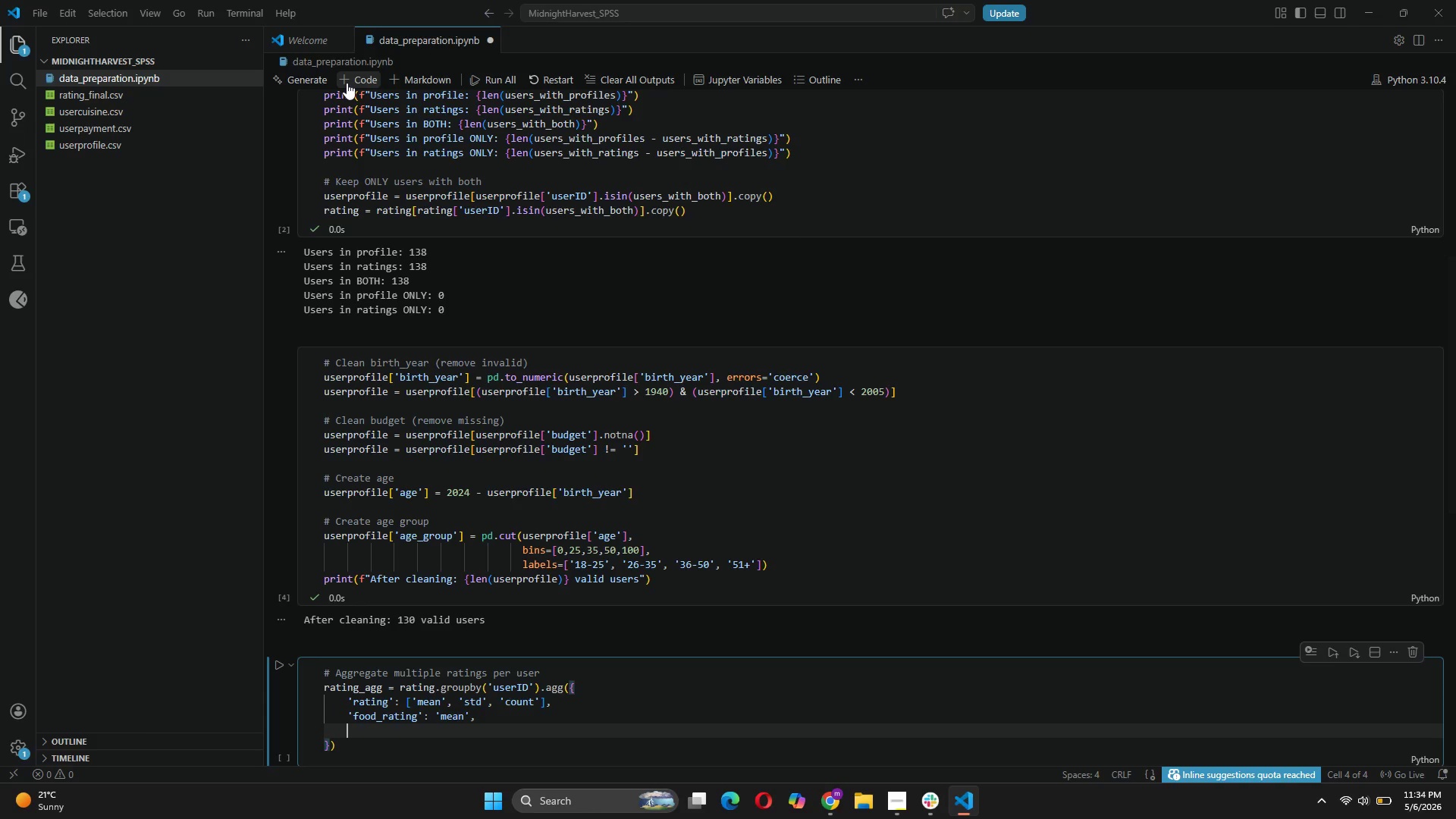 
type('service_rai)
key(Backspace)
type(ting)
 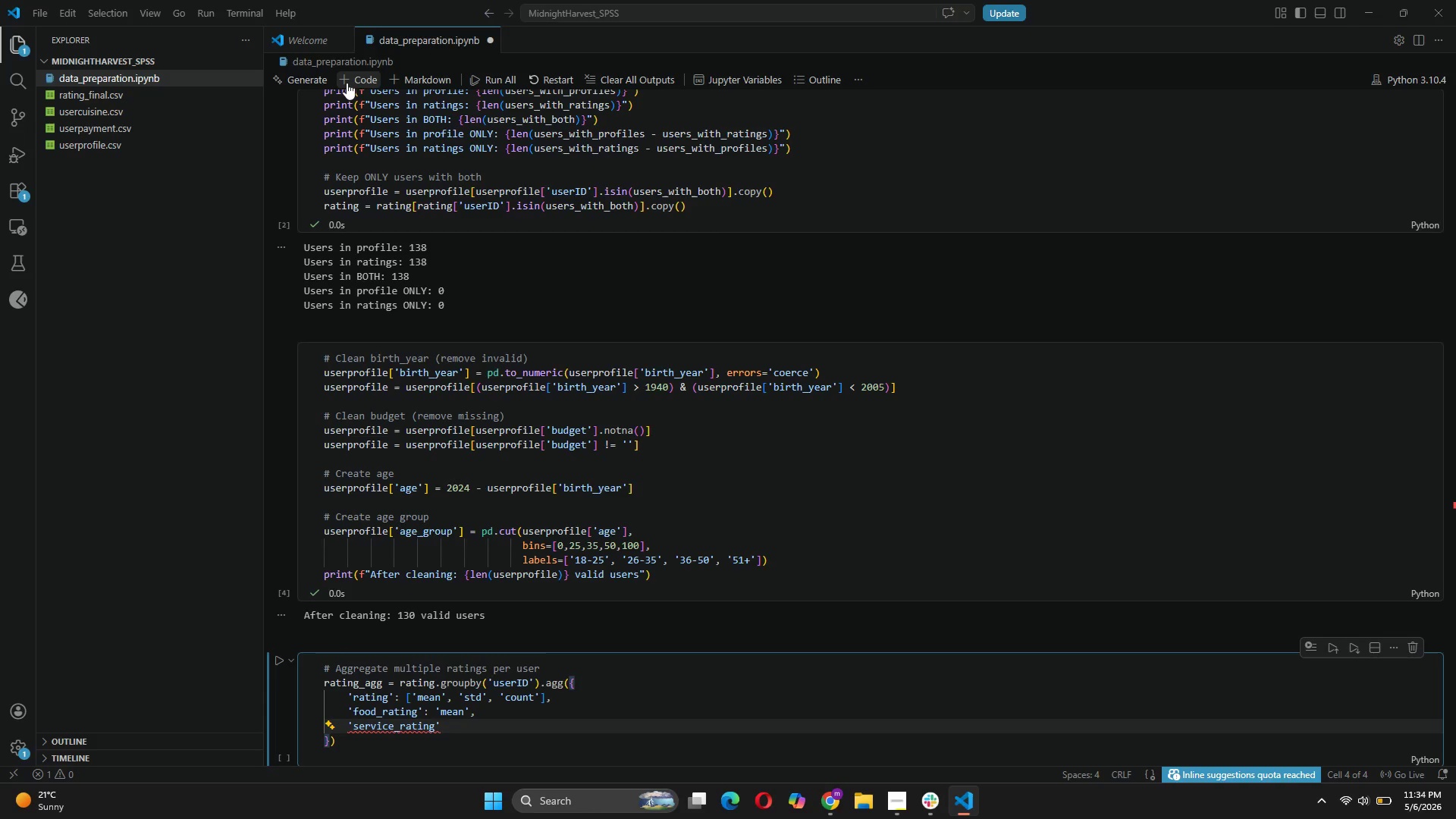 
key(ArrowRight)
 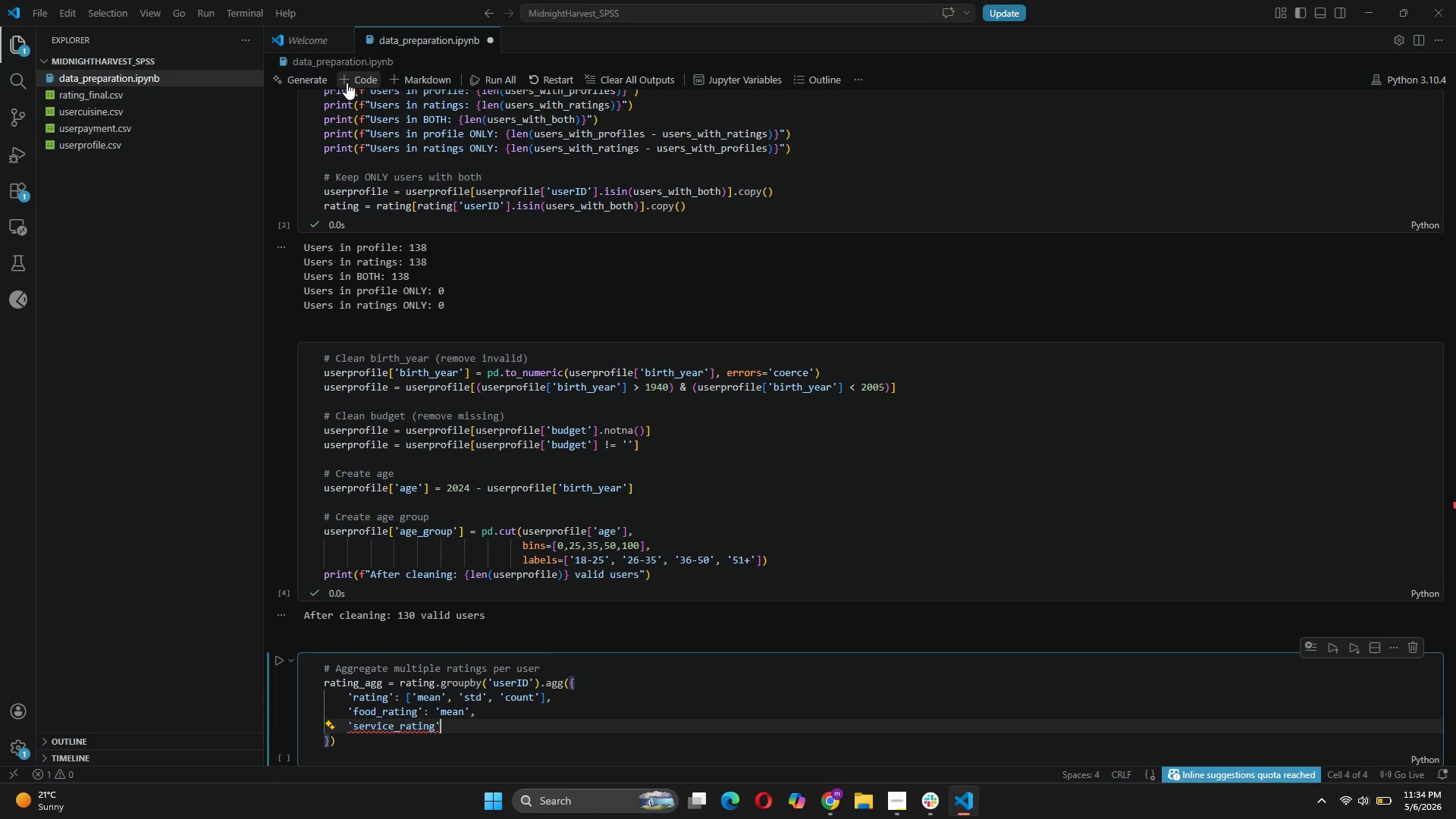 
type(: 'mean)
 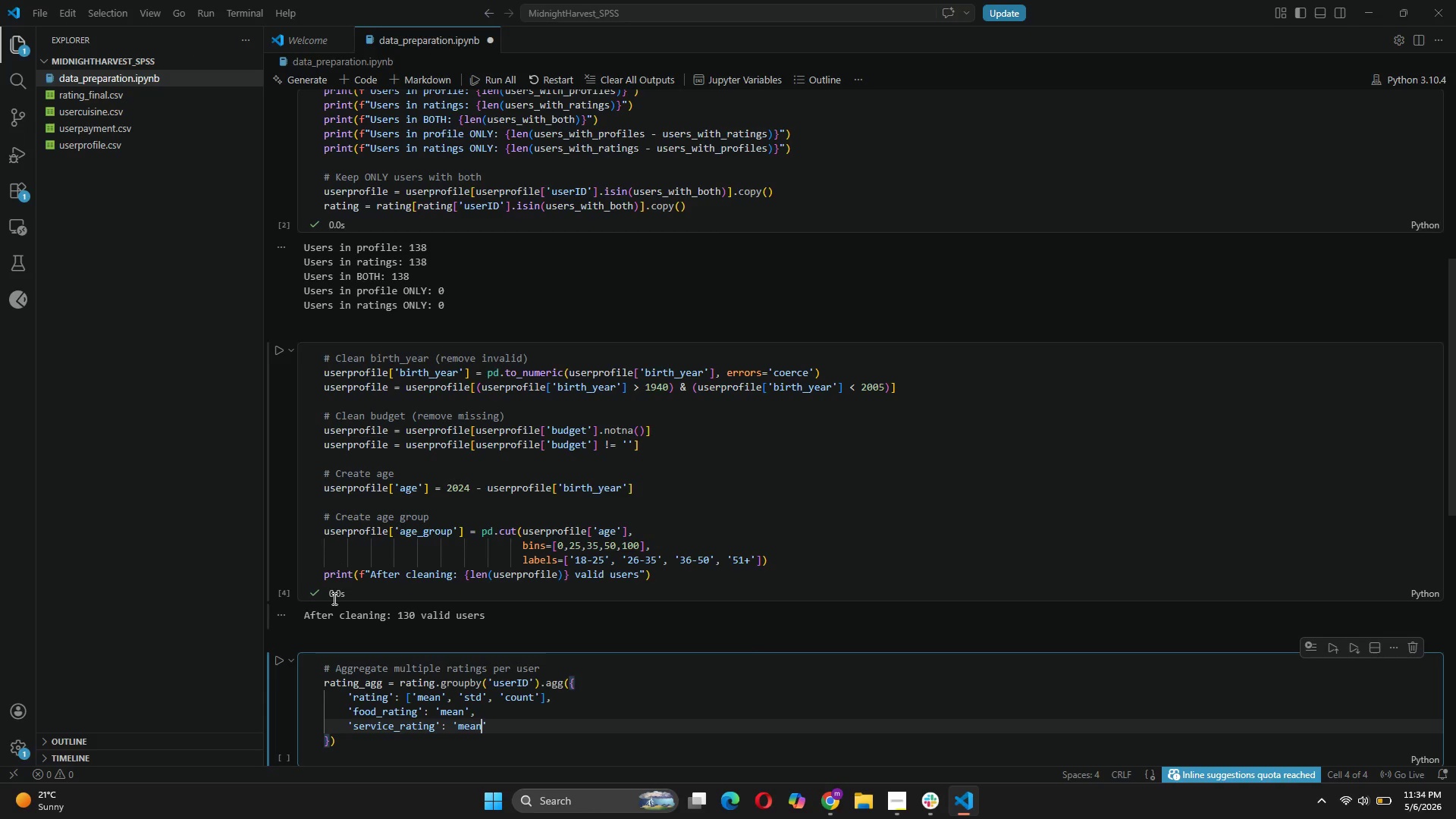 
left_click([337, 734])
 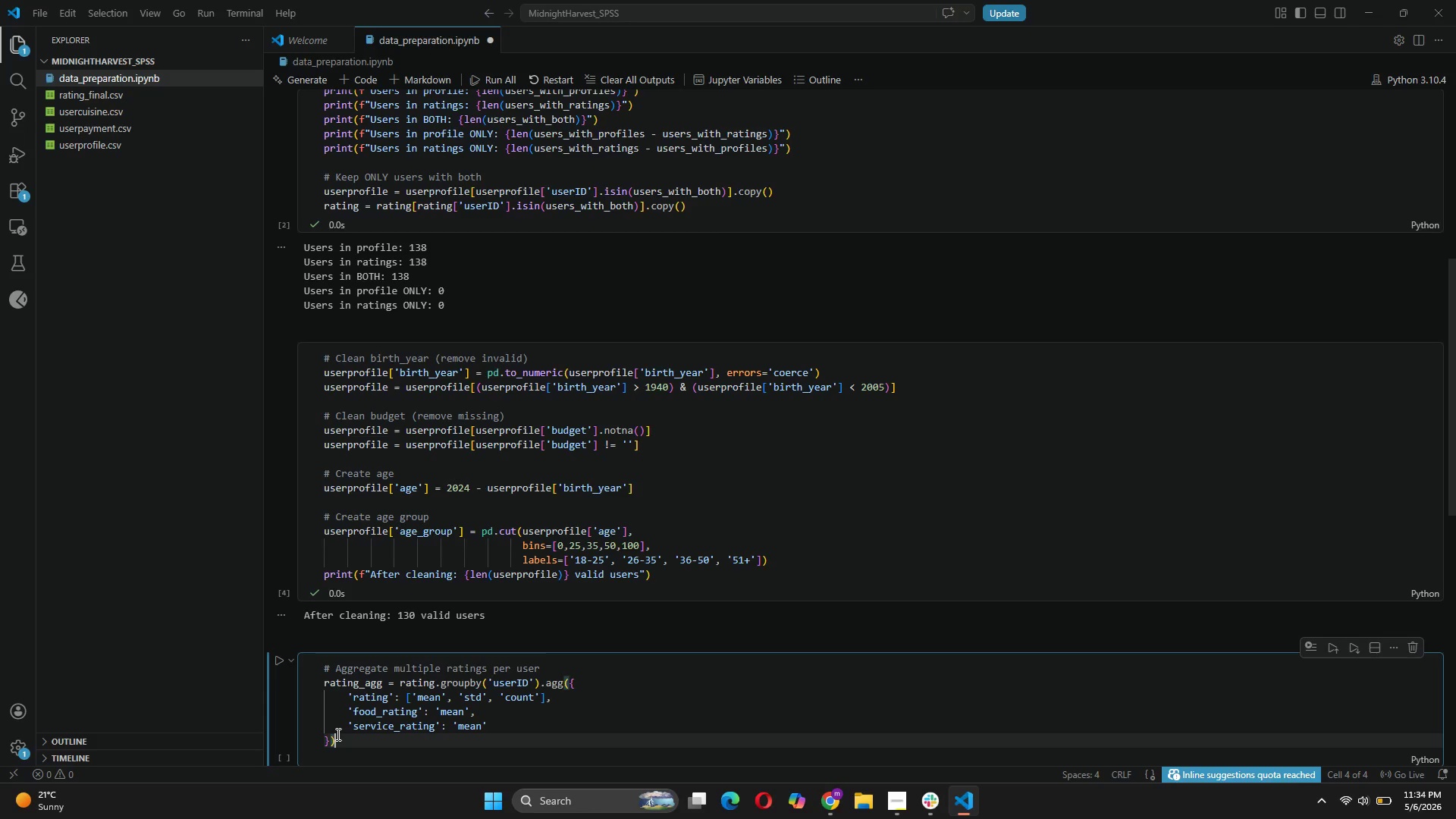 
type(.round(2)
 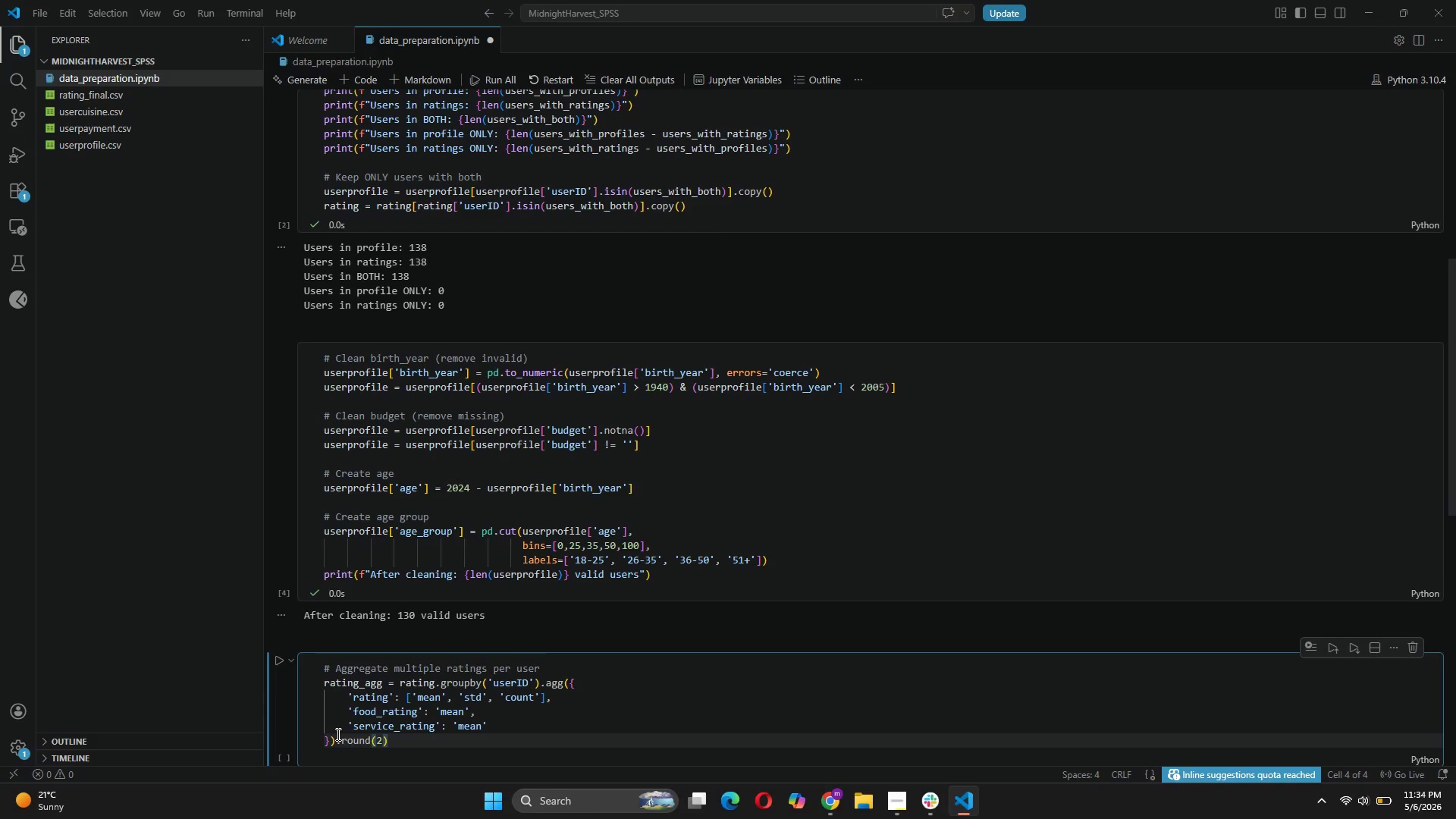 
key(ArrowRight)
 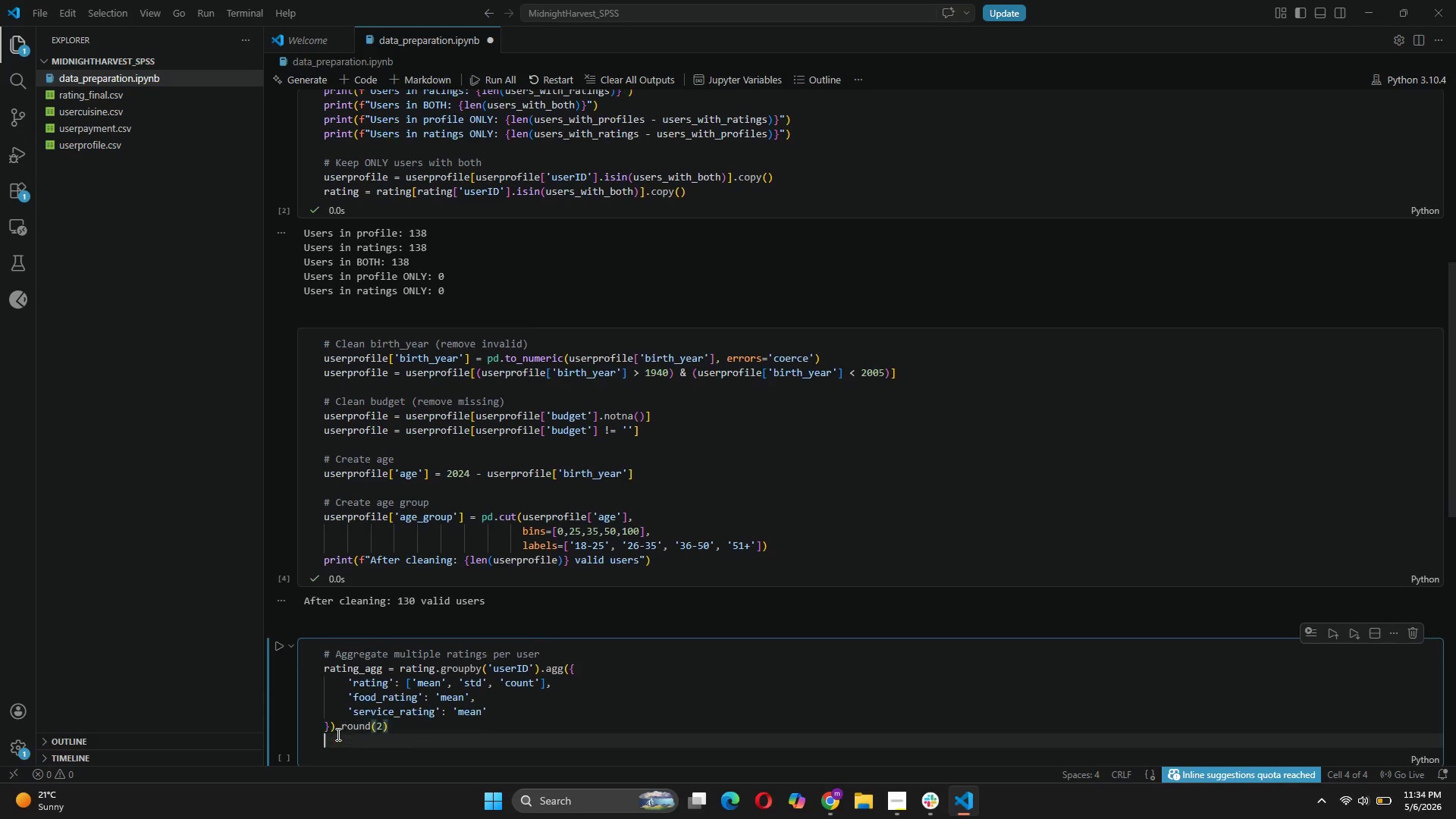 
key(Enter)
 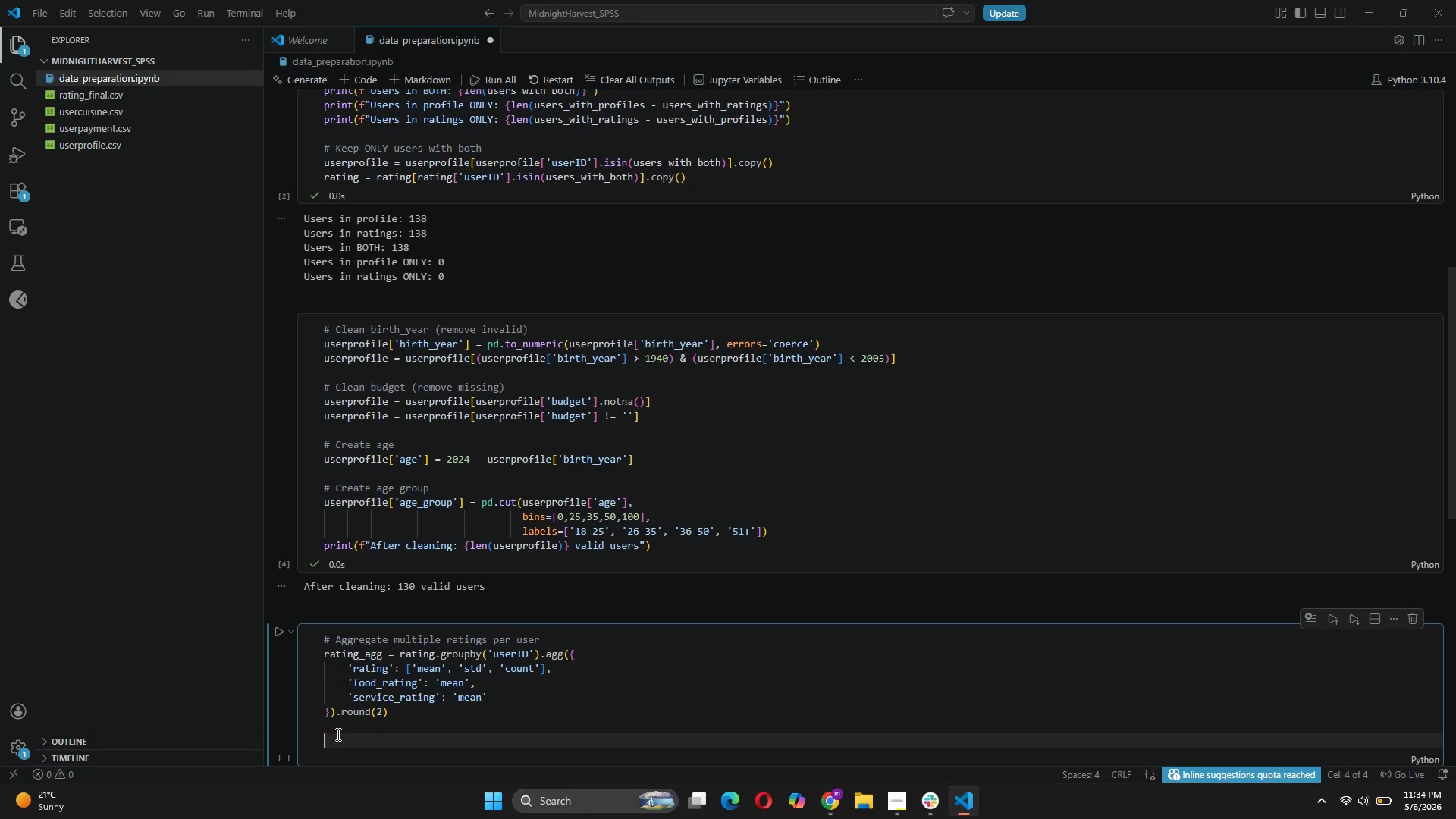 
key(Enter)
 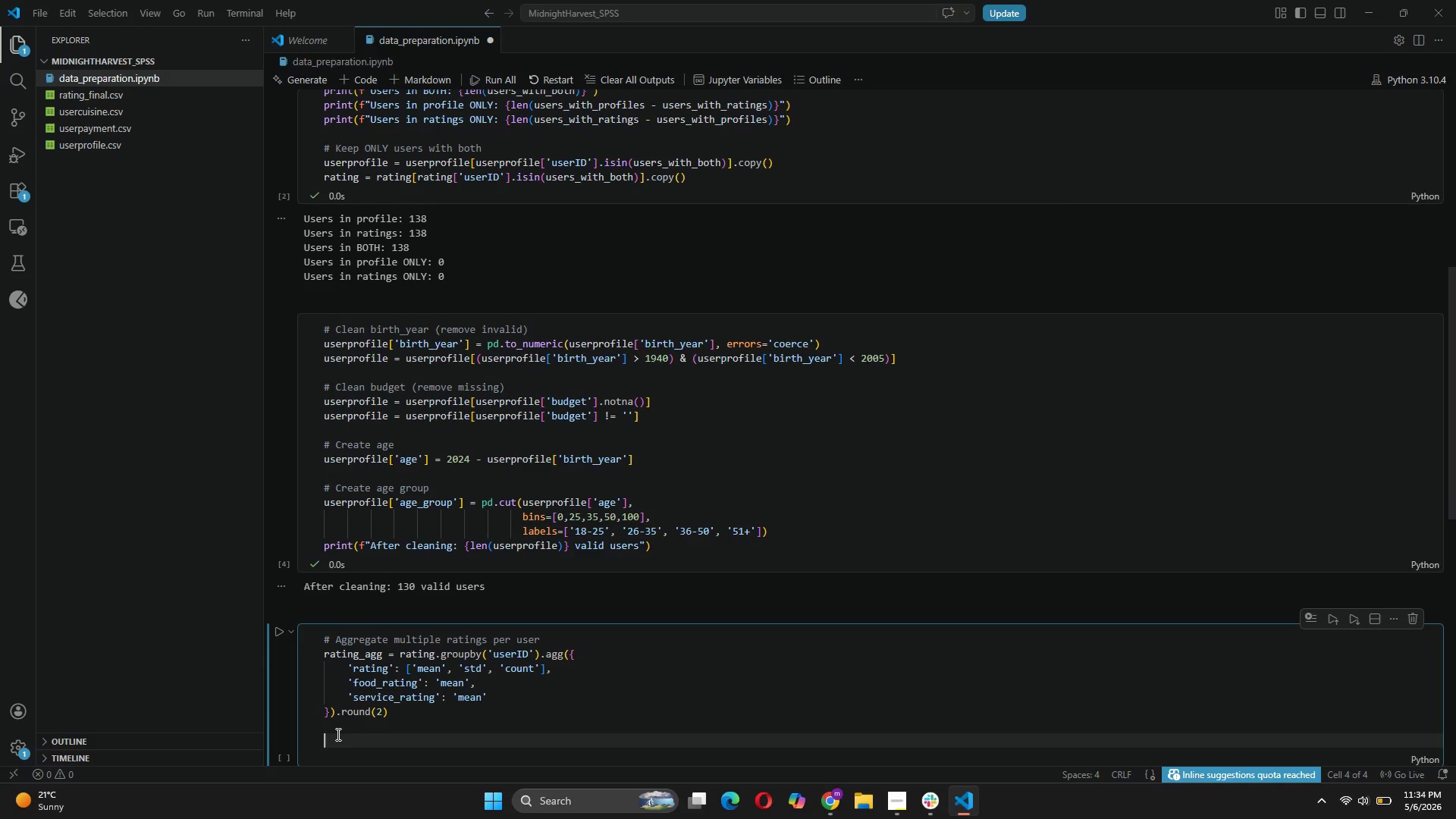 
type(# Flar)
key(Backspace)
 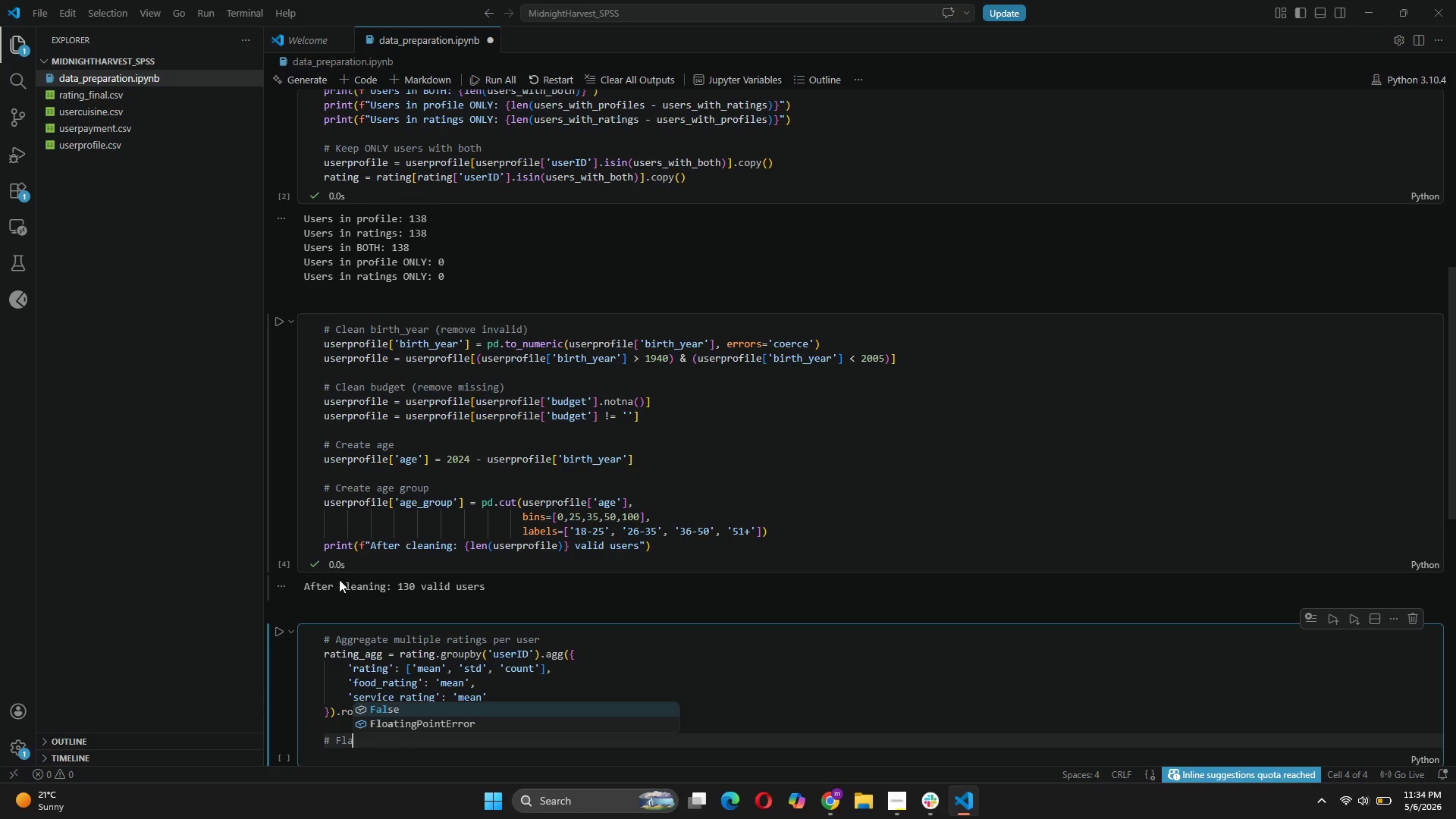 
type(tten column names)
 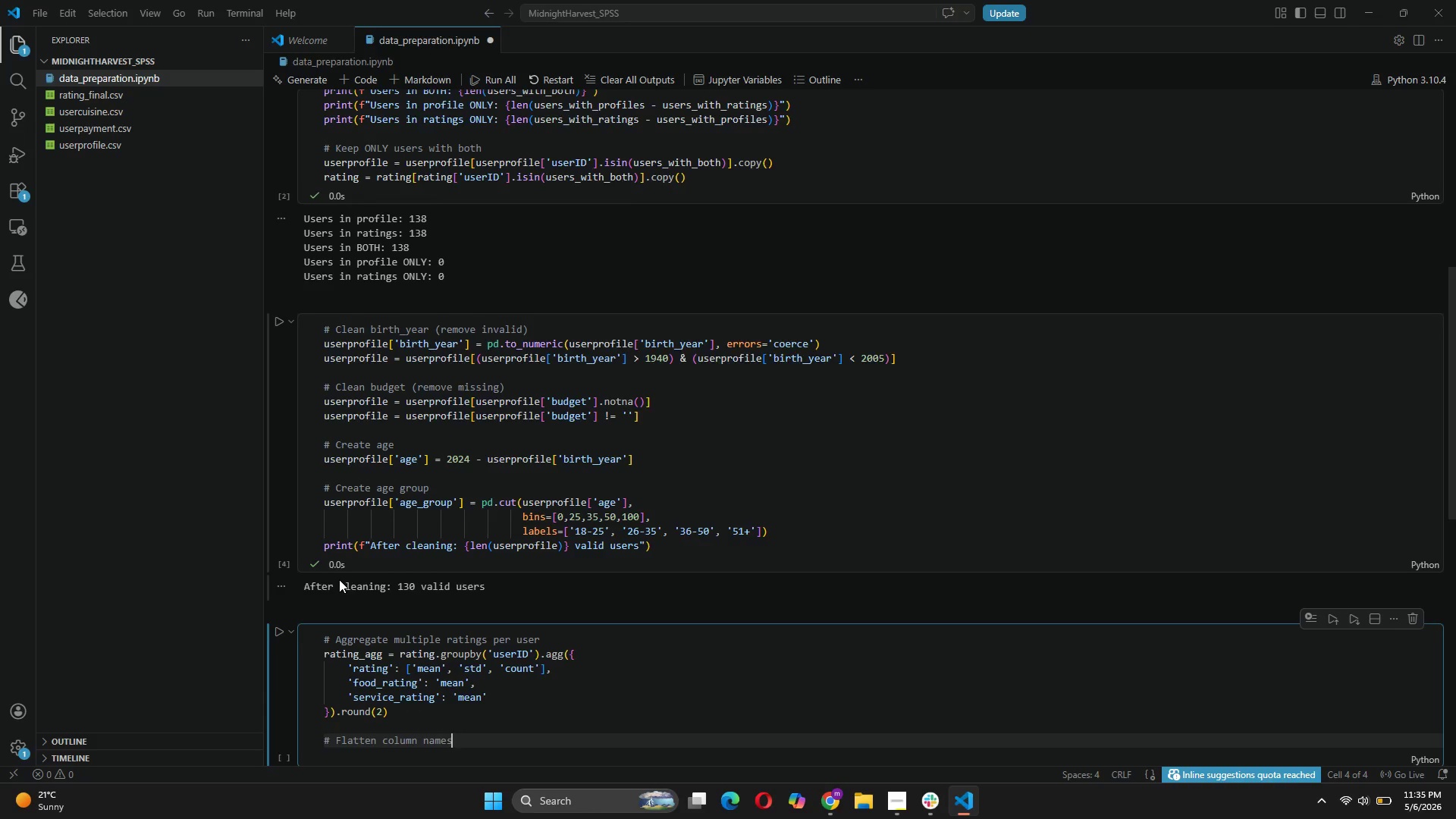 
key(Enter)
 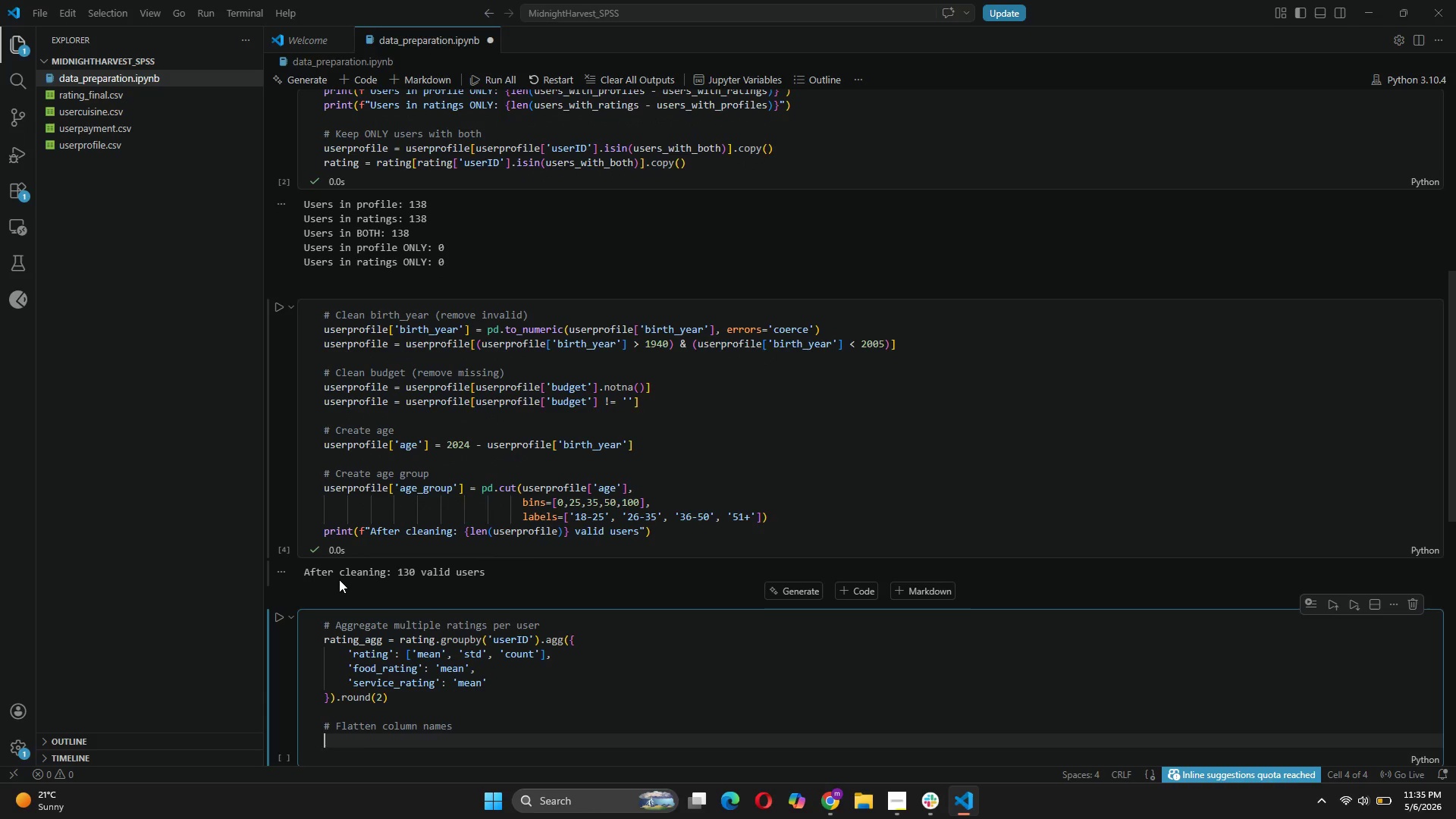 
type(rating_agg.columns = ['avg_rating)
 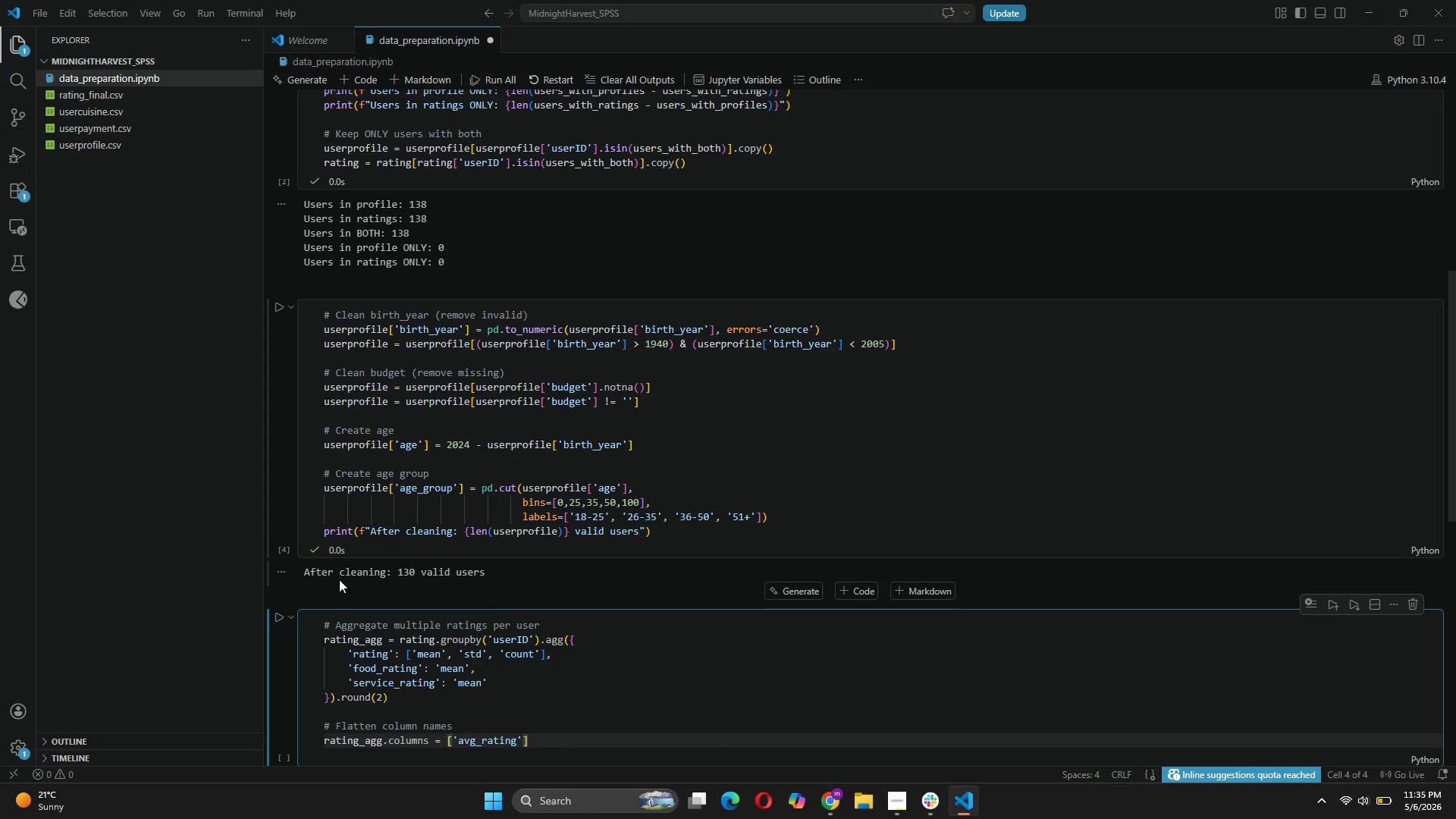 
key(ArrowRight)
 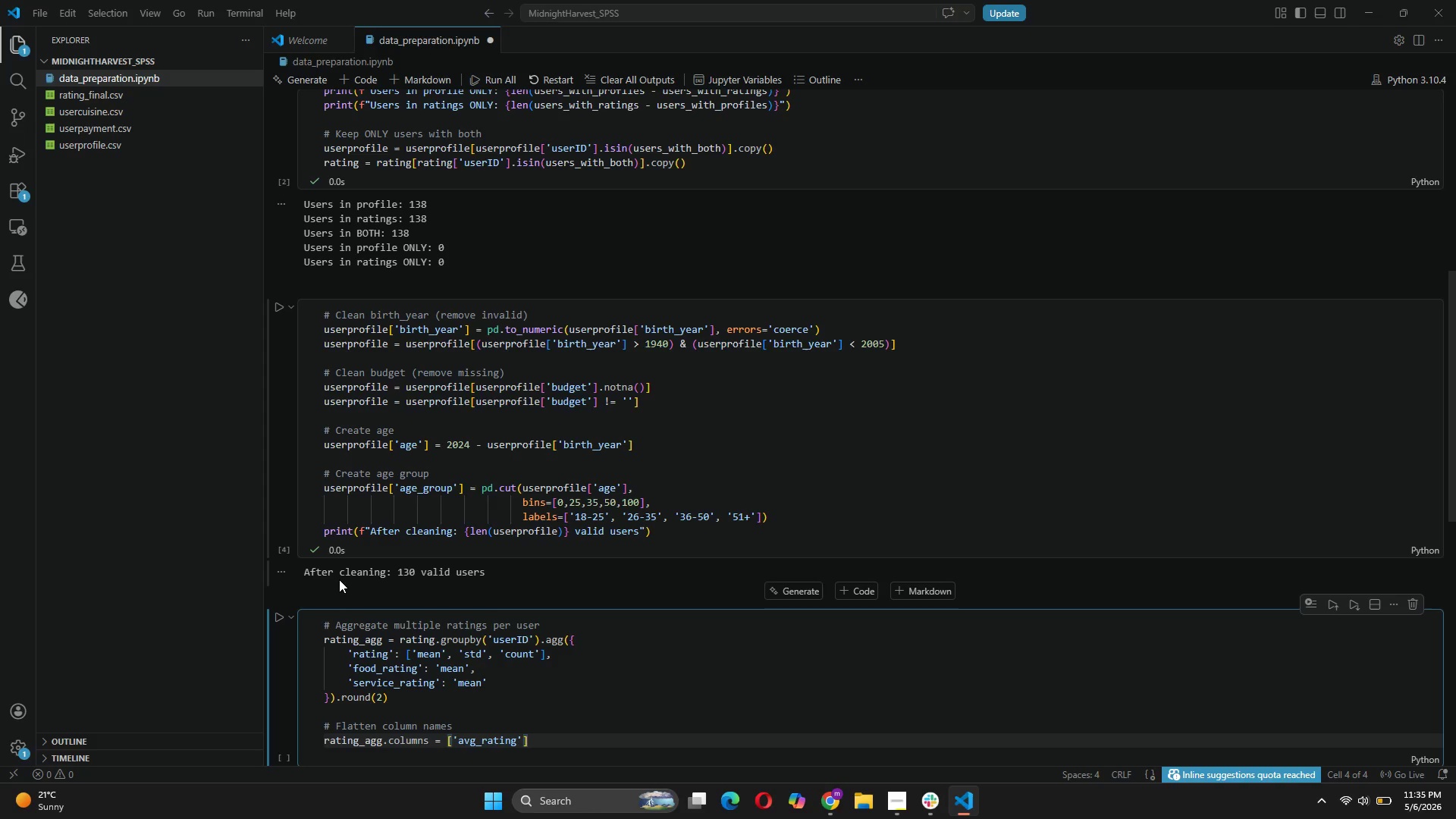 
type(, 'rating_std)
 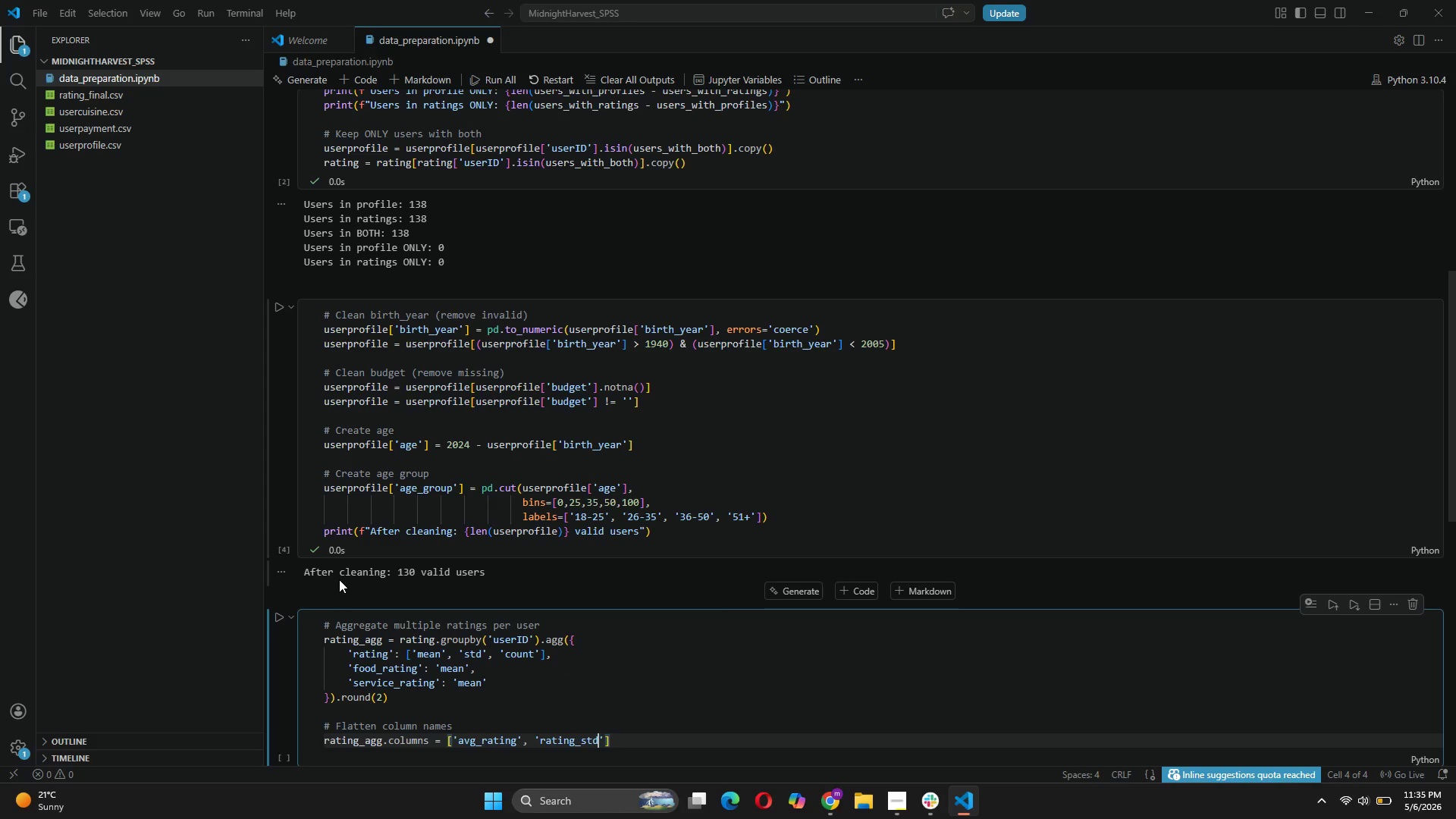 
key(ArrowRight)
 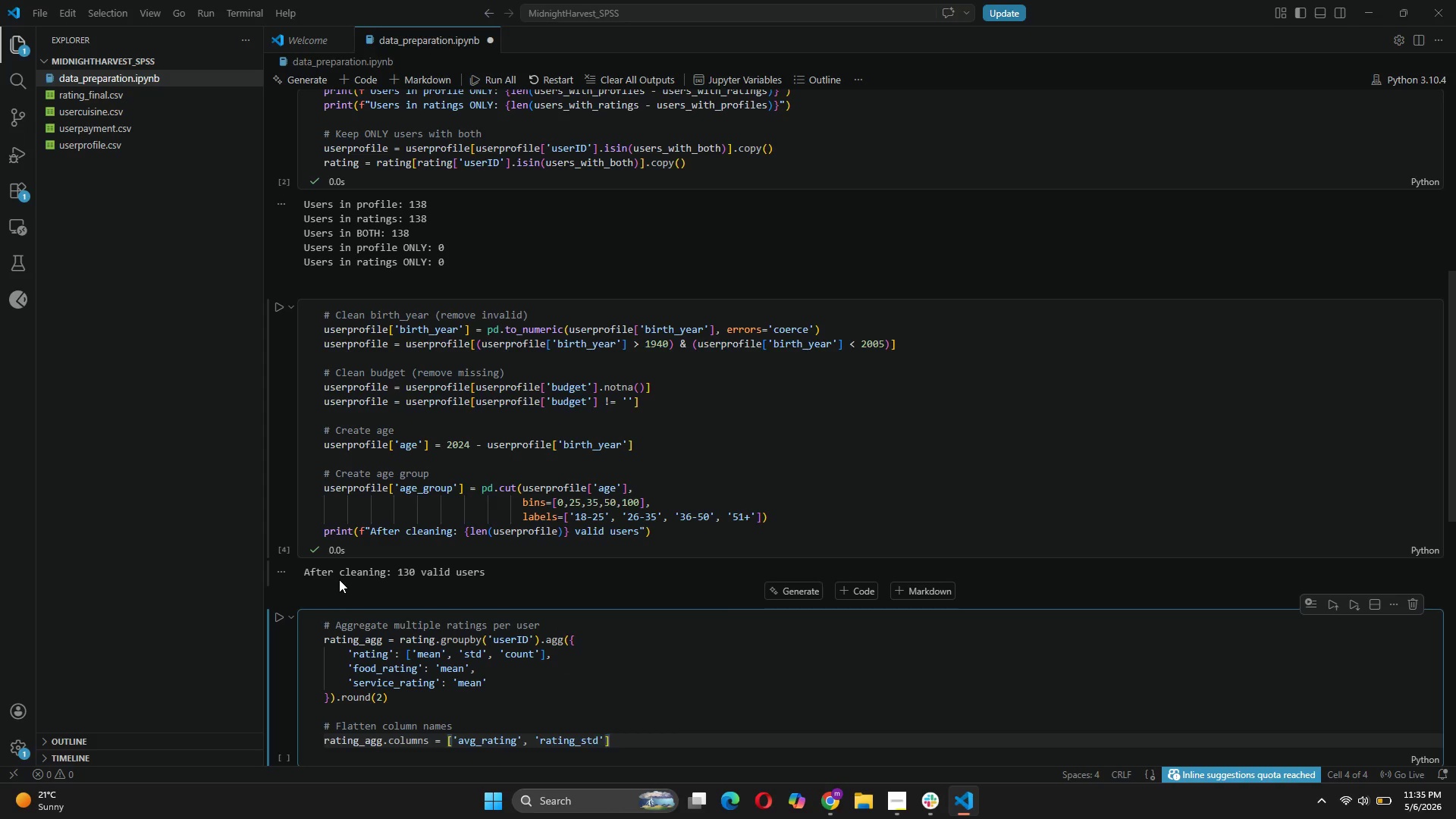 
type(, 'totsl)
key(Backspace)
key(Backspace)
type(al_visits)
 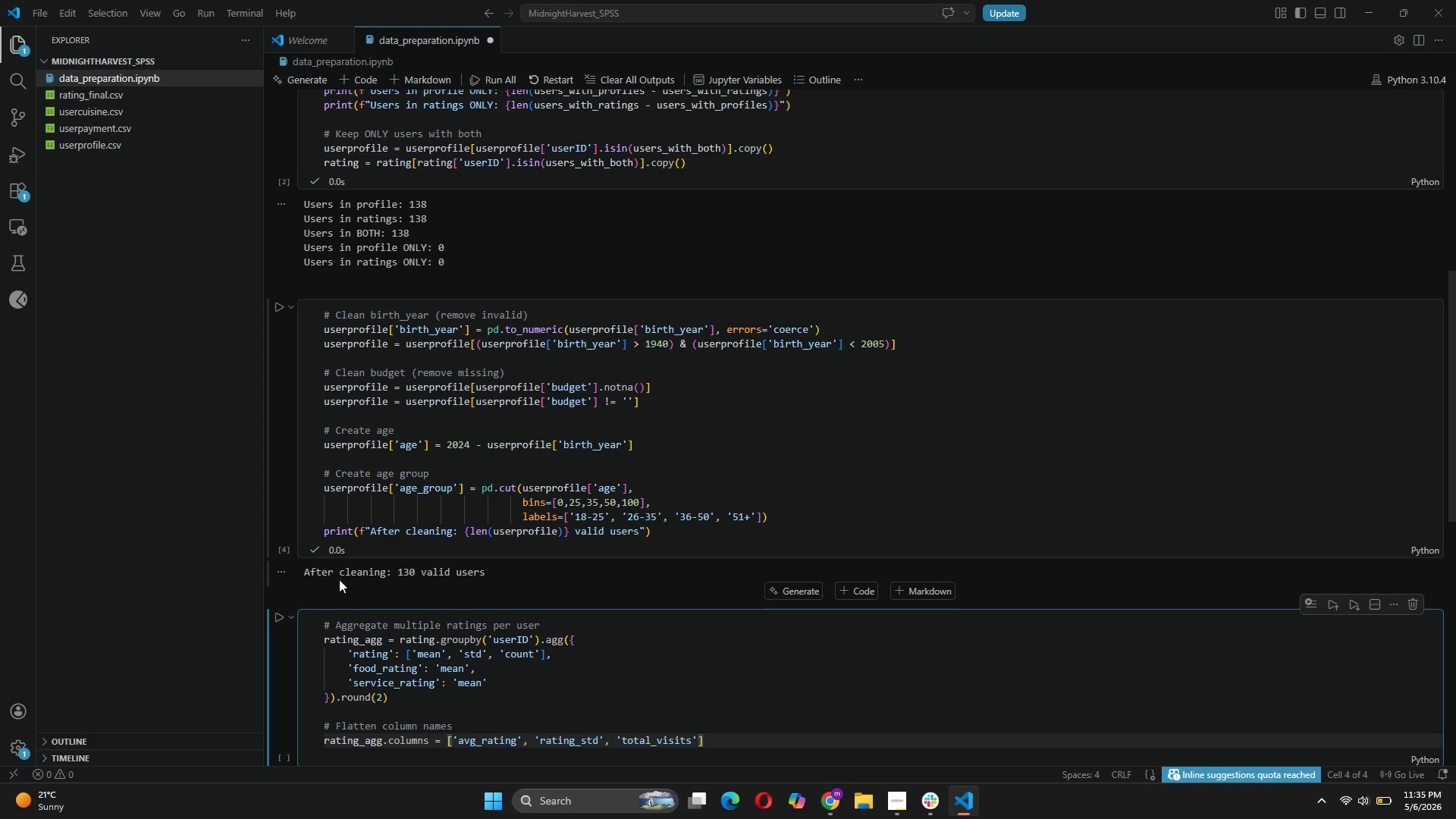 
key(ArrowRight)
 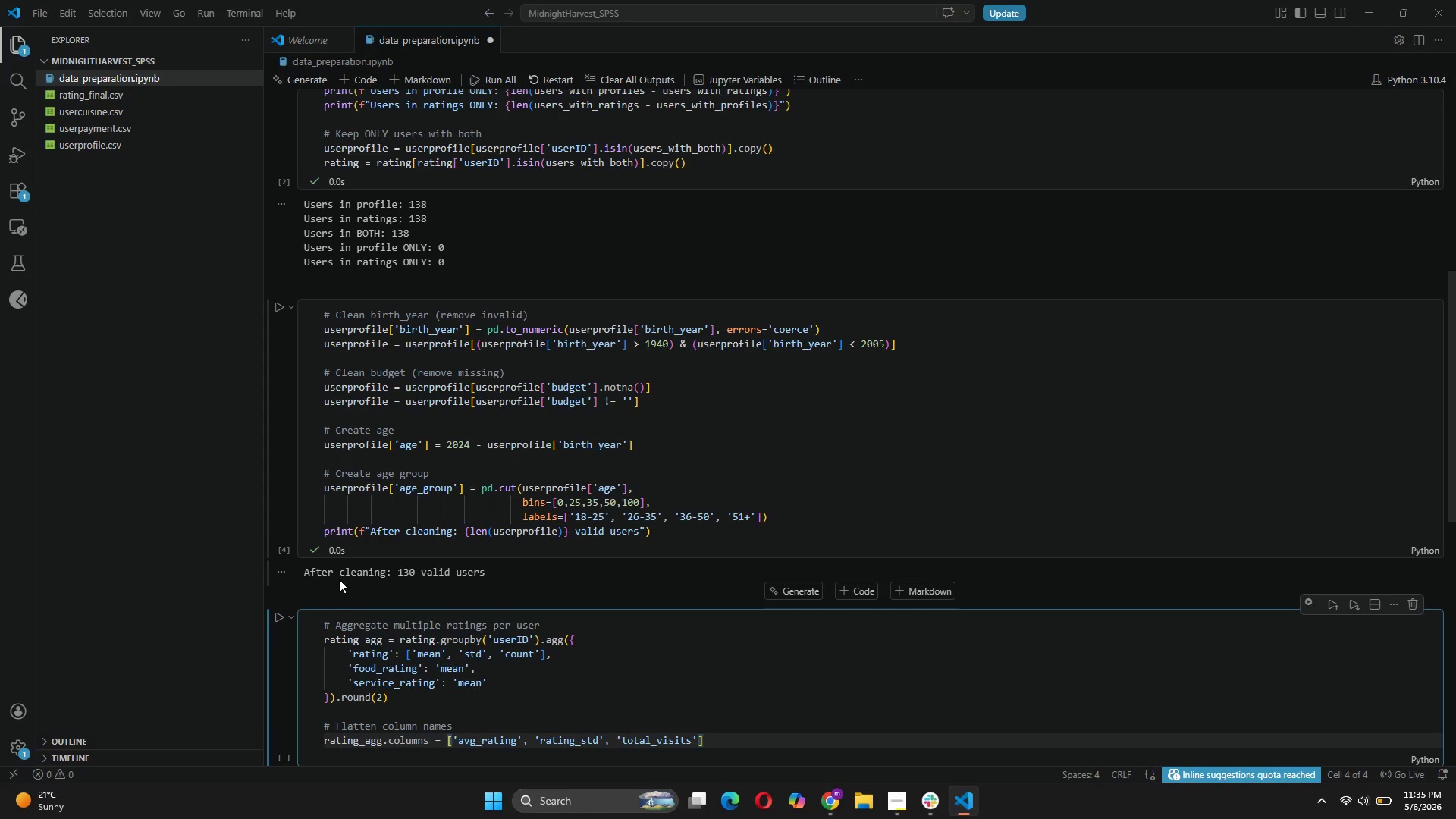 
type(, 'avg_food[End])
 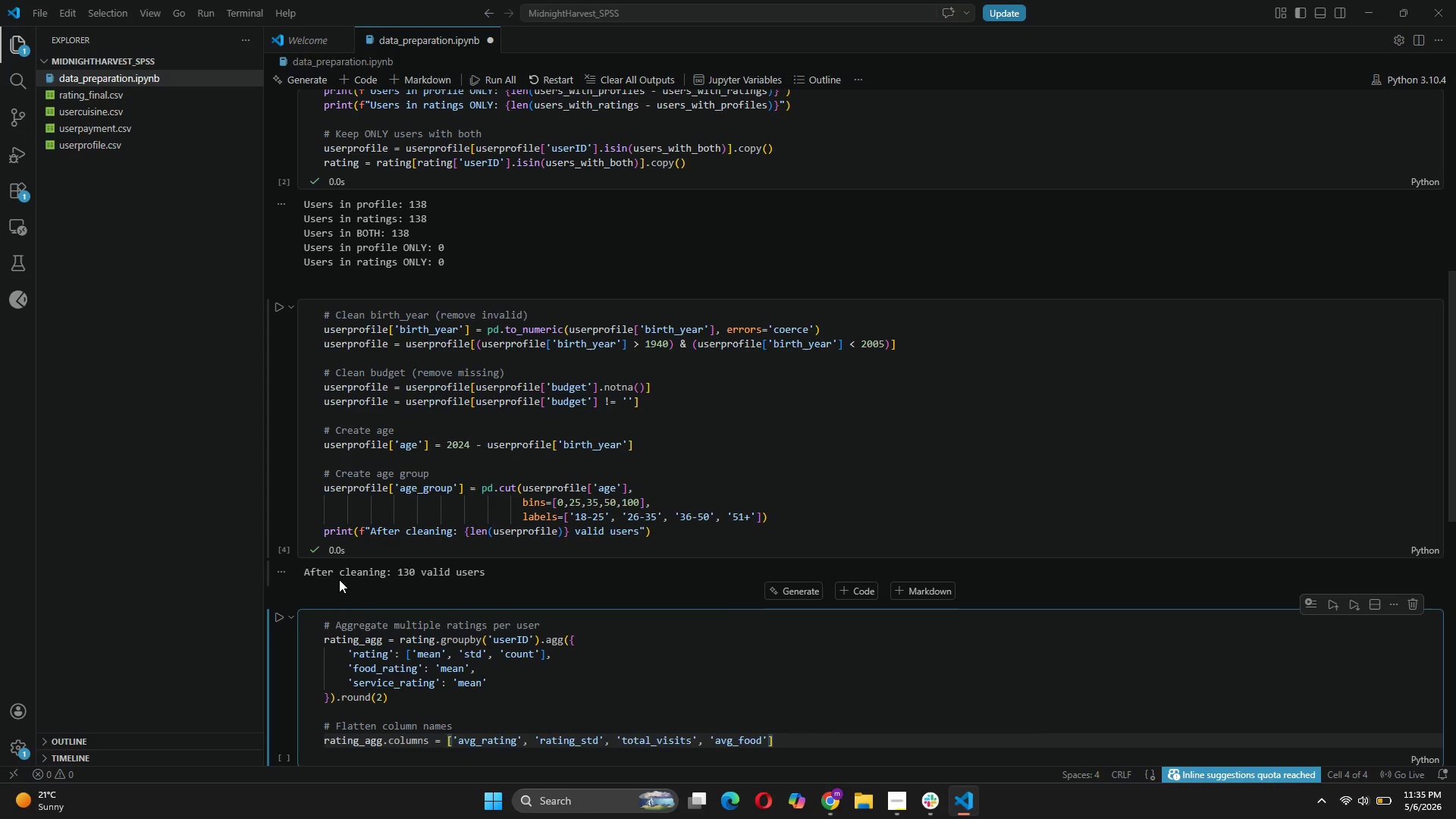 
key(ArrowLeft)
 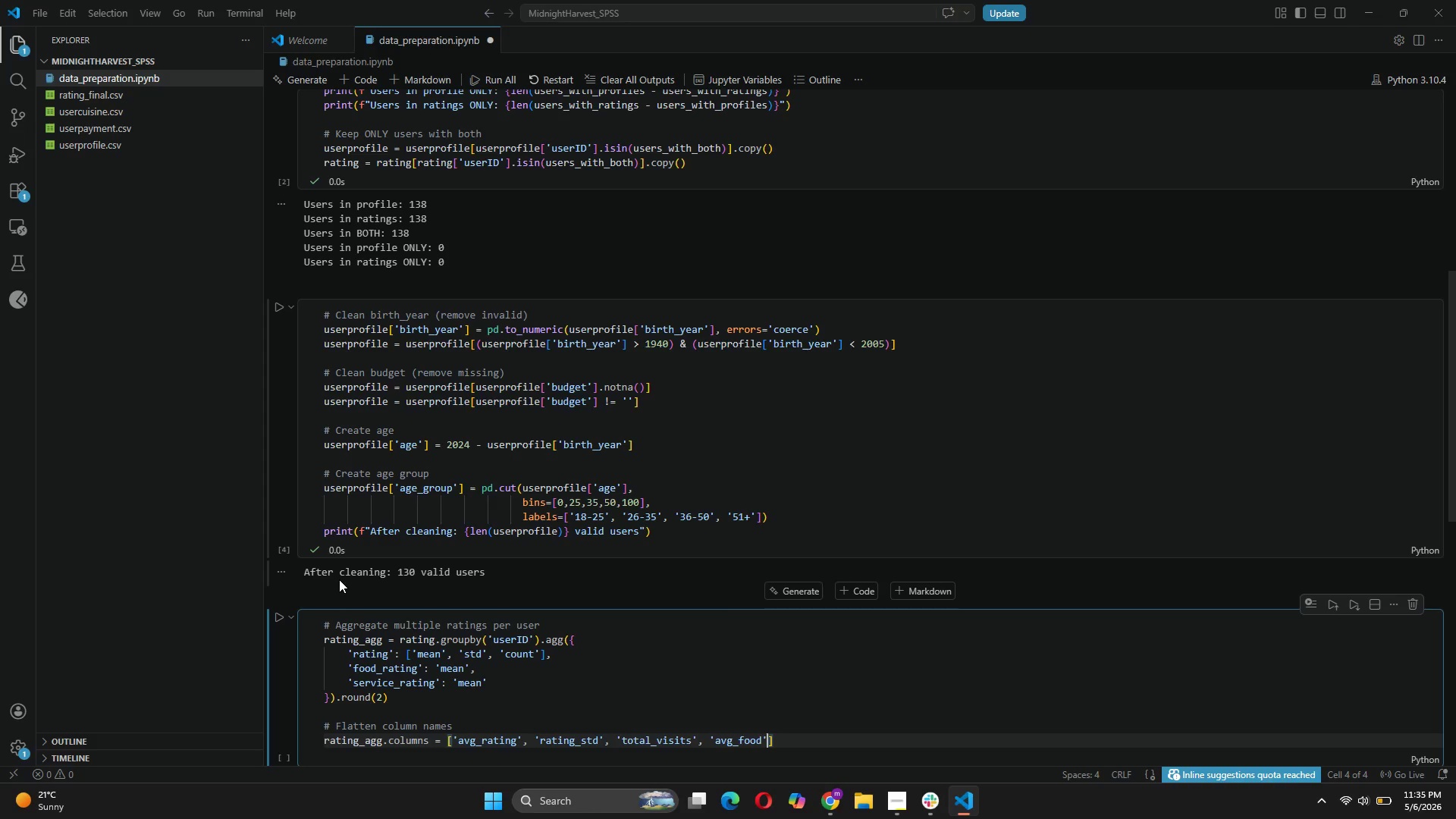 
type(.)
key(Backspace)
type(, 'avg_service)
 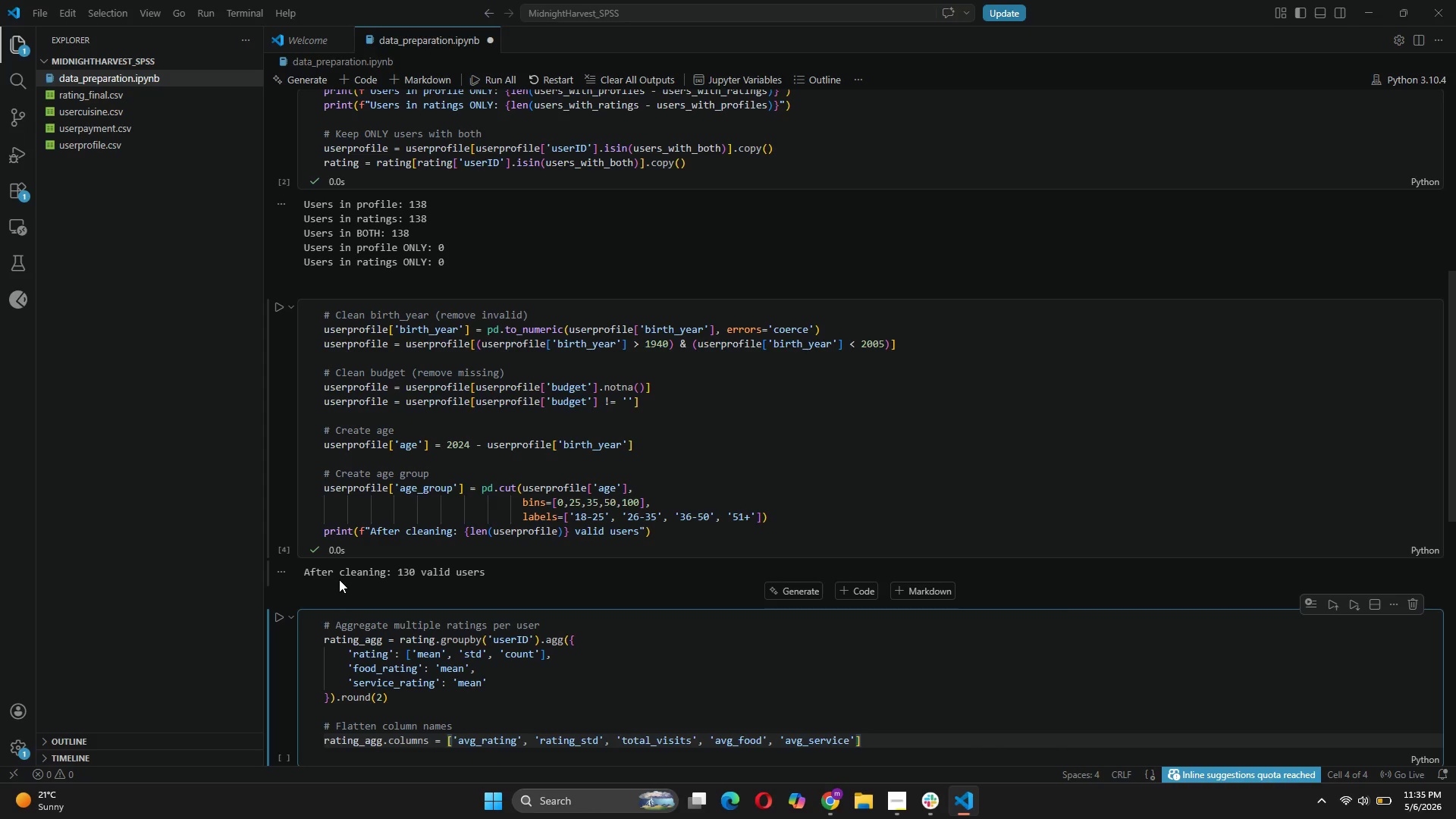 
key(ArrowRight)
 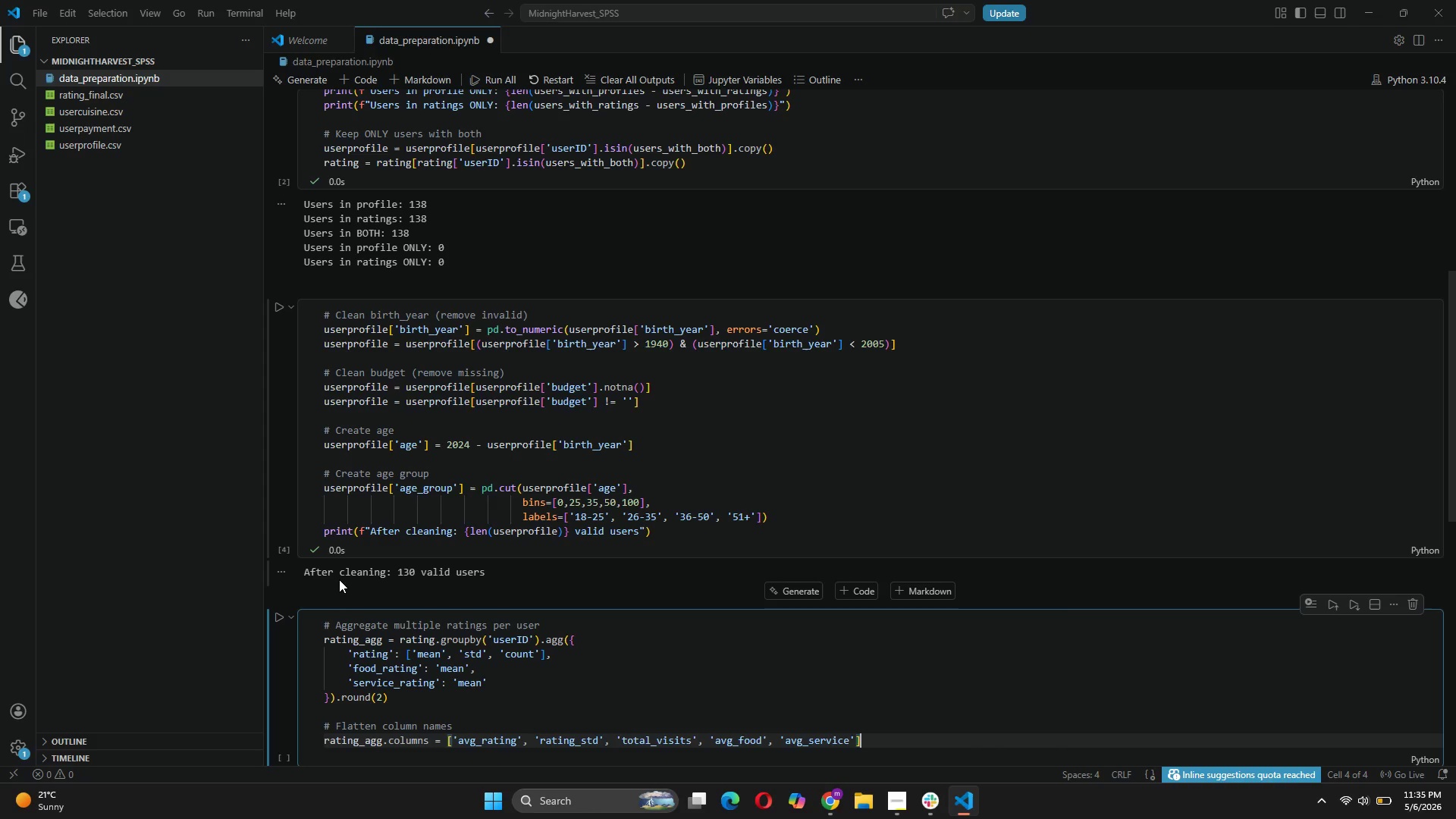 
key(ArrowRight)
 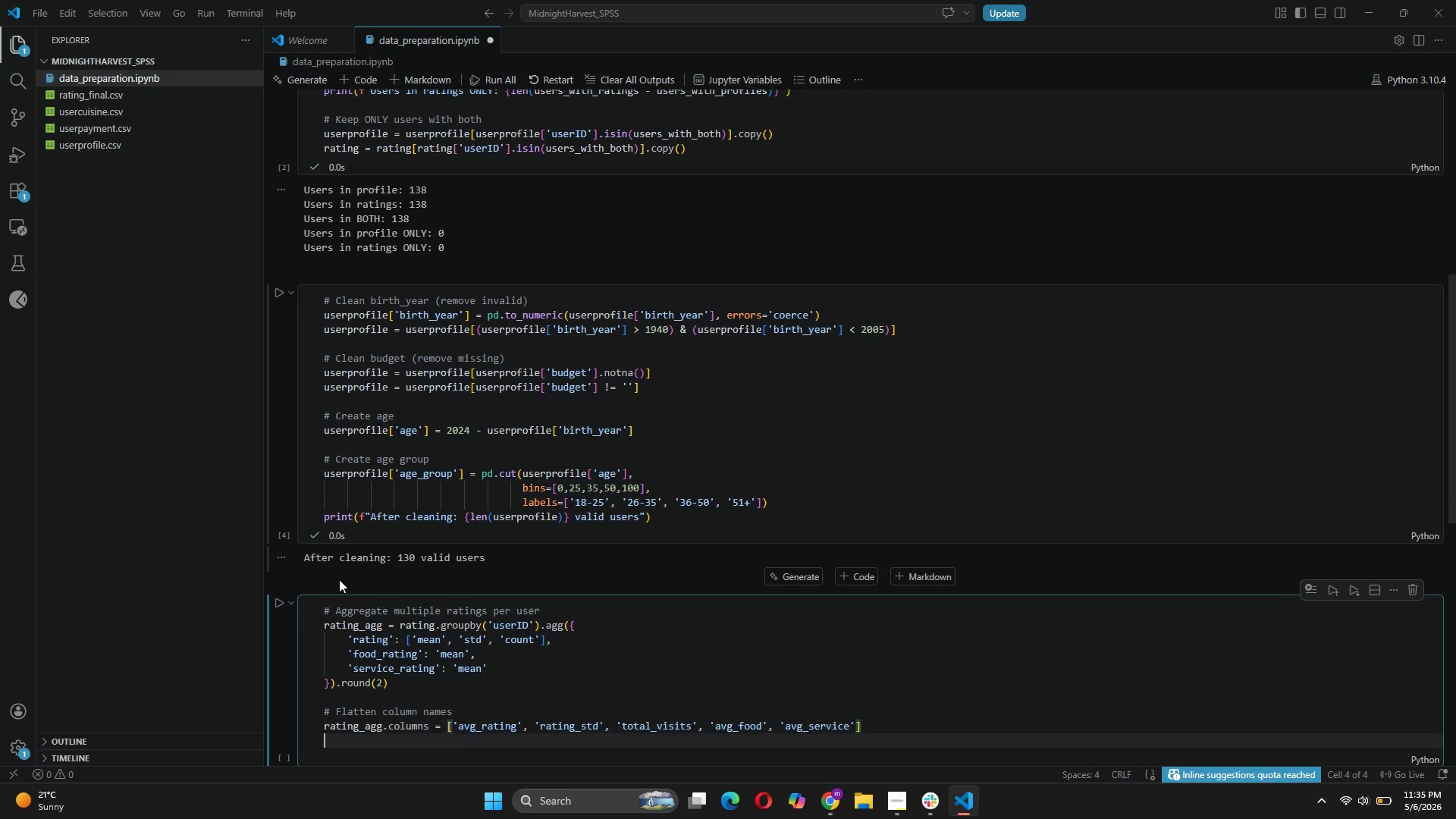 
key(Enter)
 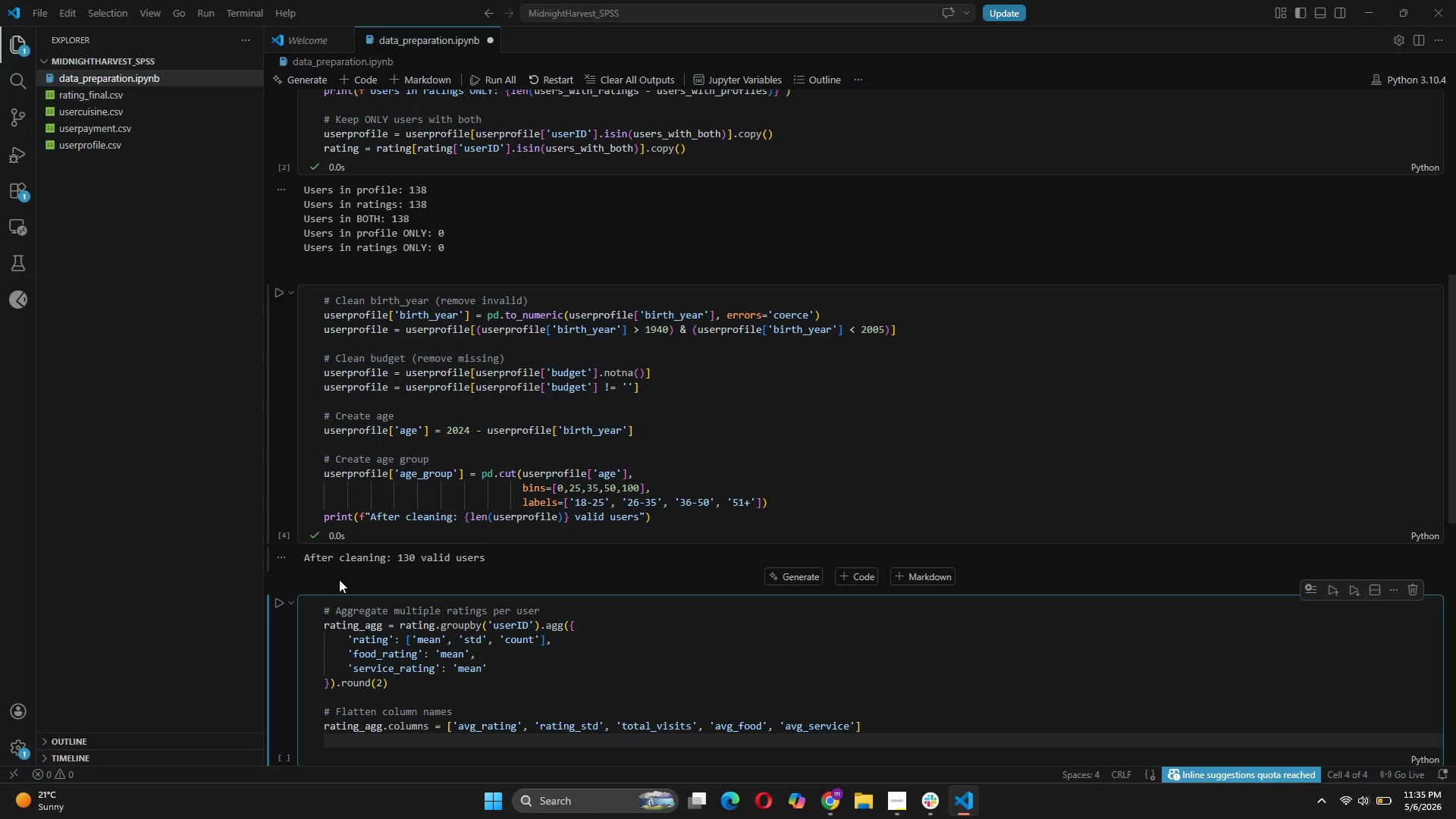 
key(Shift+3)
 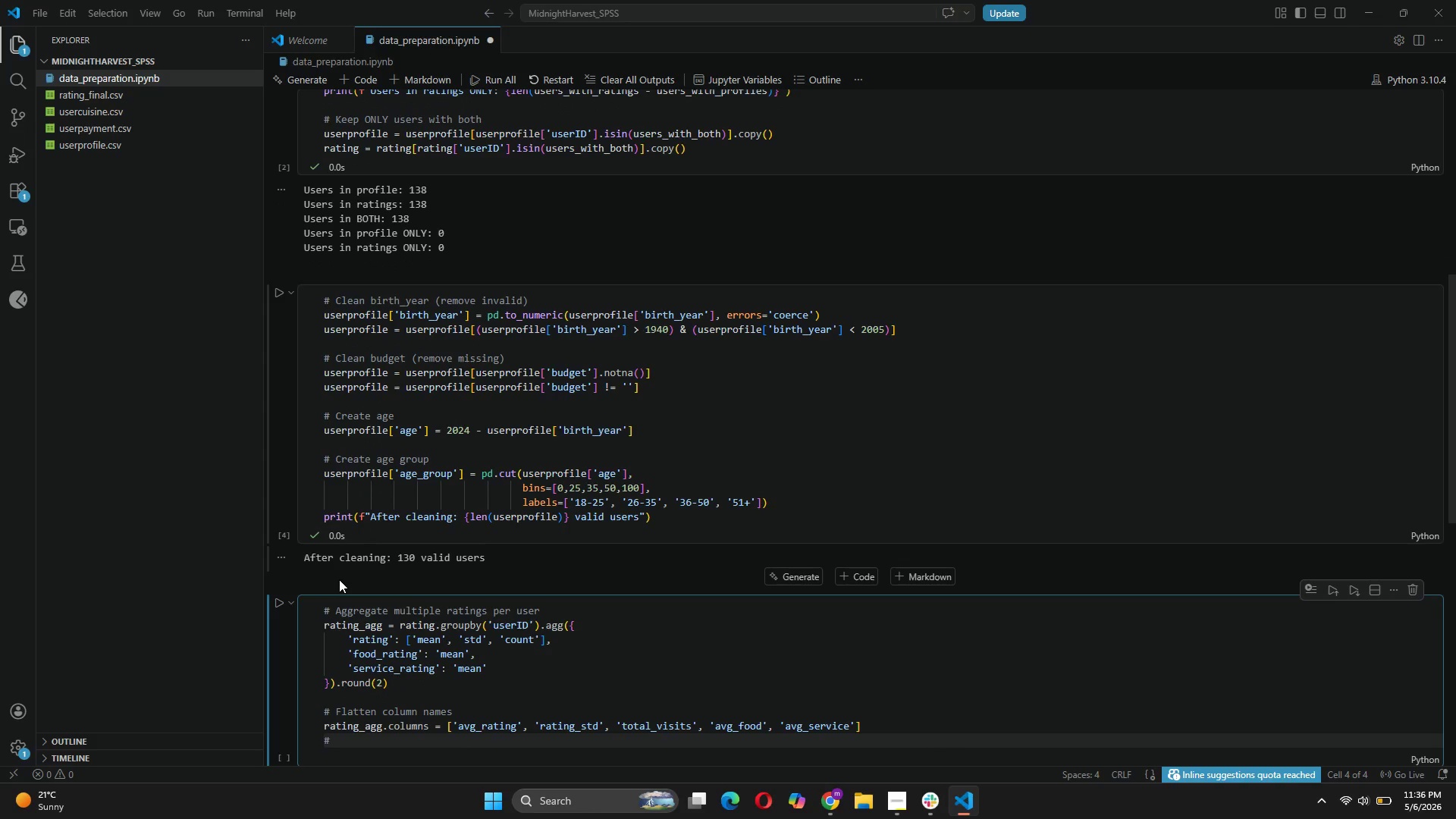 
key(Backspace)
 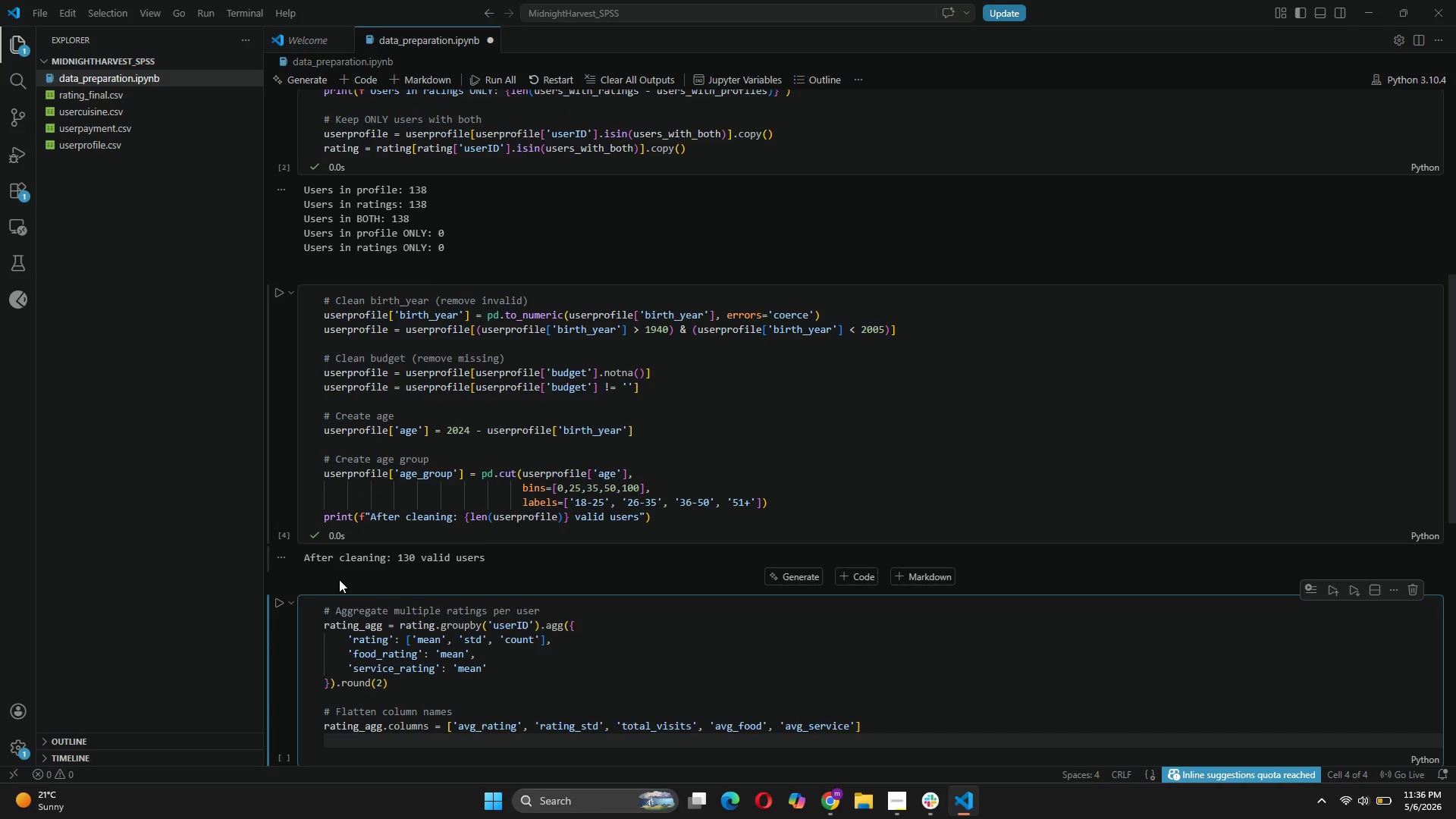 
key(Enter)
 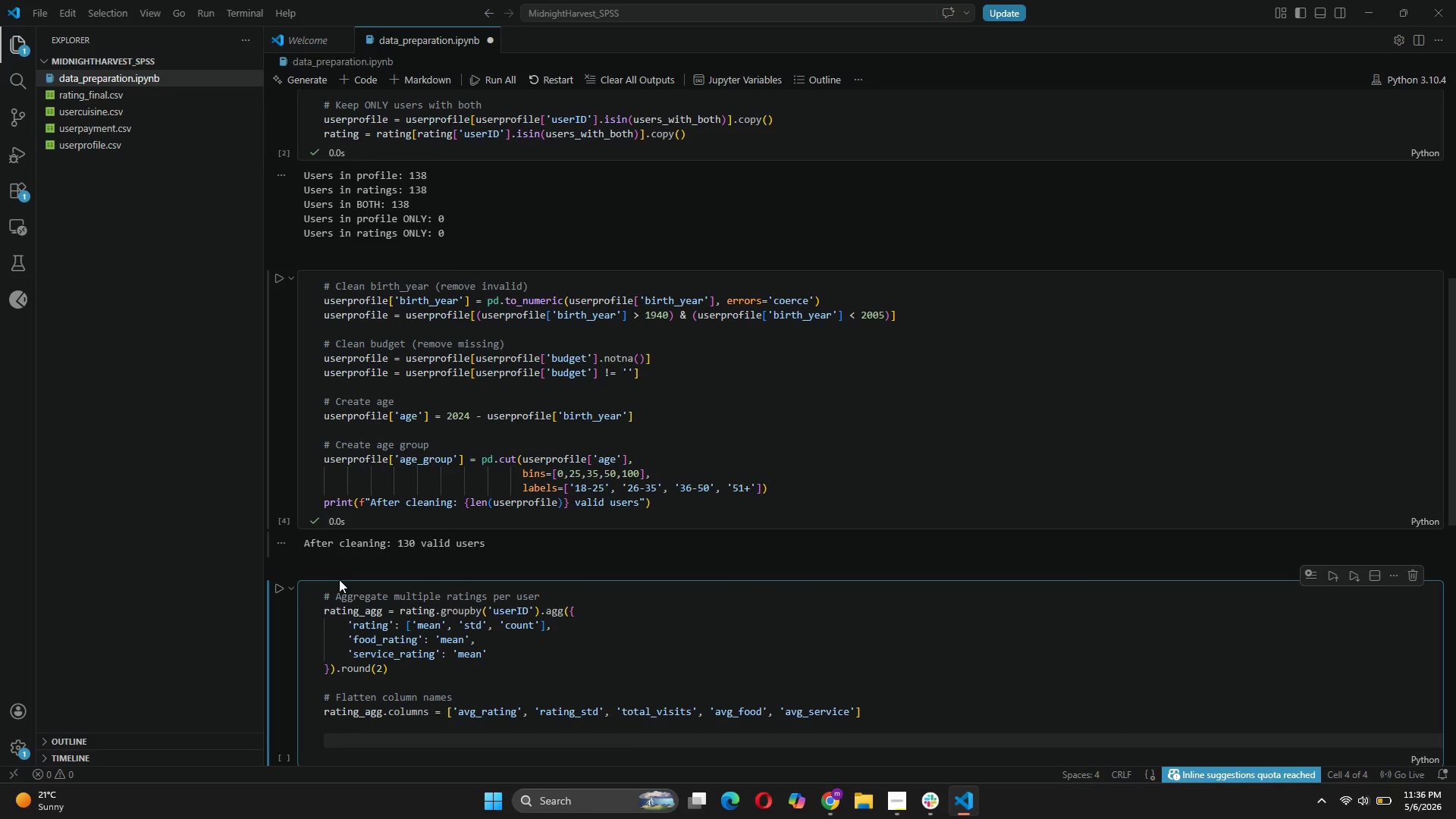 
type(# Resetn)
key(Backspace)
type(n)
key(Backspace)
type( index)
 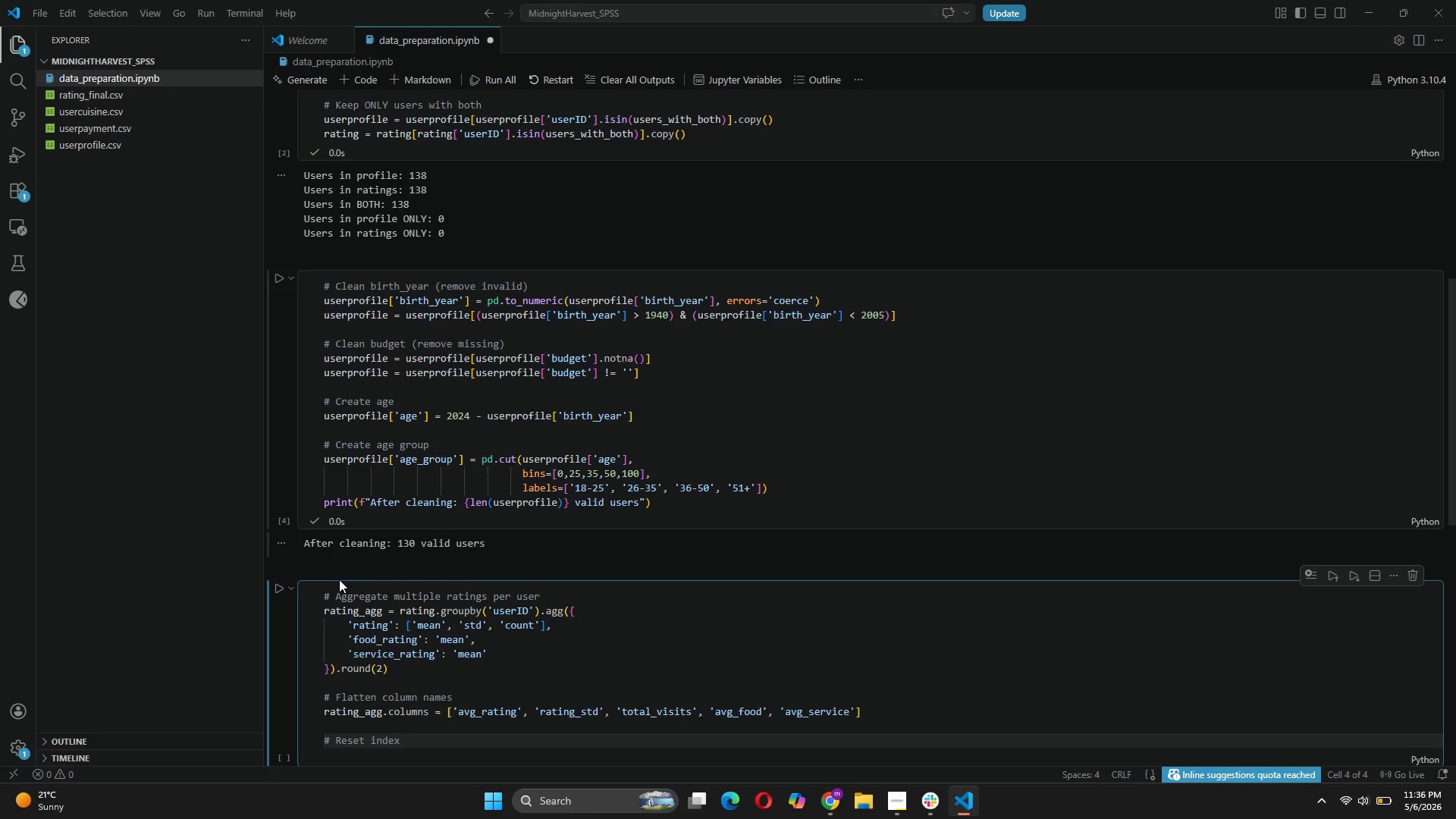 
key(Enter)
 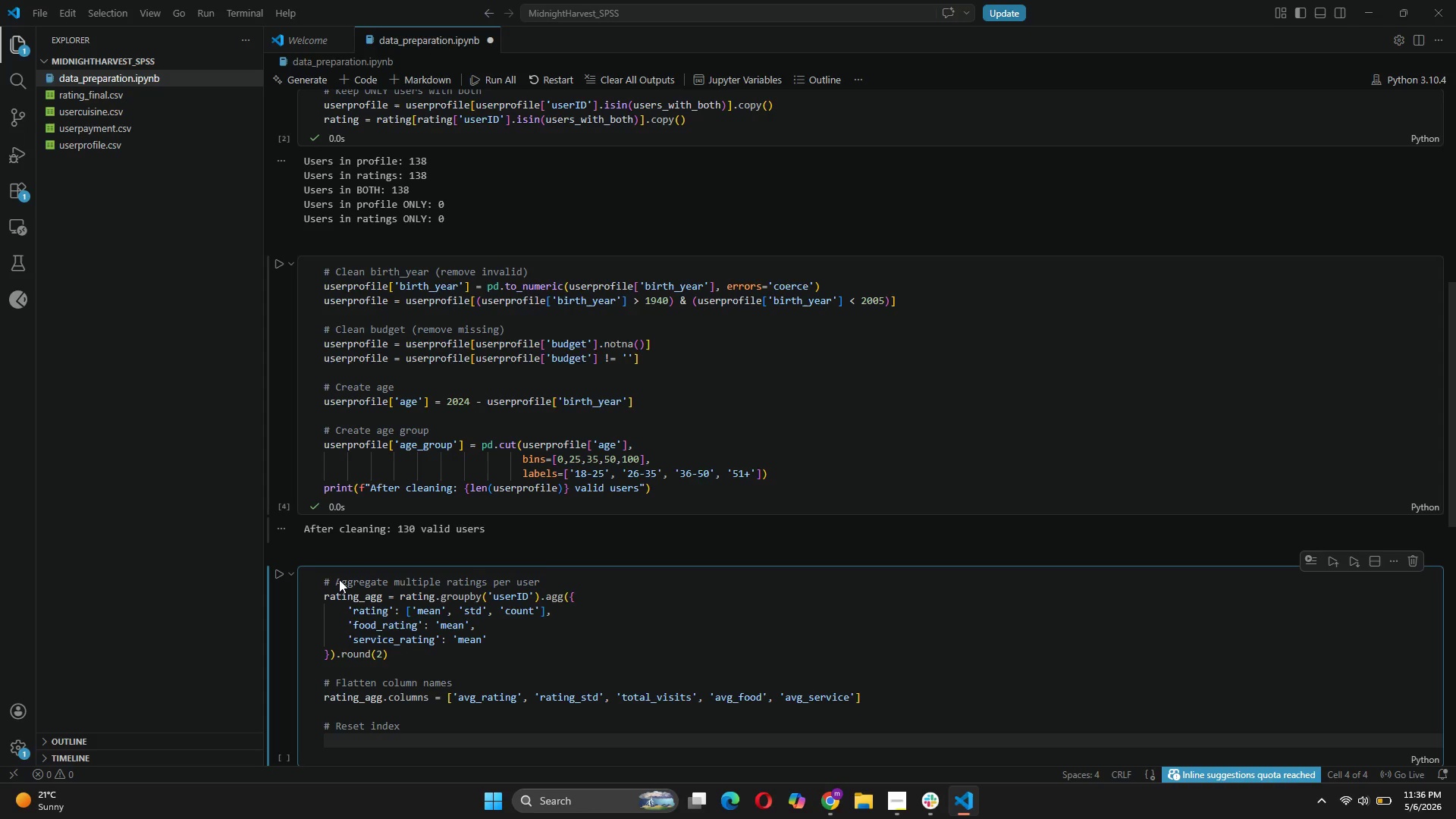 
type(rating_agg = rating_agg.ree)
key(Backspace)
key(Backspace)
type(se)
key(Backspace)
key(Backspace)
type(eset_index()
 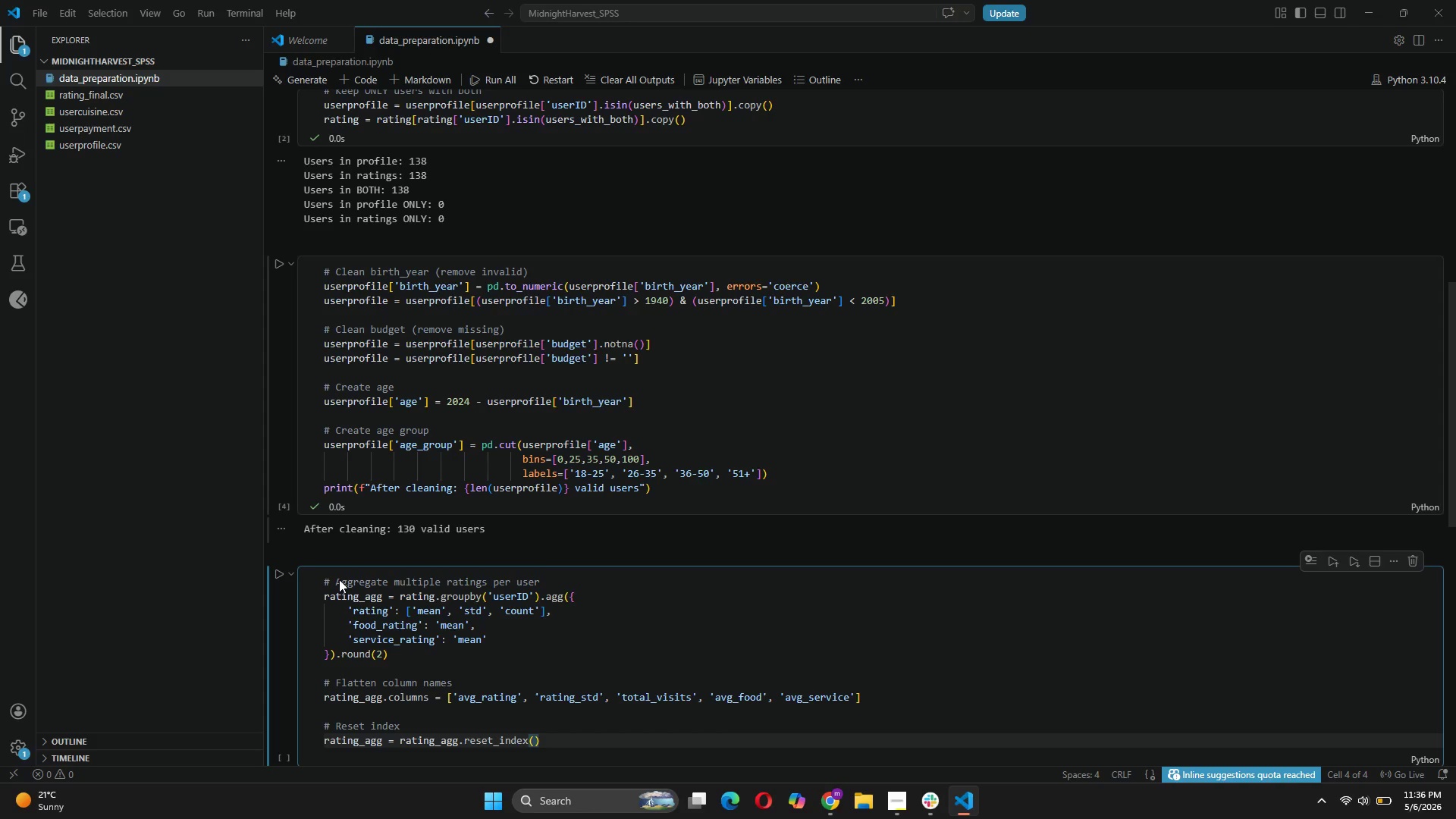 
key(ArrowRight)
 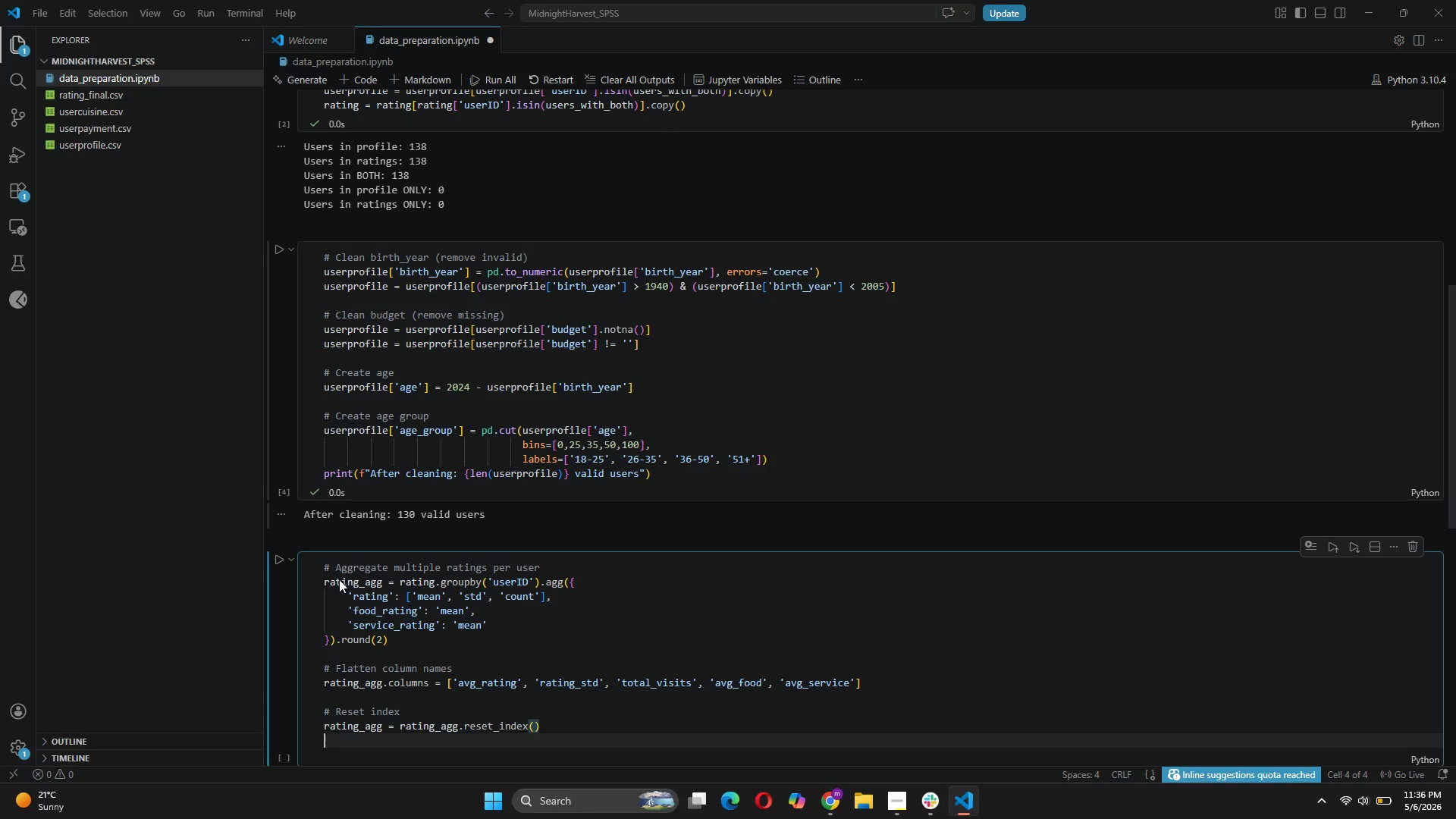 
key(Enter)
 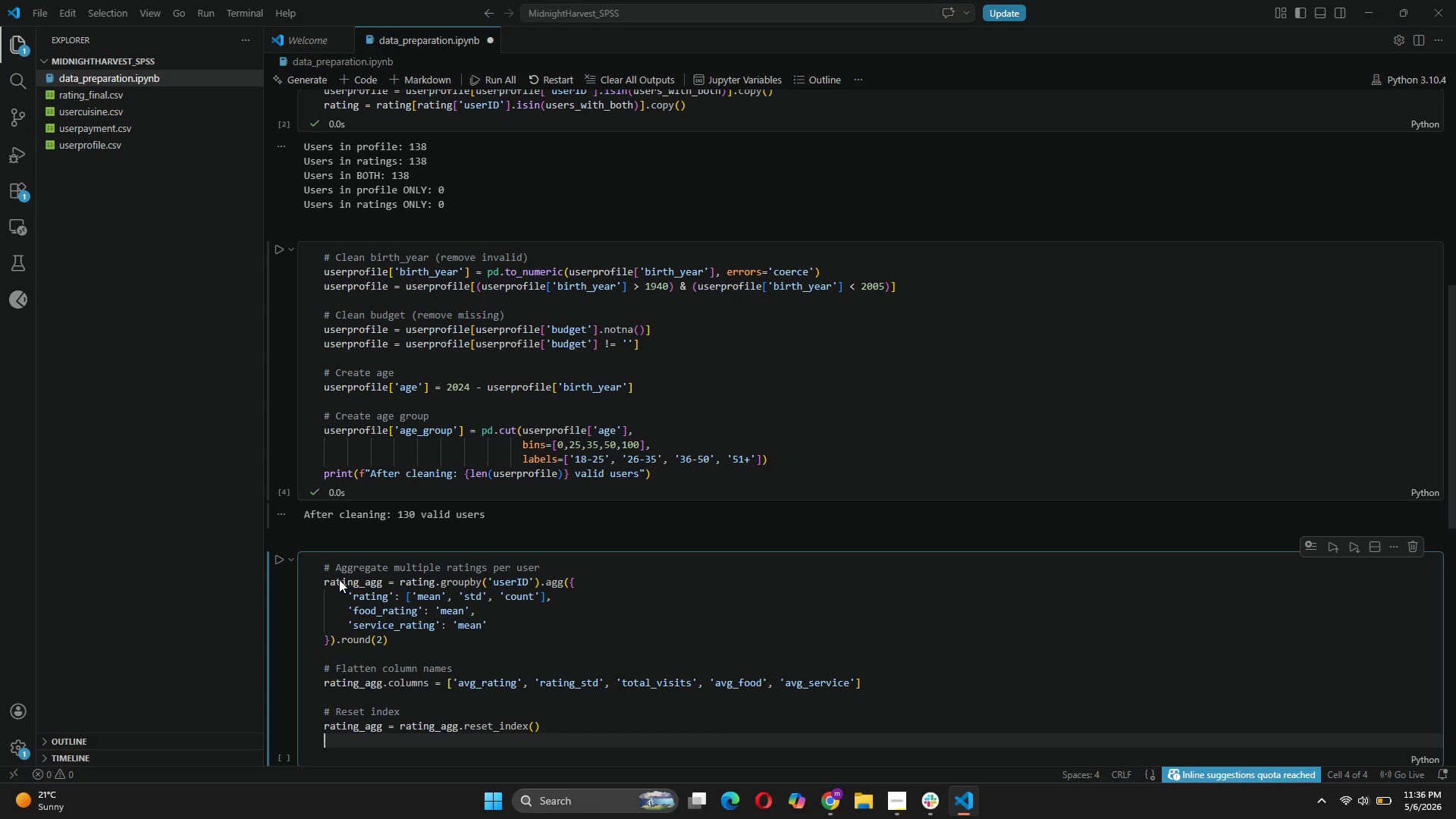 
key(Enter)
 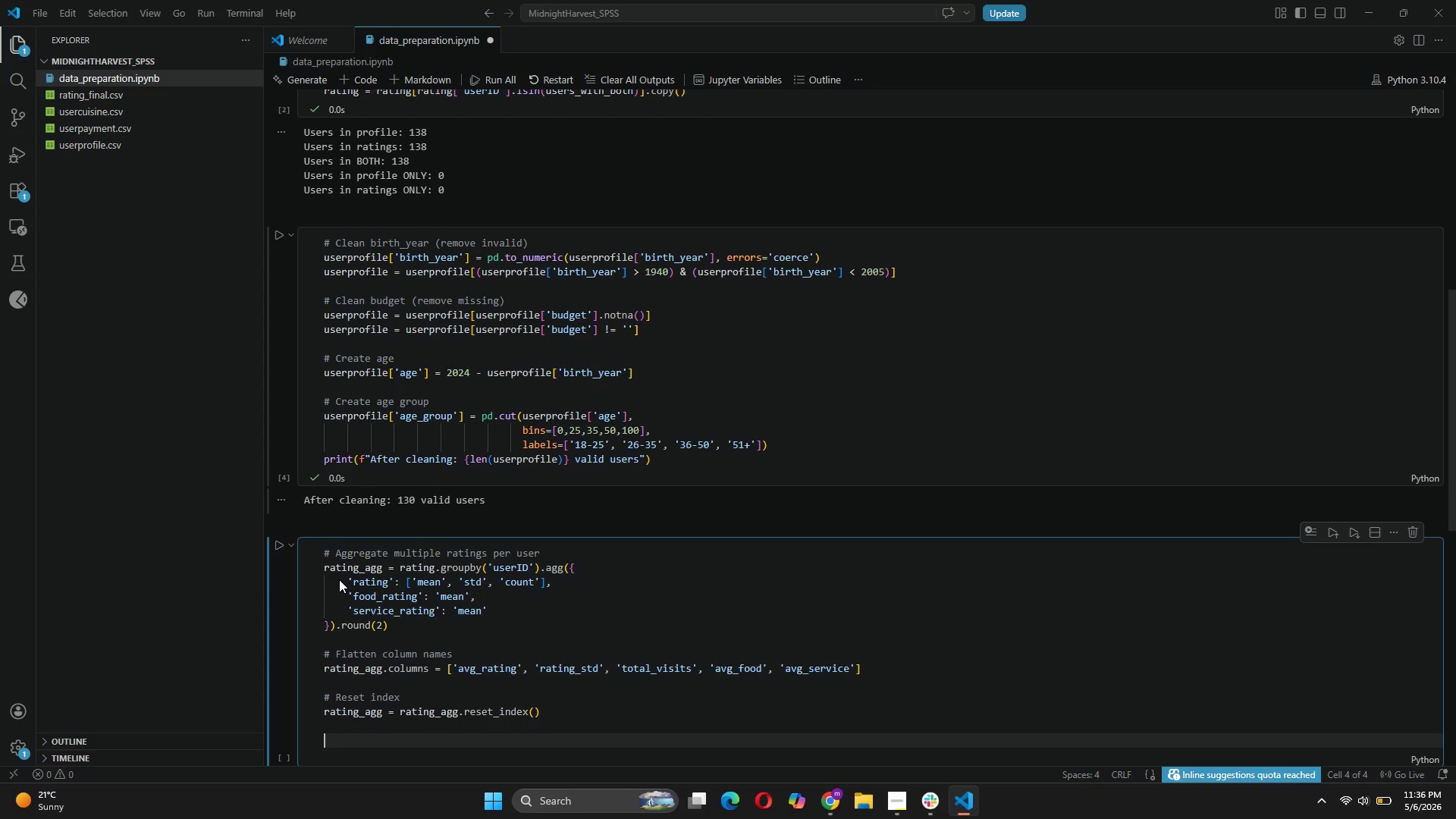 
type(# Create derived metrics)
 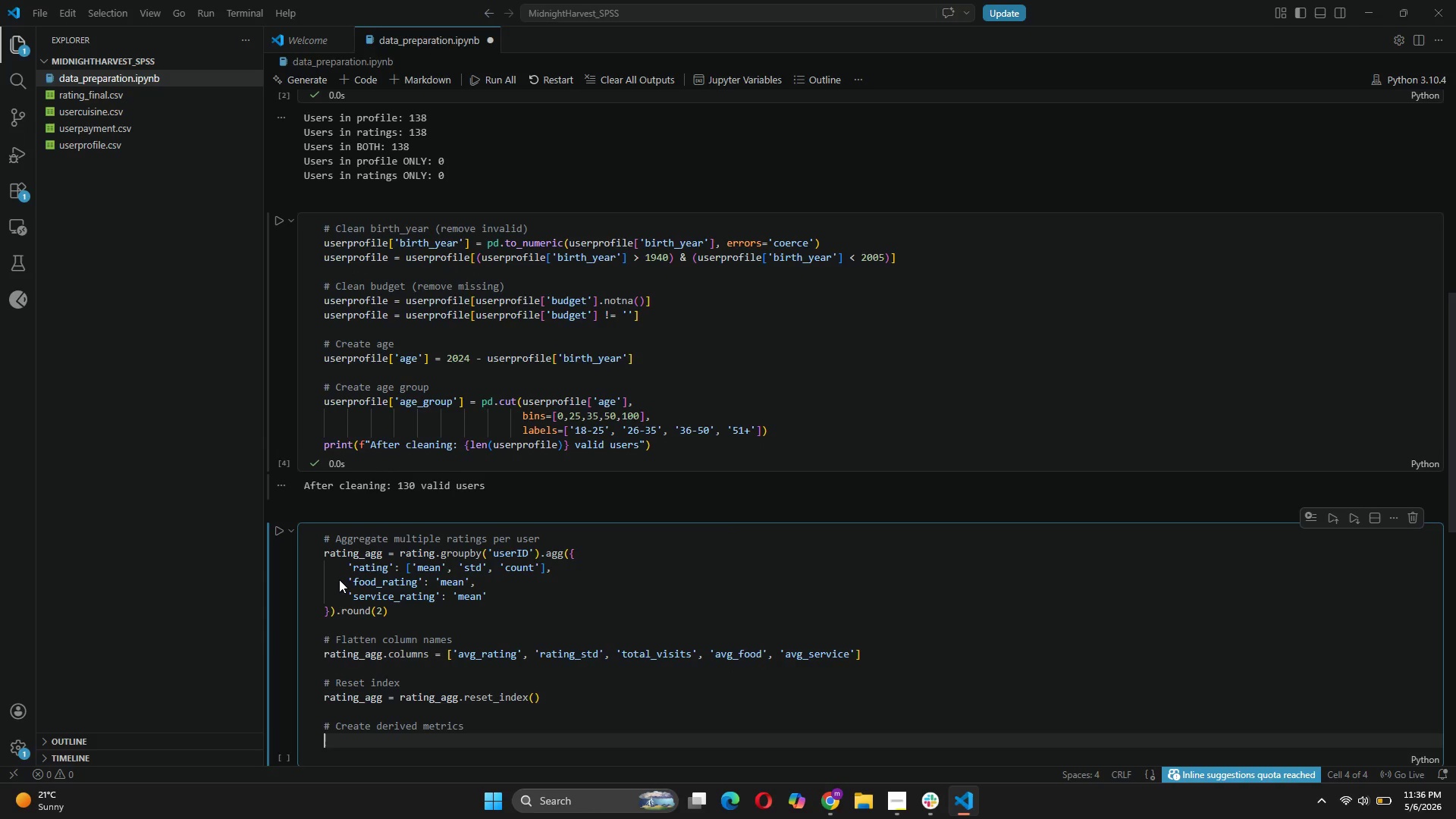 
key(Enter)
 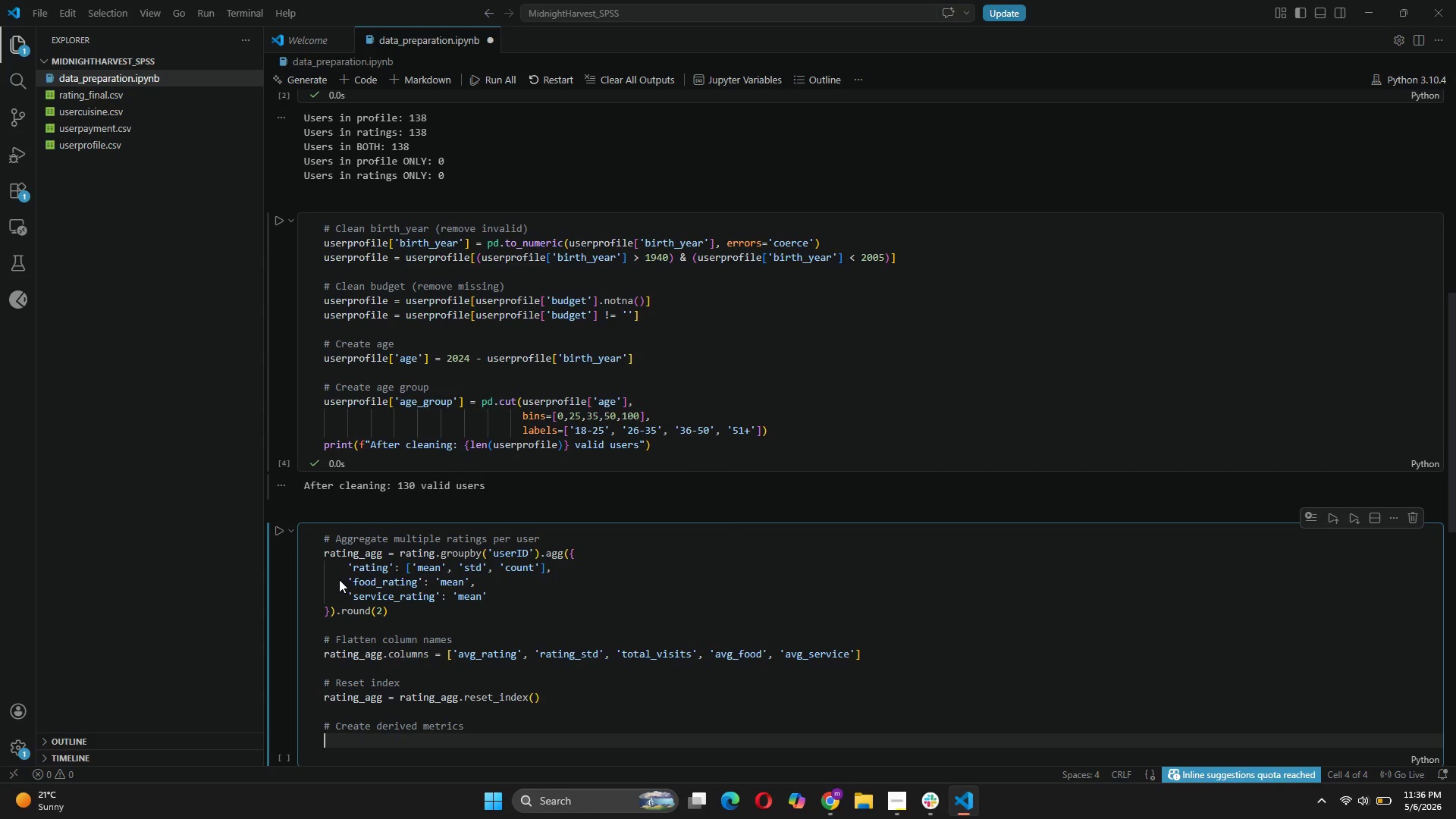 
type(rating_)
key(Tab)
type(['spend_index)
 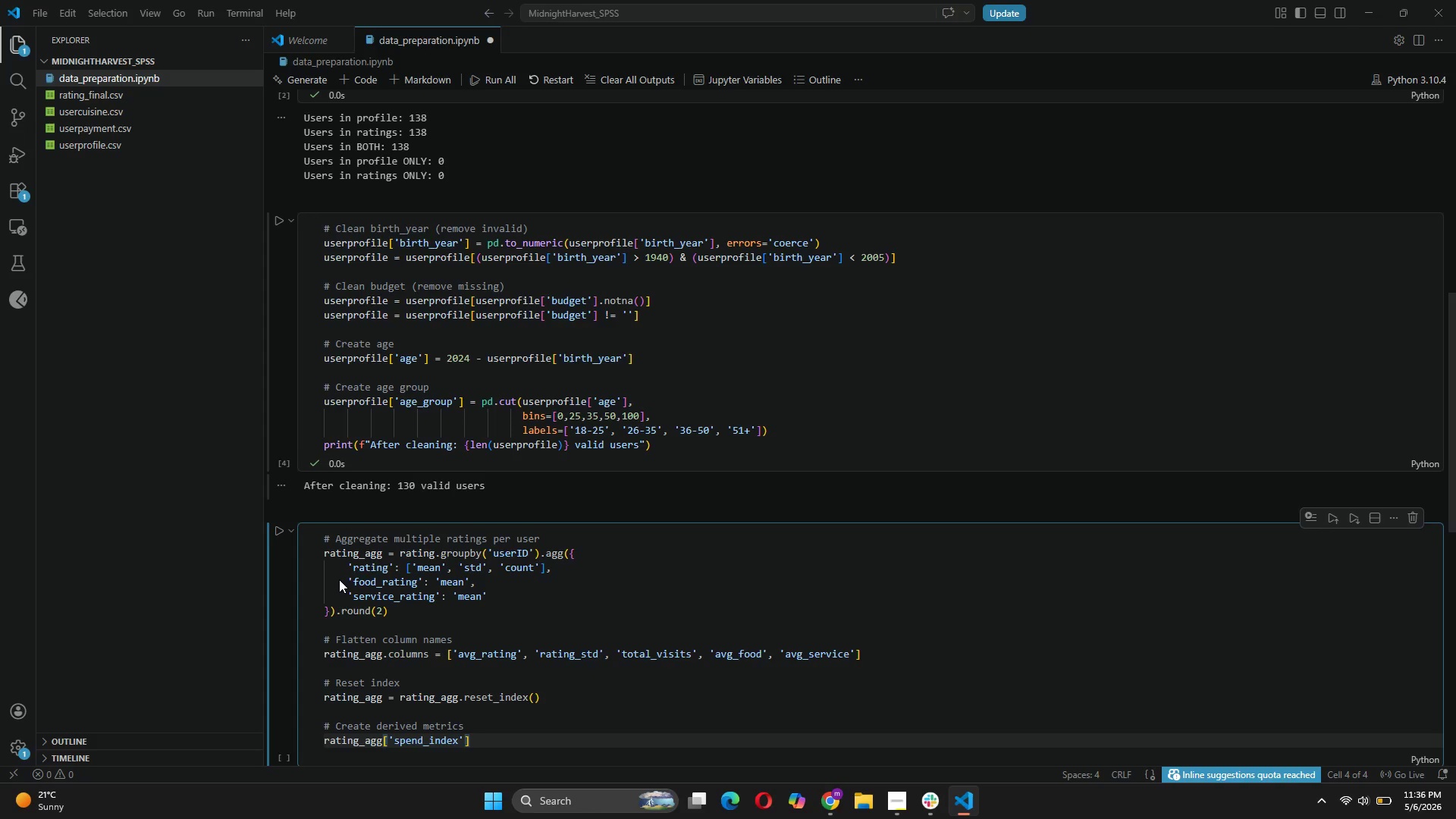 
key(ArrowDown)
 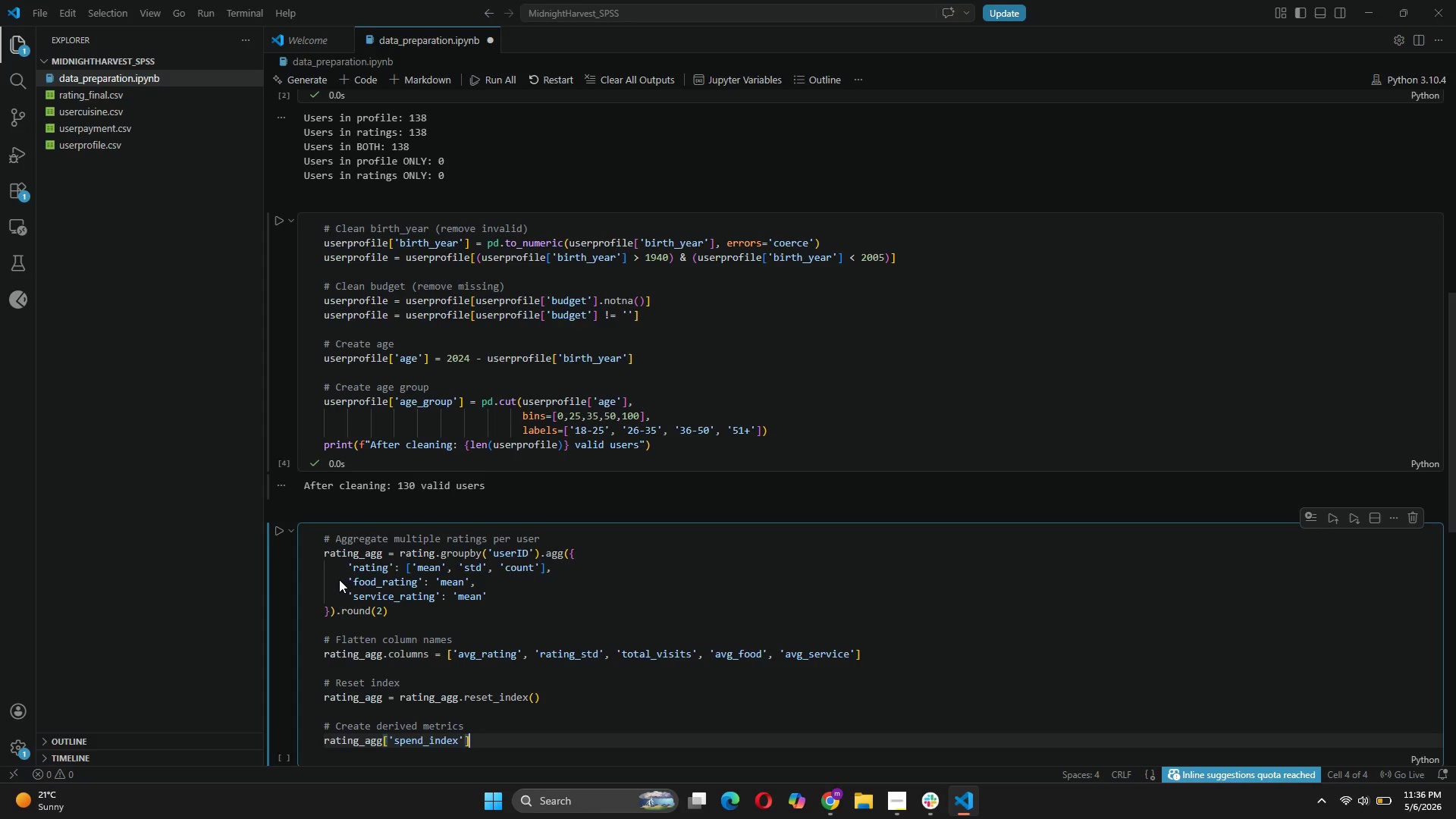 
type( = rating_agg[)
 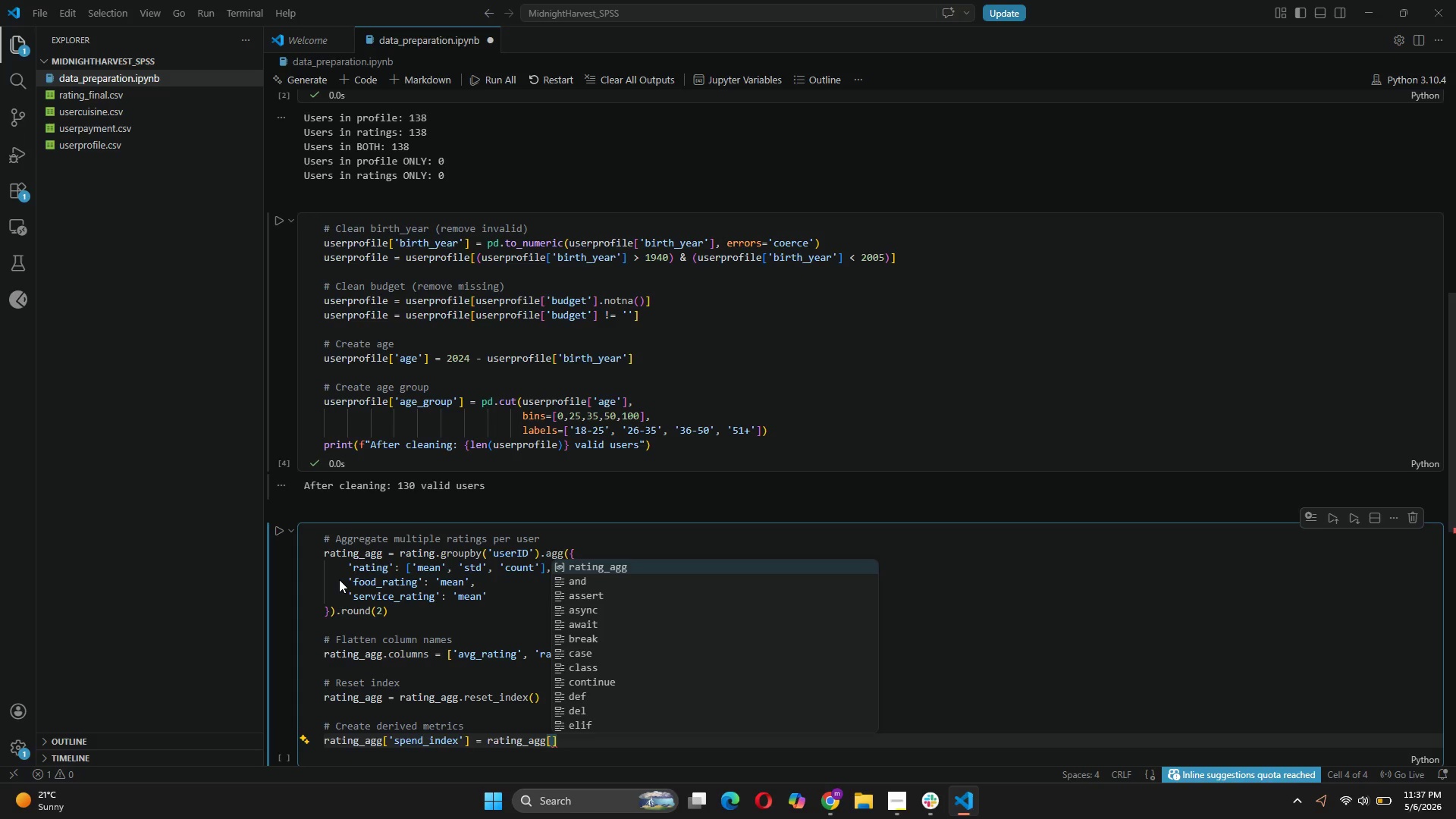 
type('avg)
 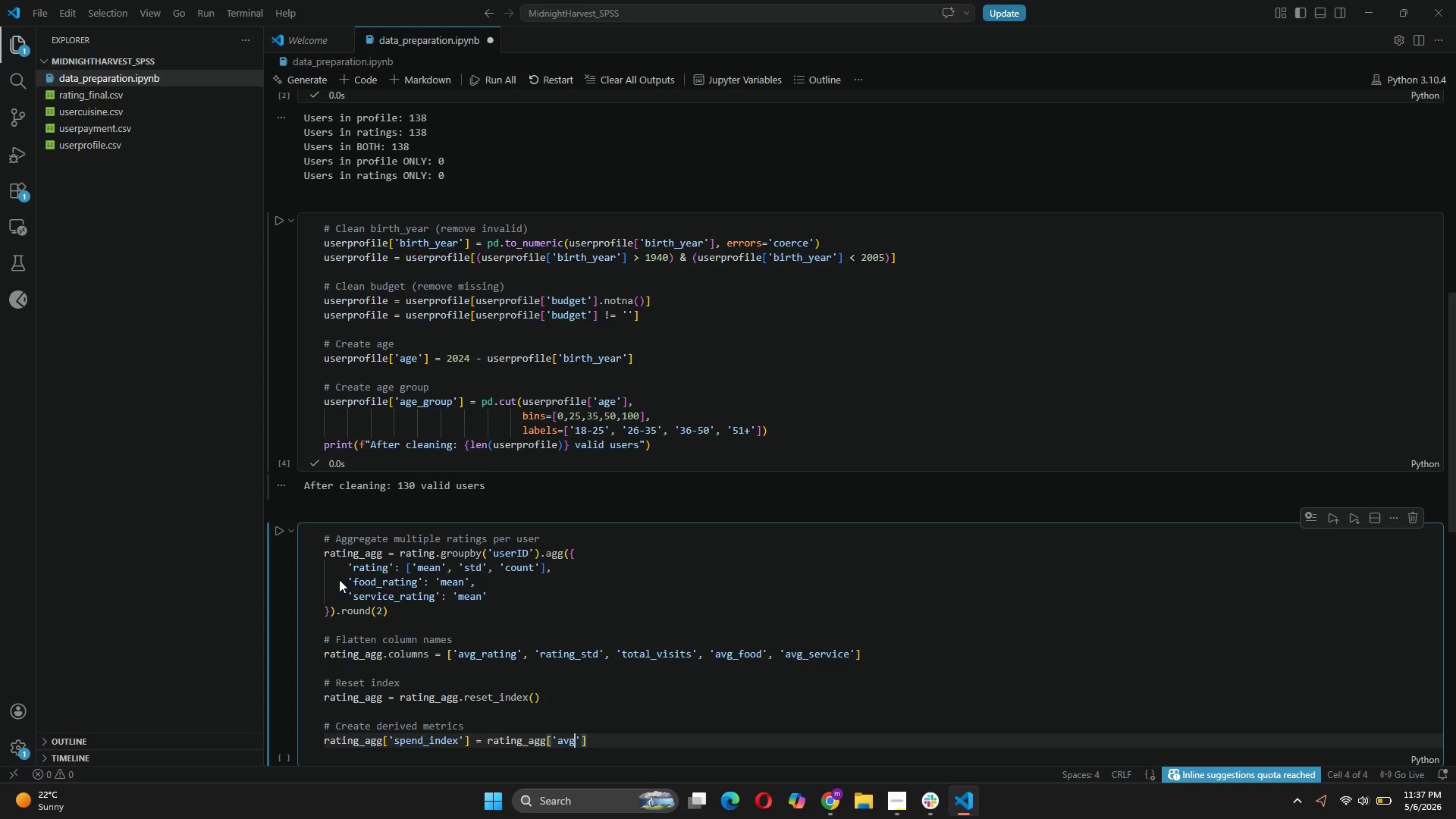 
type(_rai)
key(Backspace)
type(ting)
 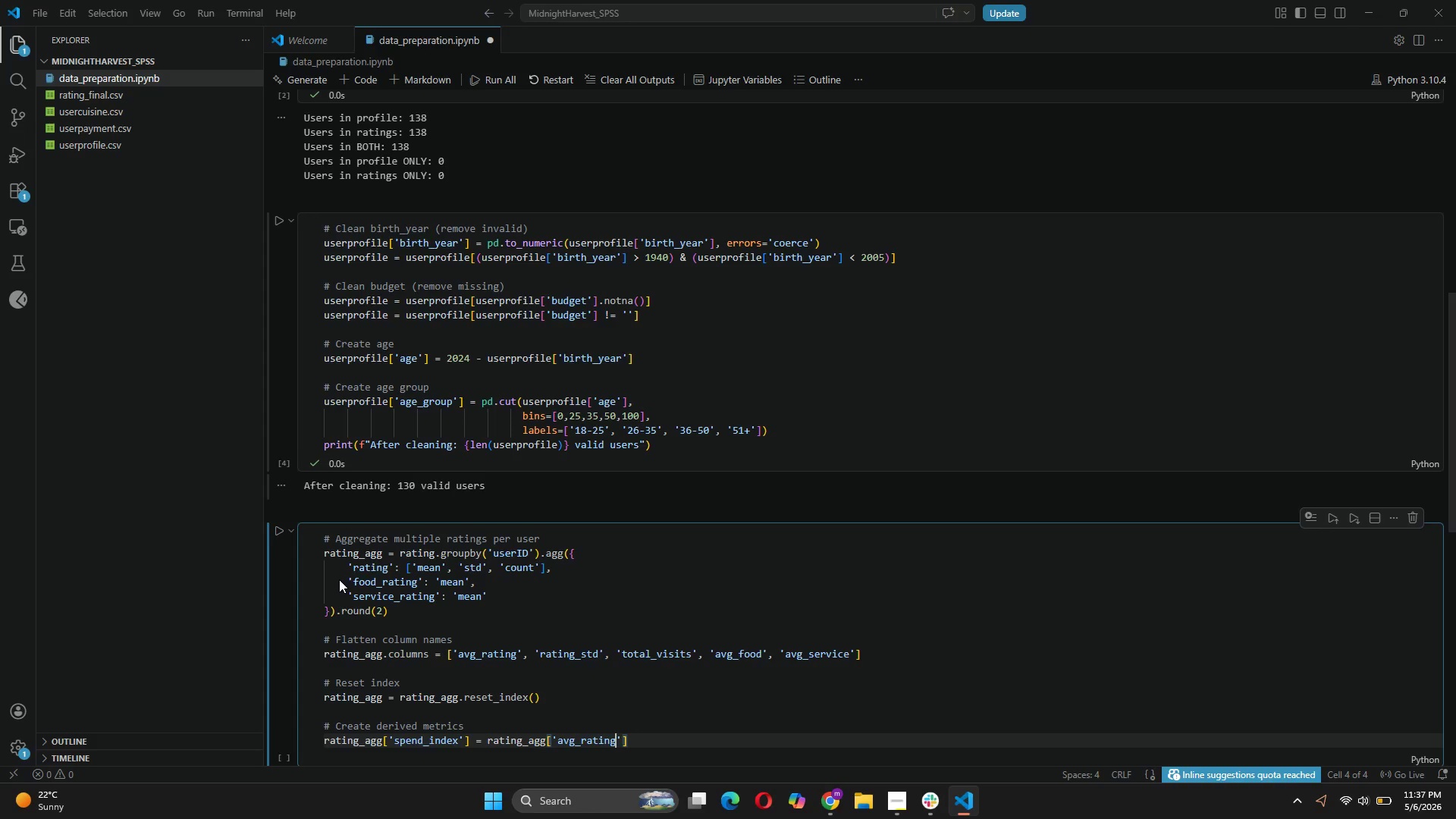 
key(ArrowRight)
 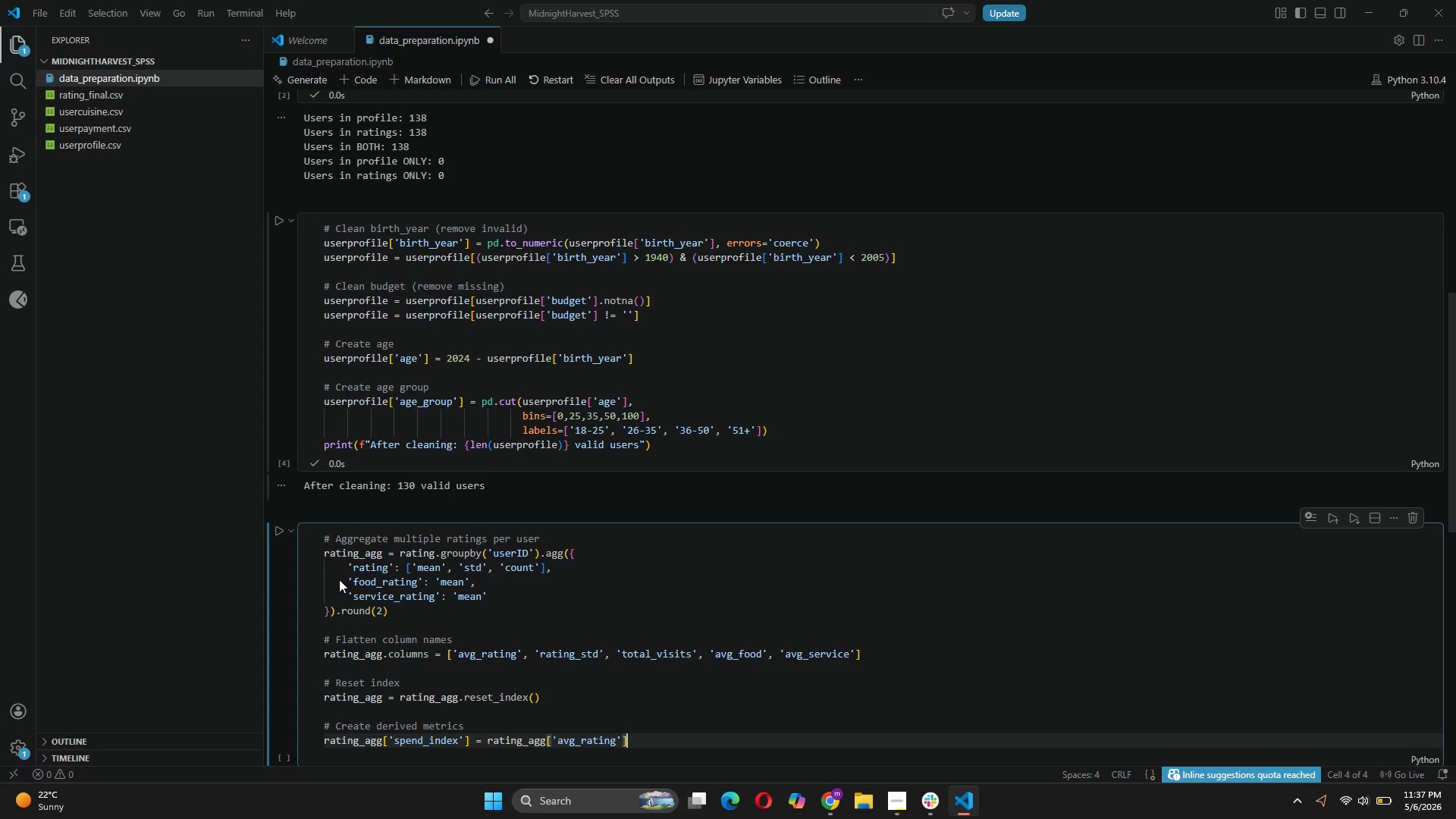 
key(ArrowRight)
 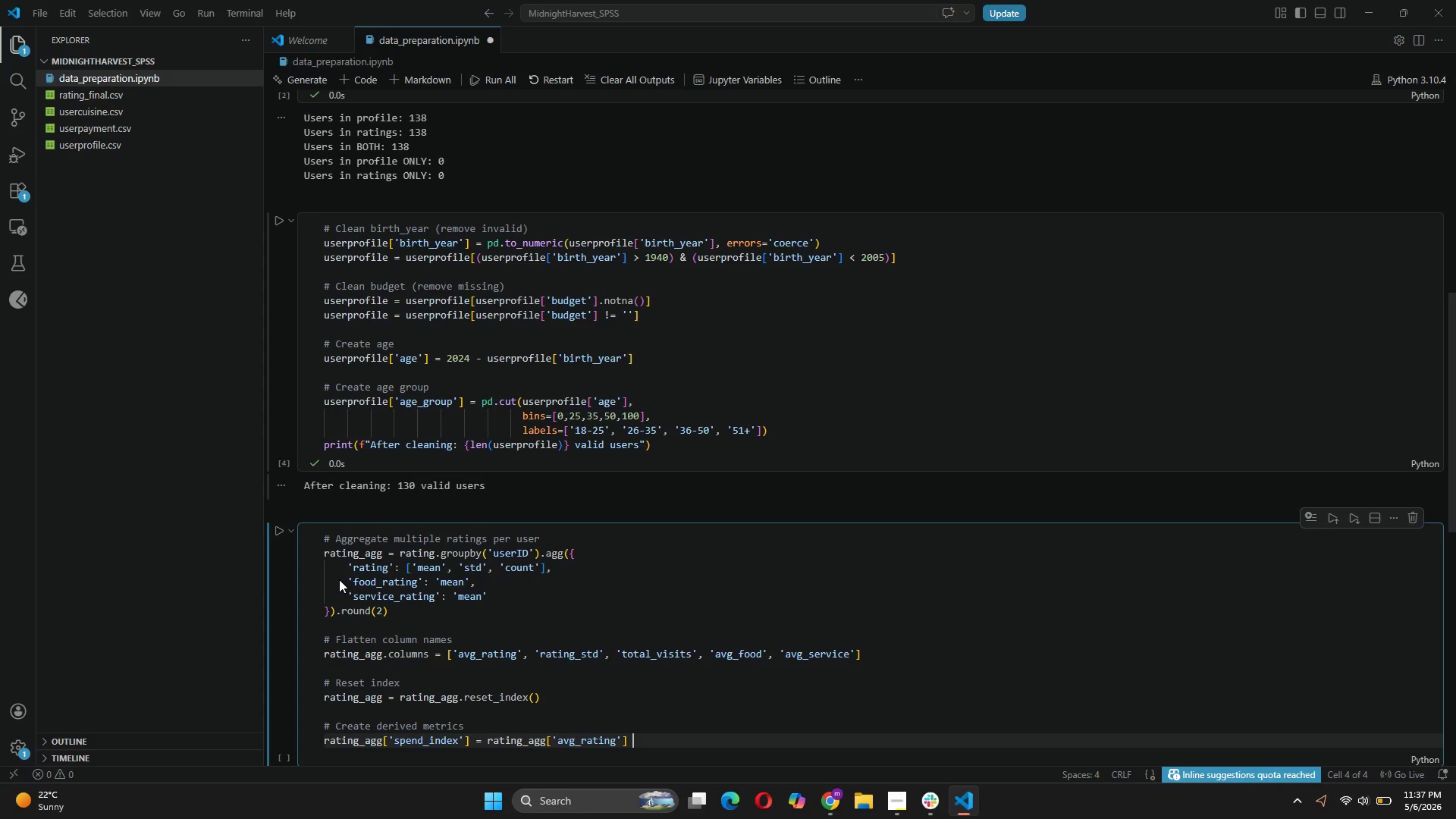 
type( * 100)
 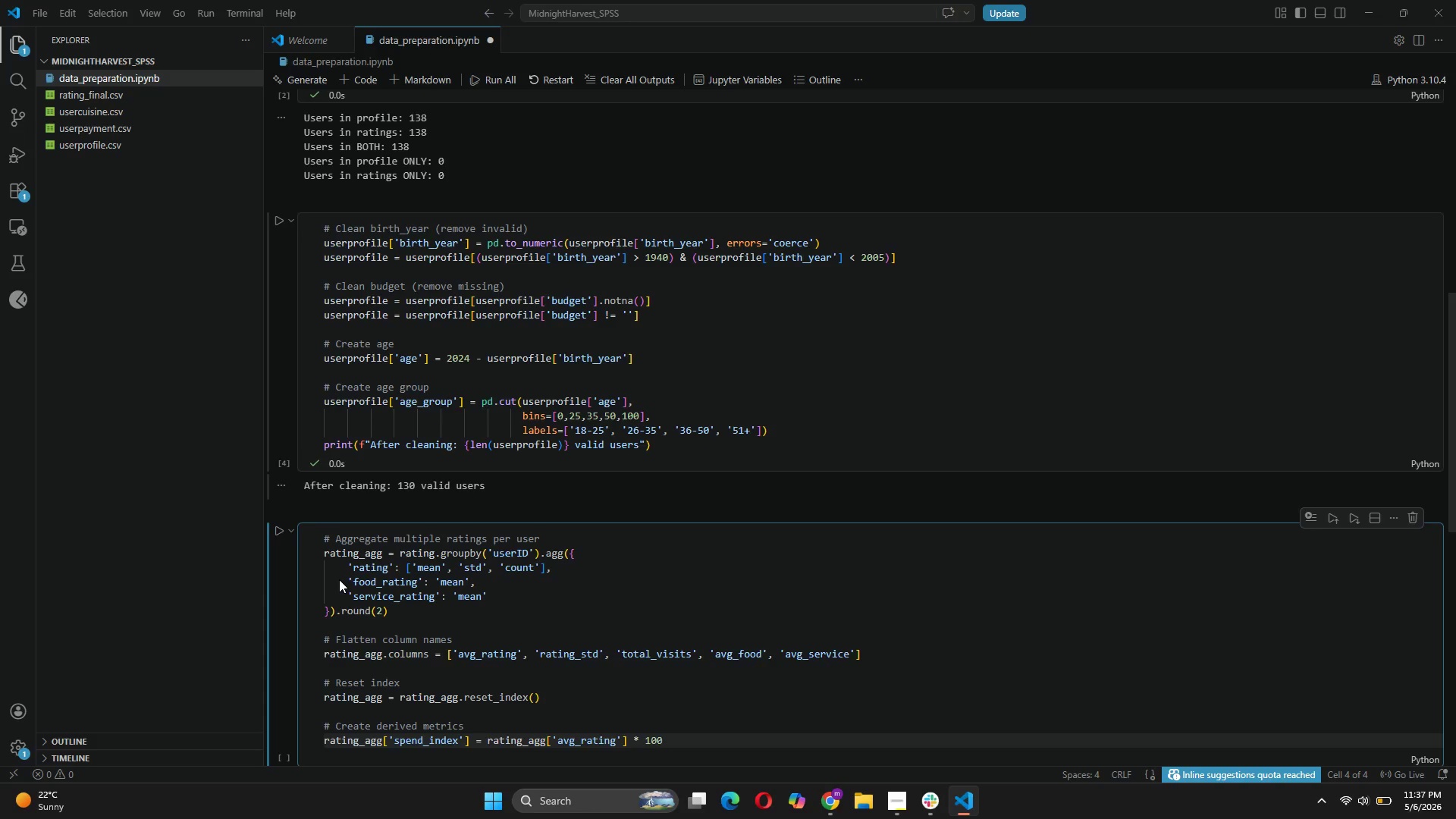 
 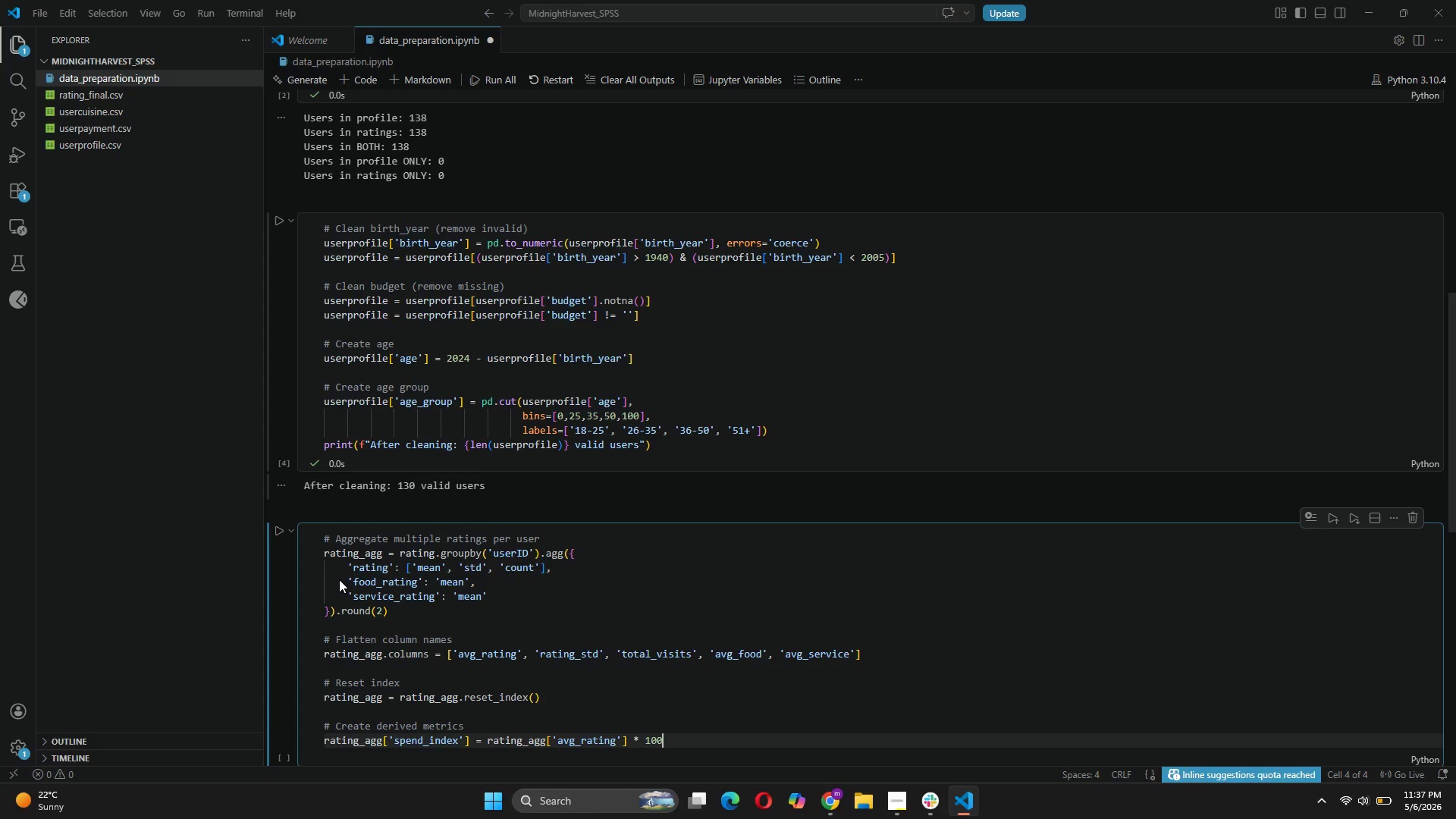 
key(Enter)
 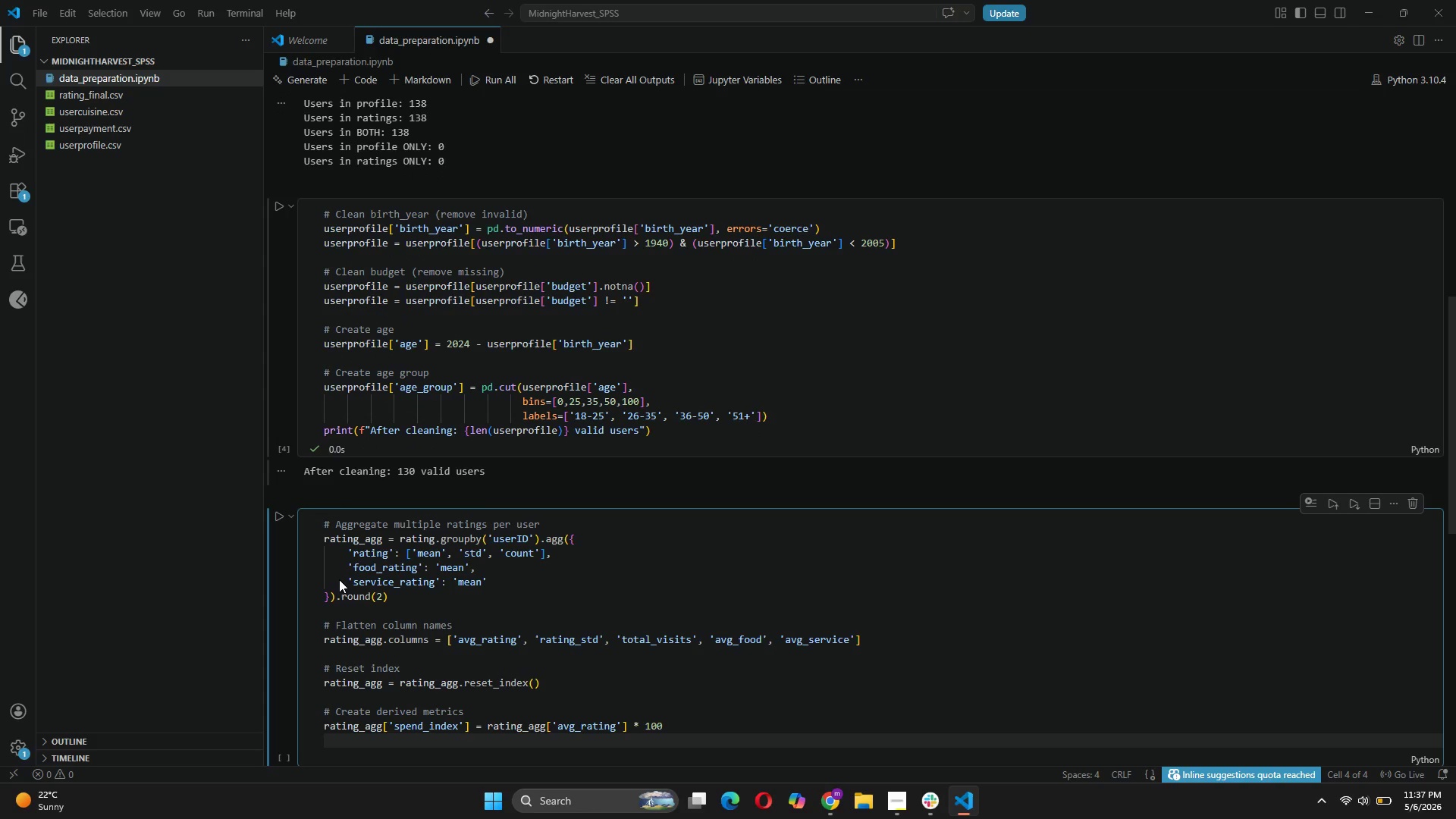 
type(ratig)
key(Backspace)
type(ng_agg['loyality_score)
 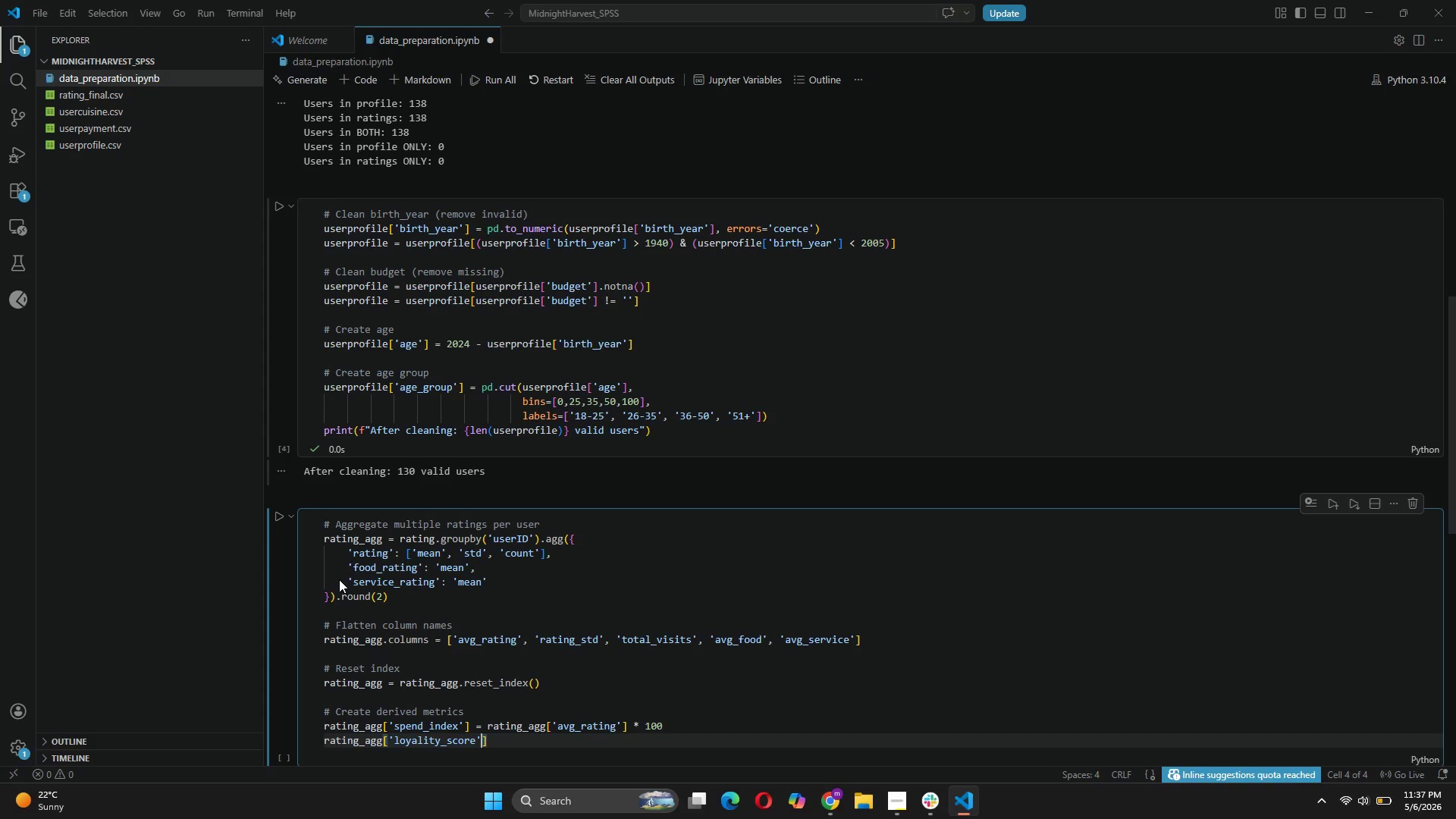 
 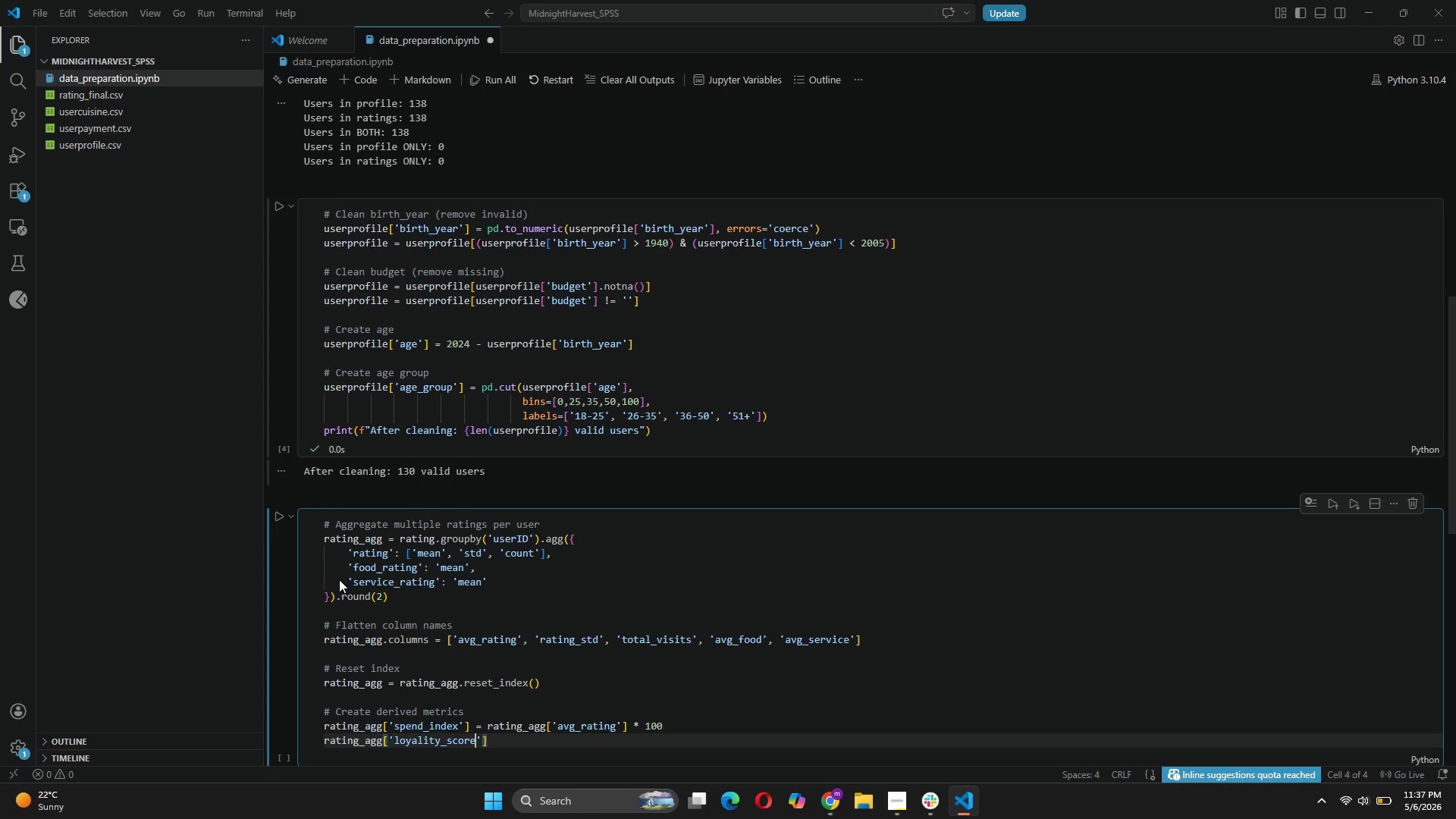 
key(ArrowRight)
 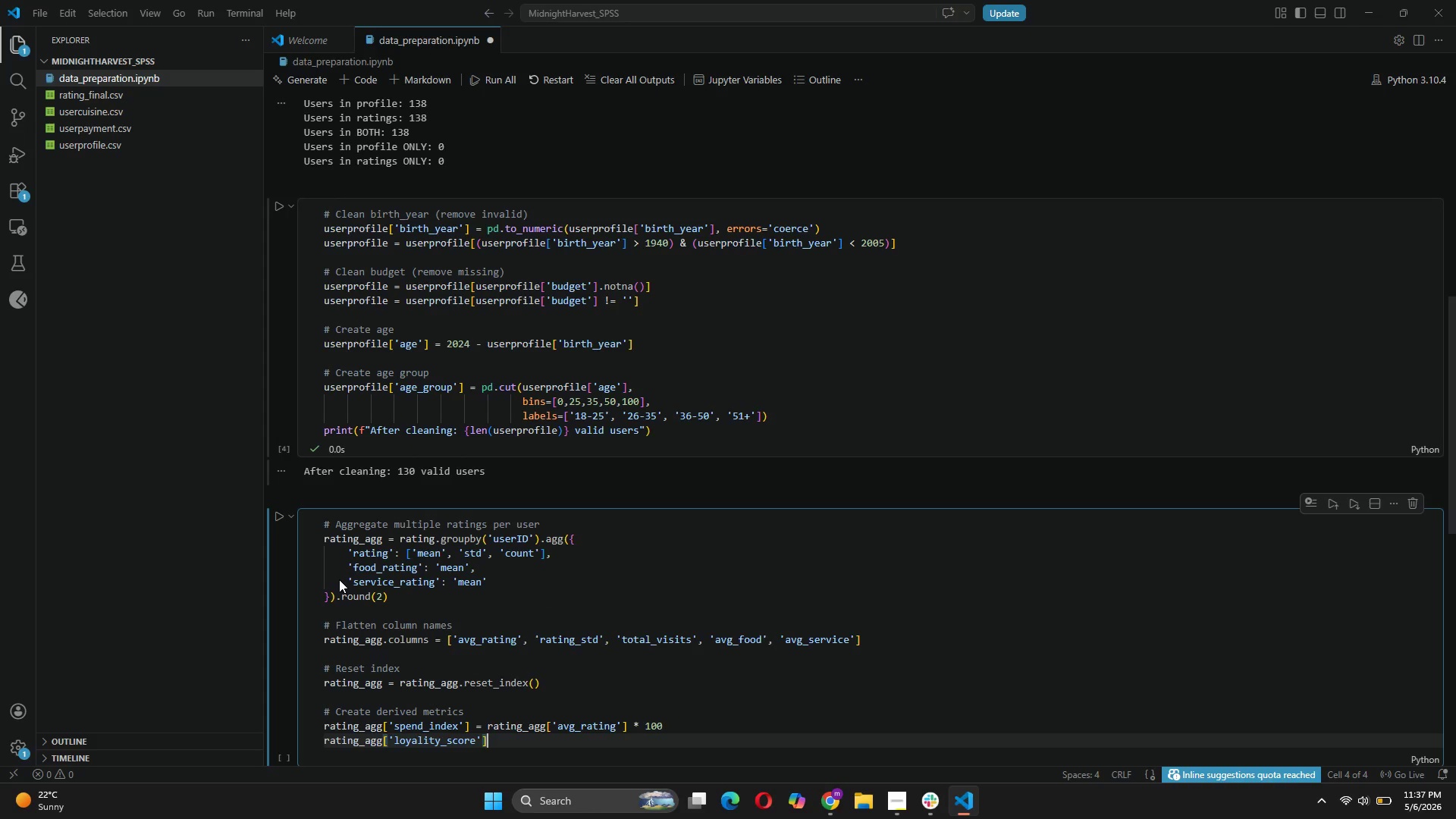 
key(ArrowRight)
 